 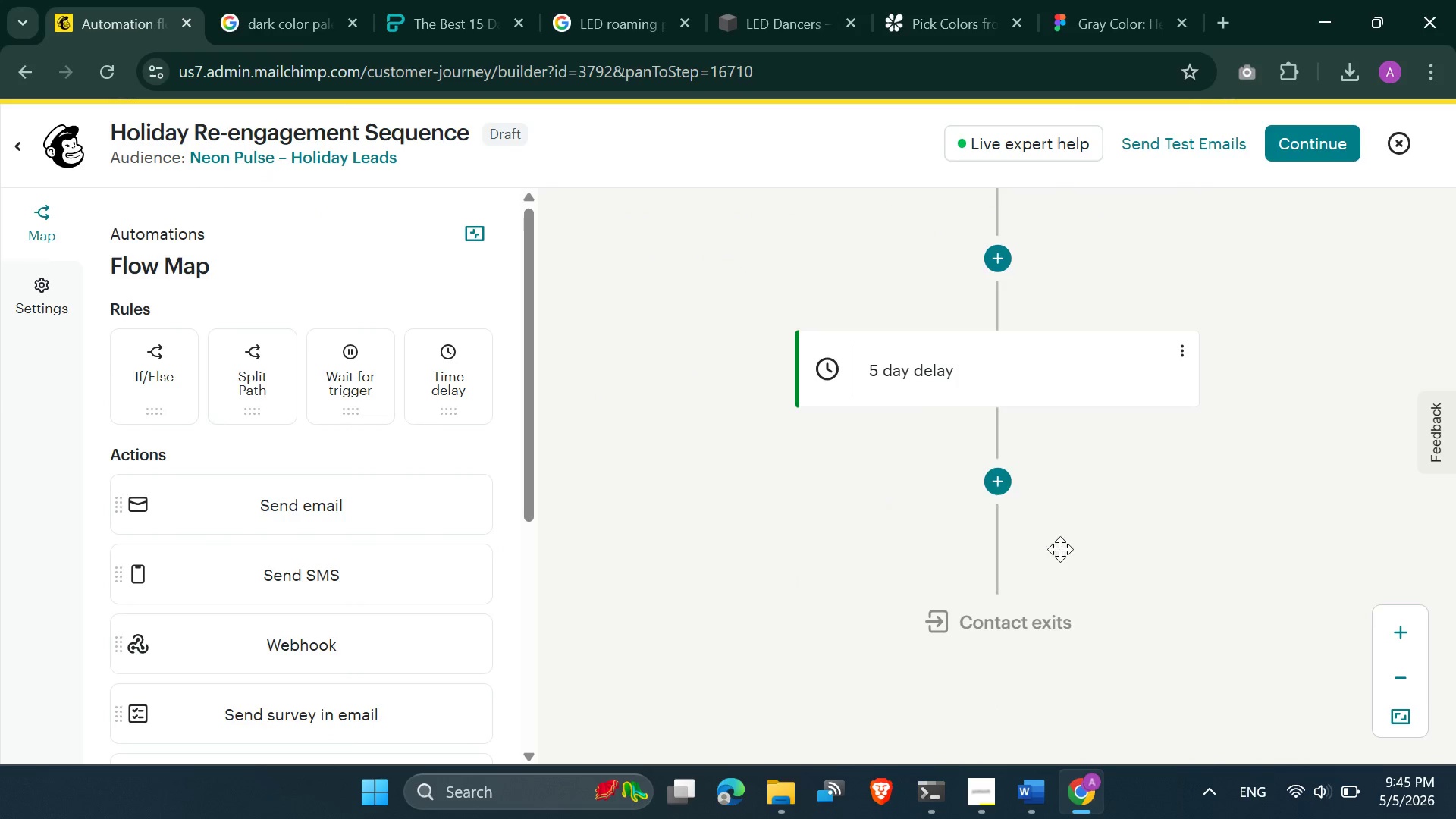 
left_click([994, 466])
 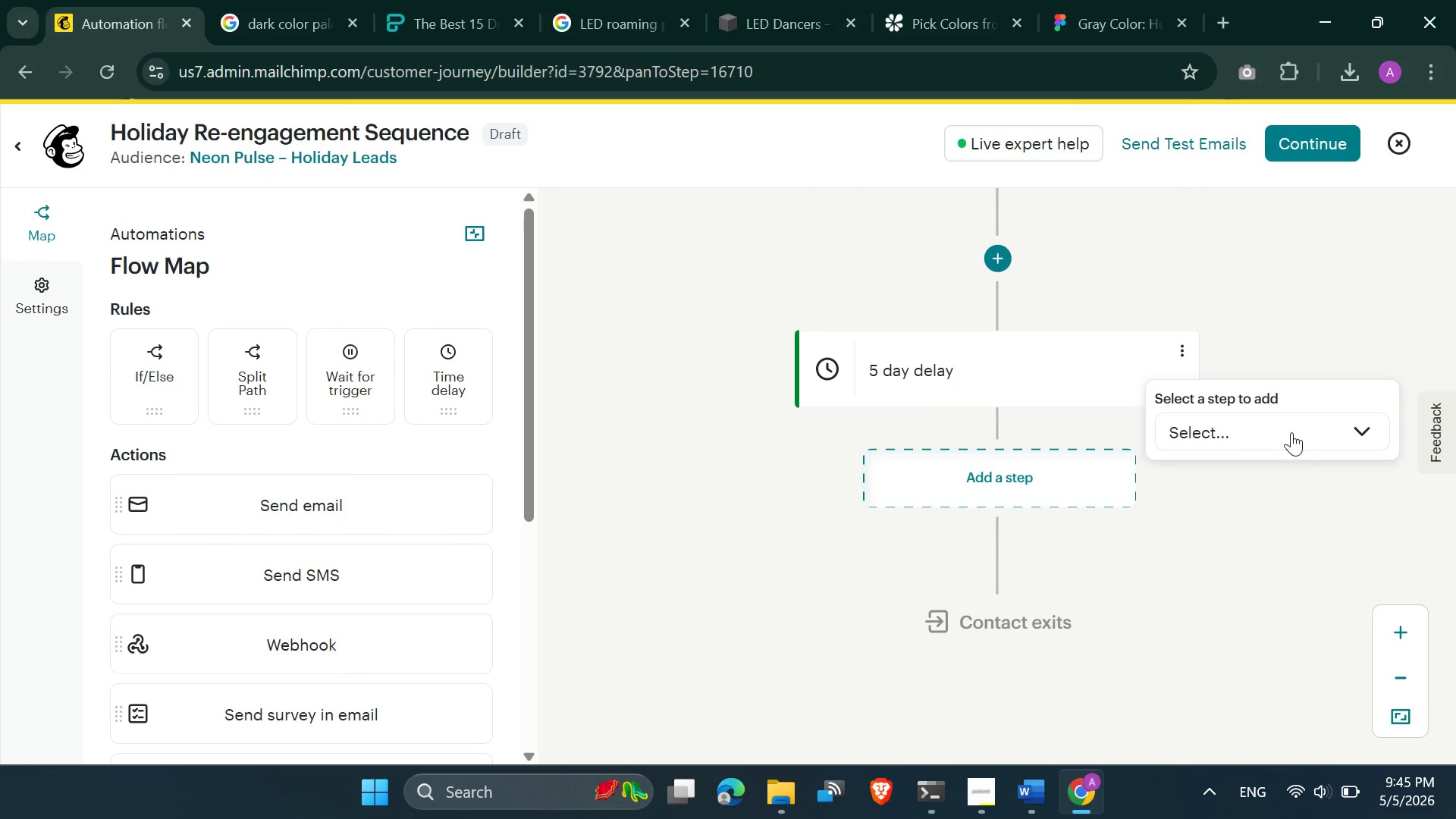 
left_click([1291, 431])
 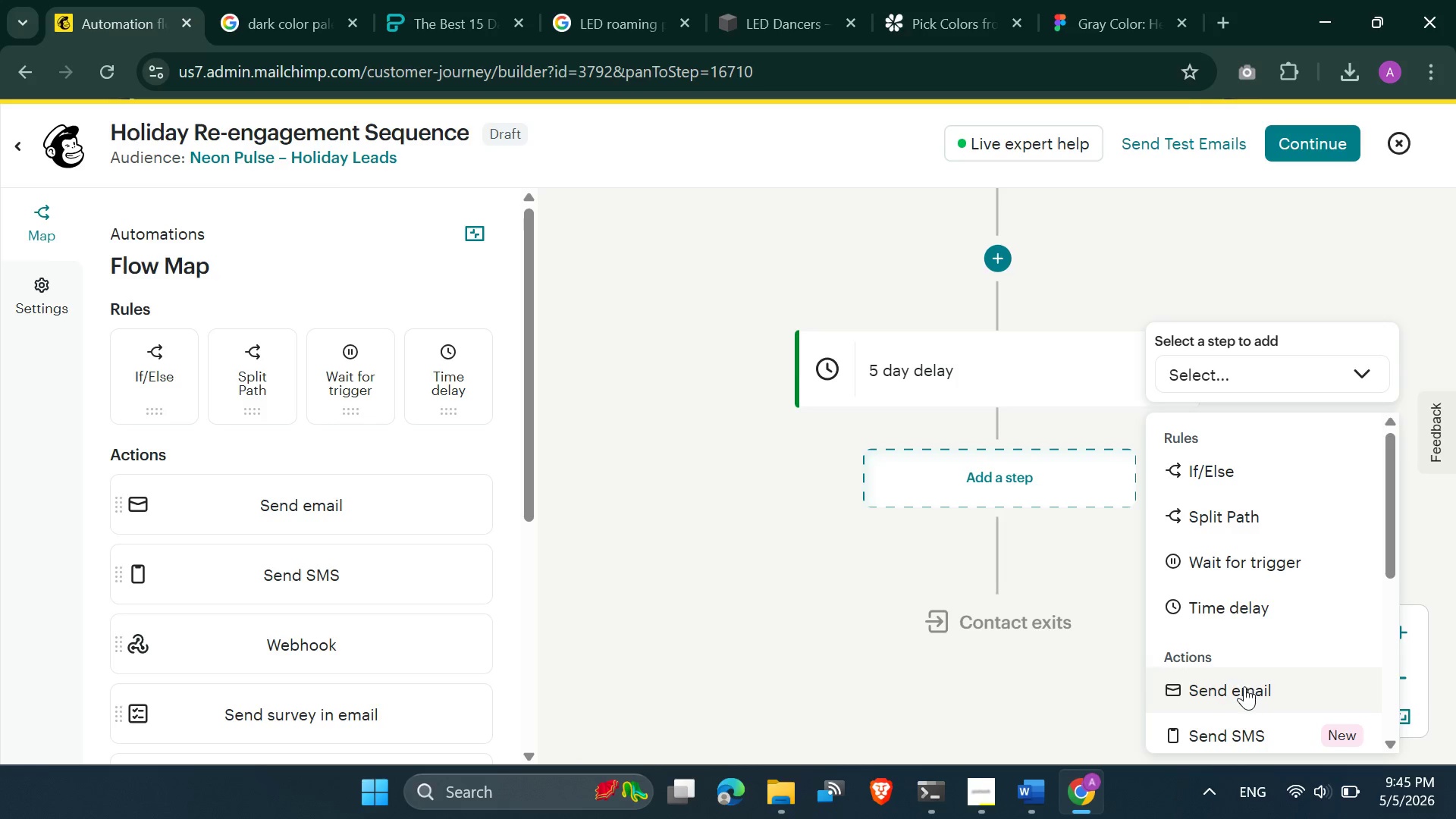 
left_click([1244, 688])
 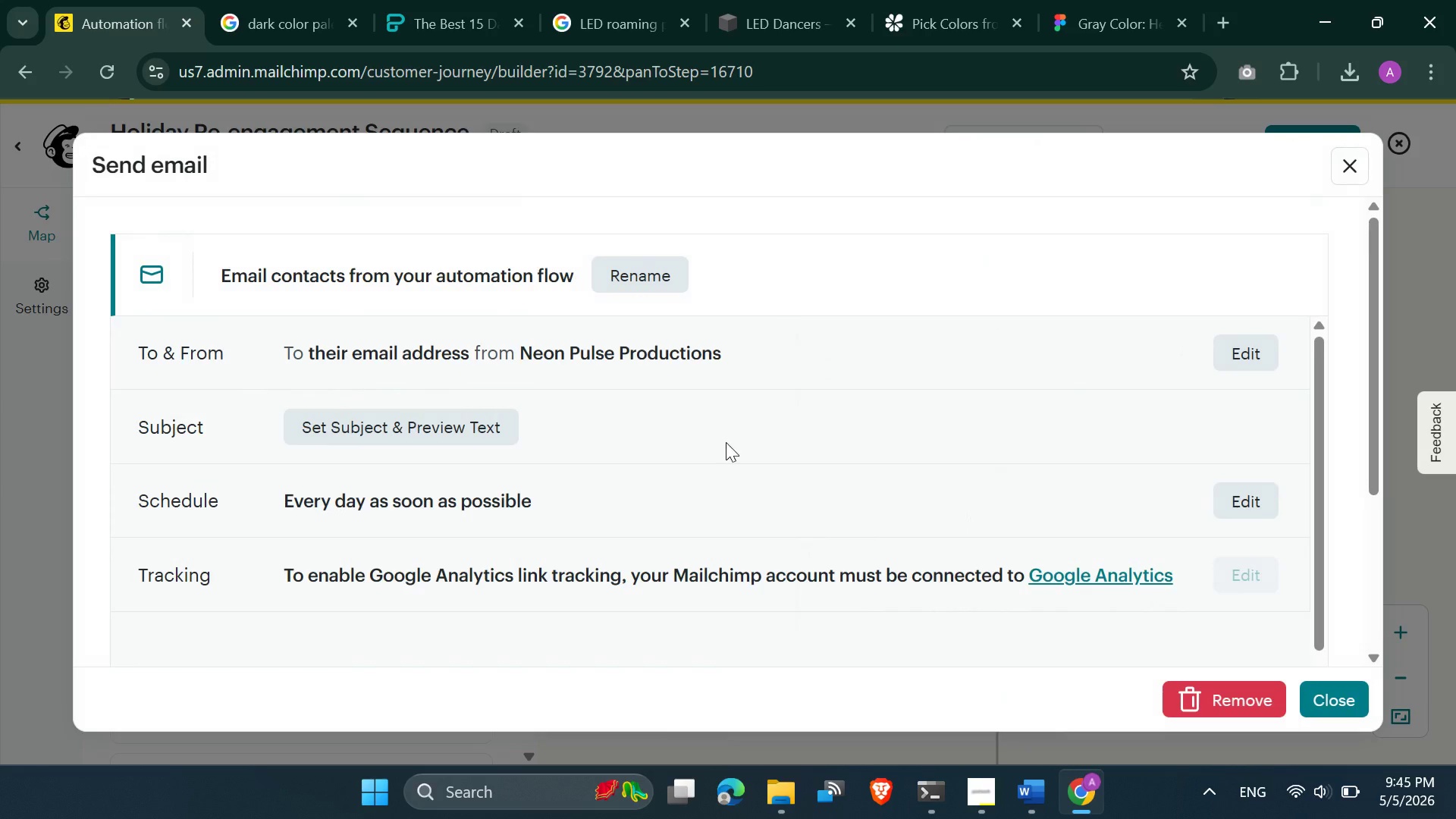 
left_click([623, 276])
 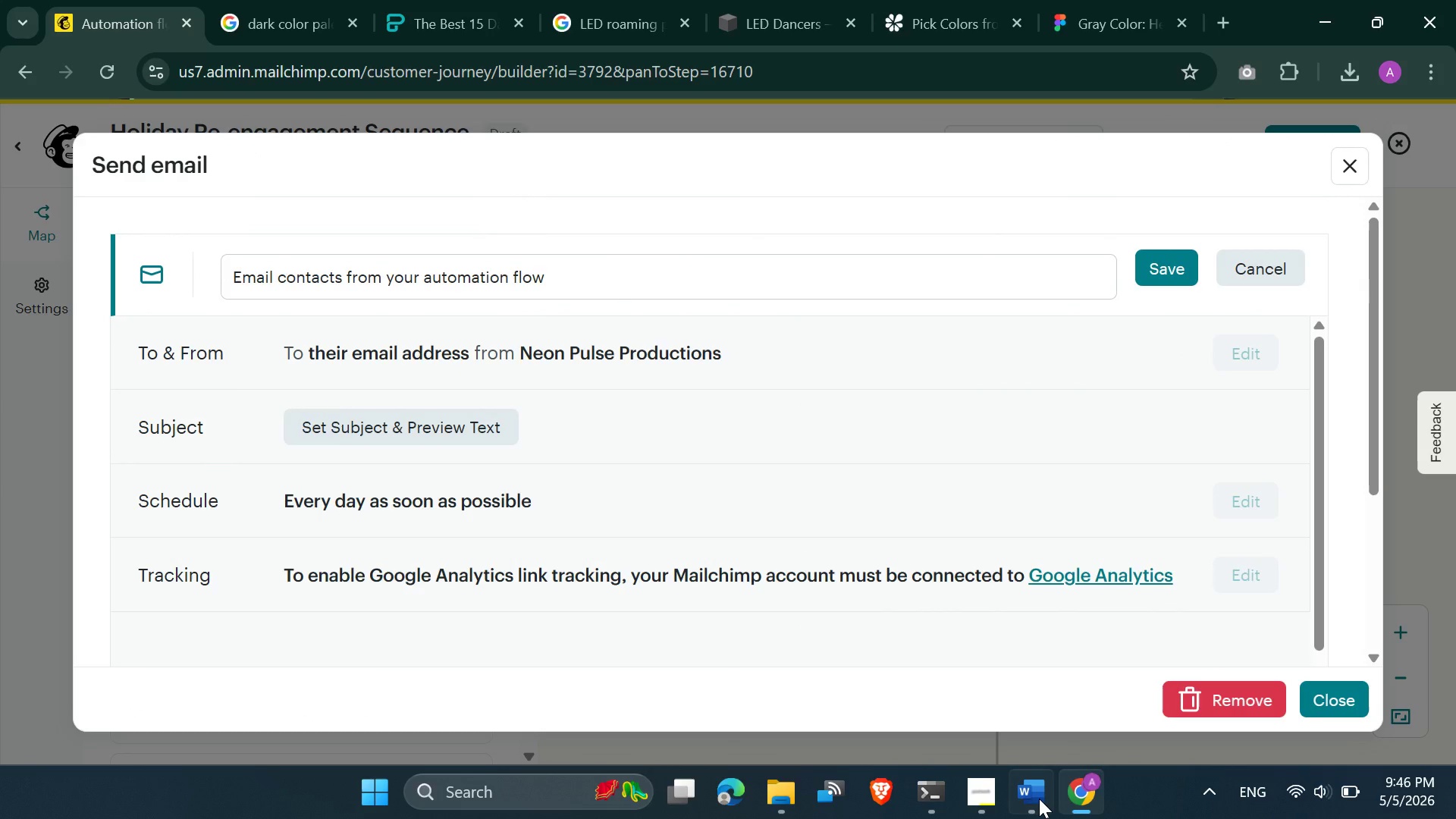 
left_click([1030, 797])
 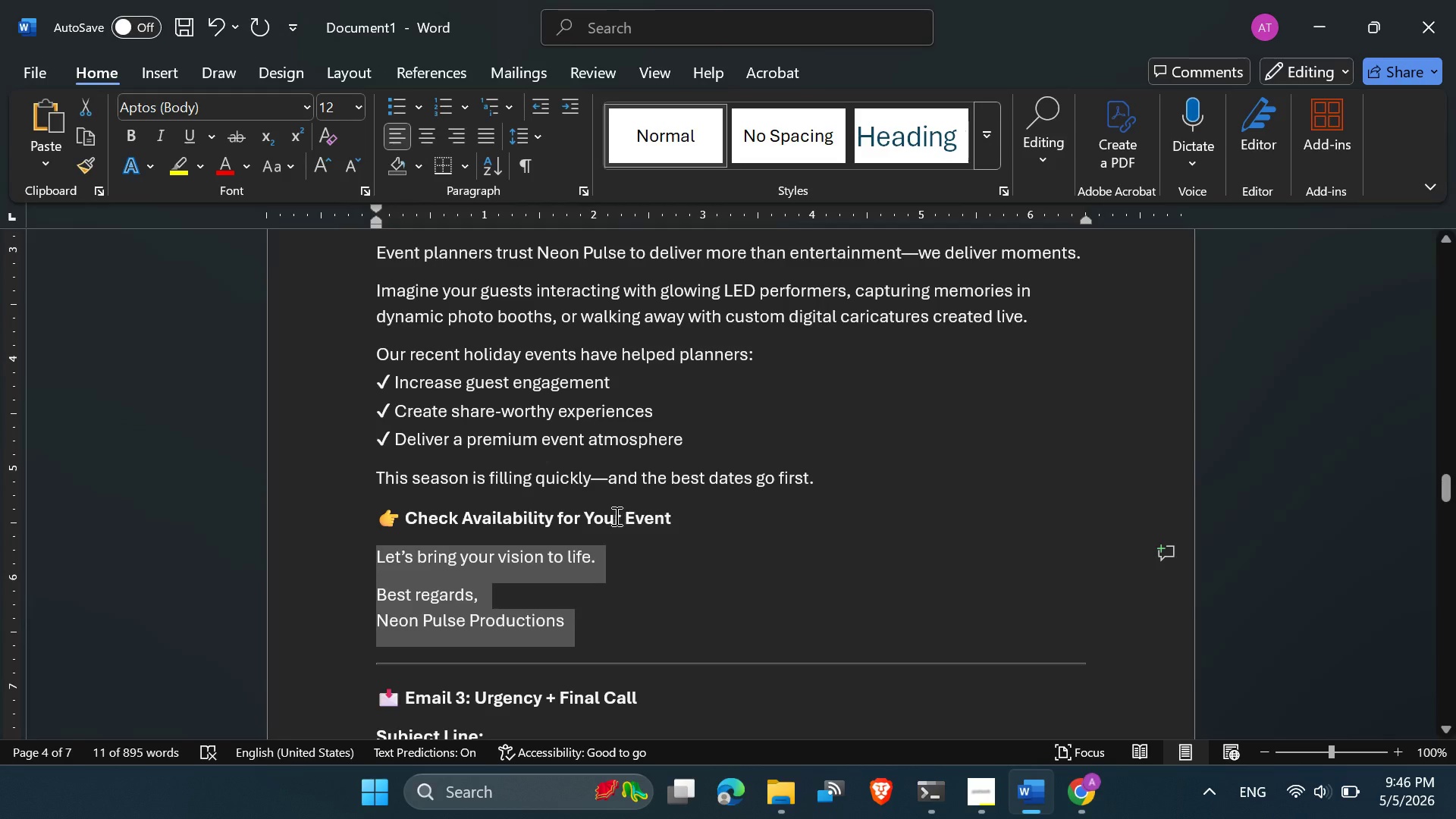 
scroll: coordinate [613, 517], scroll_direction: down, amount: 2.0
 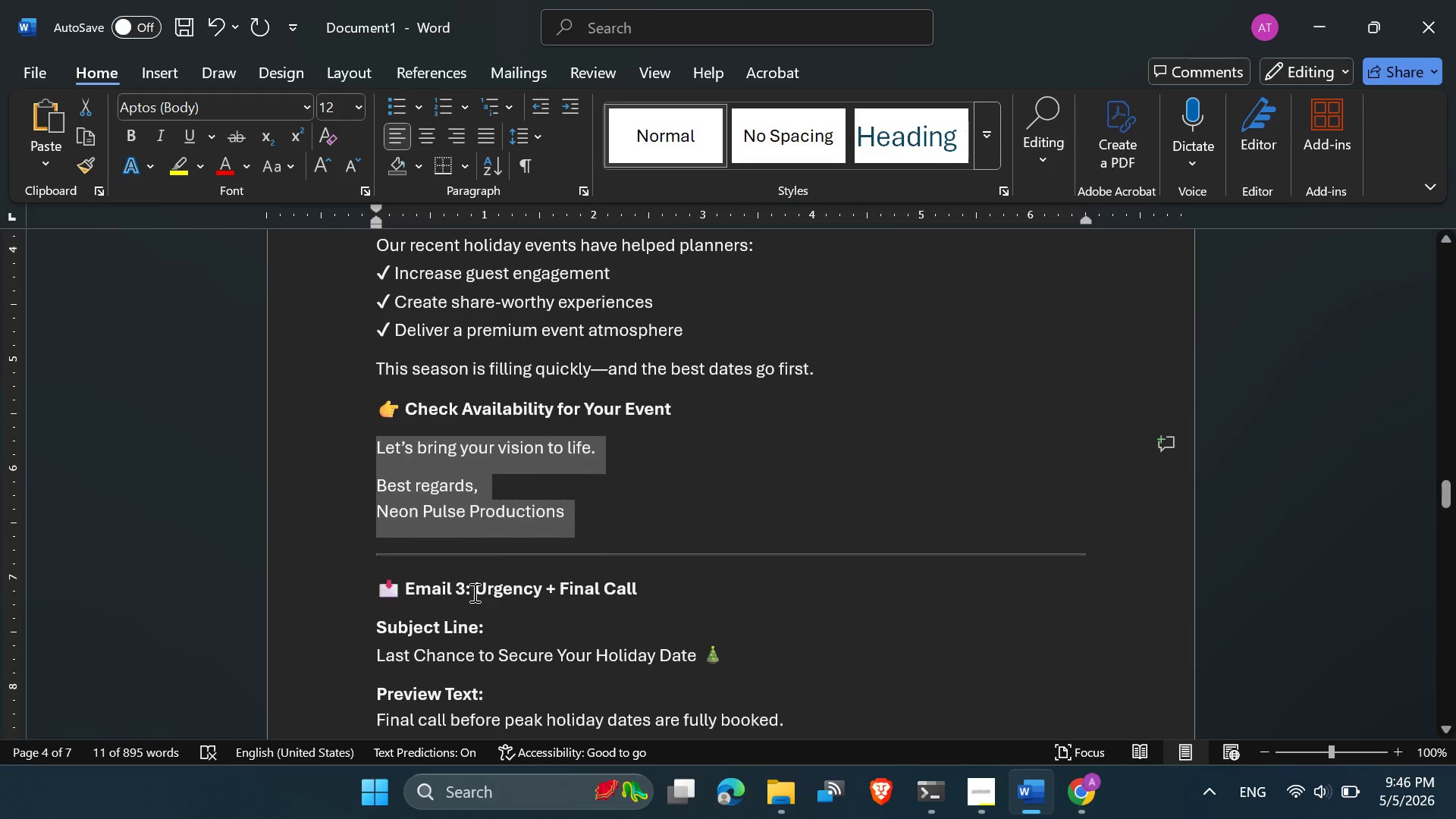 
left_click_drag(start_coordinate=[473, 590], to_coordinate=[640, 588])
 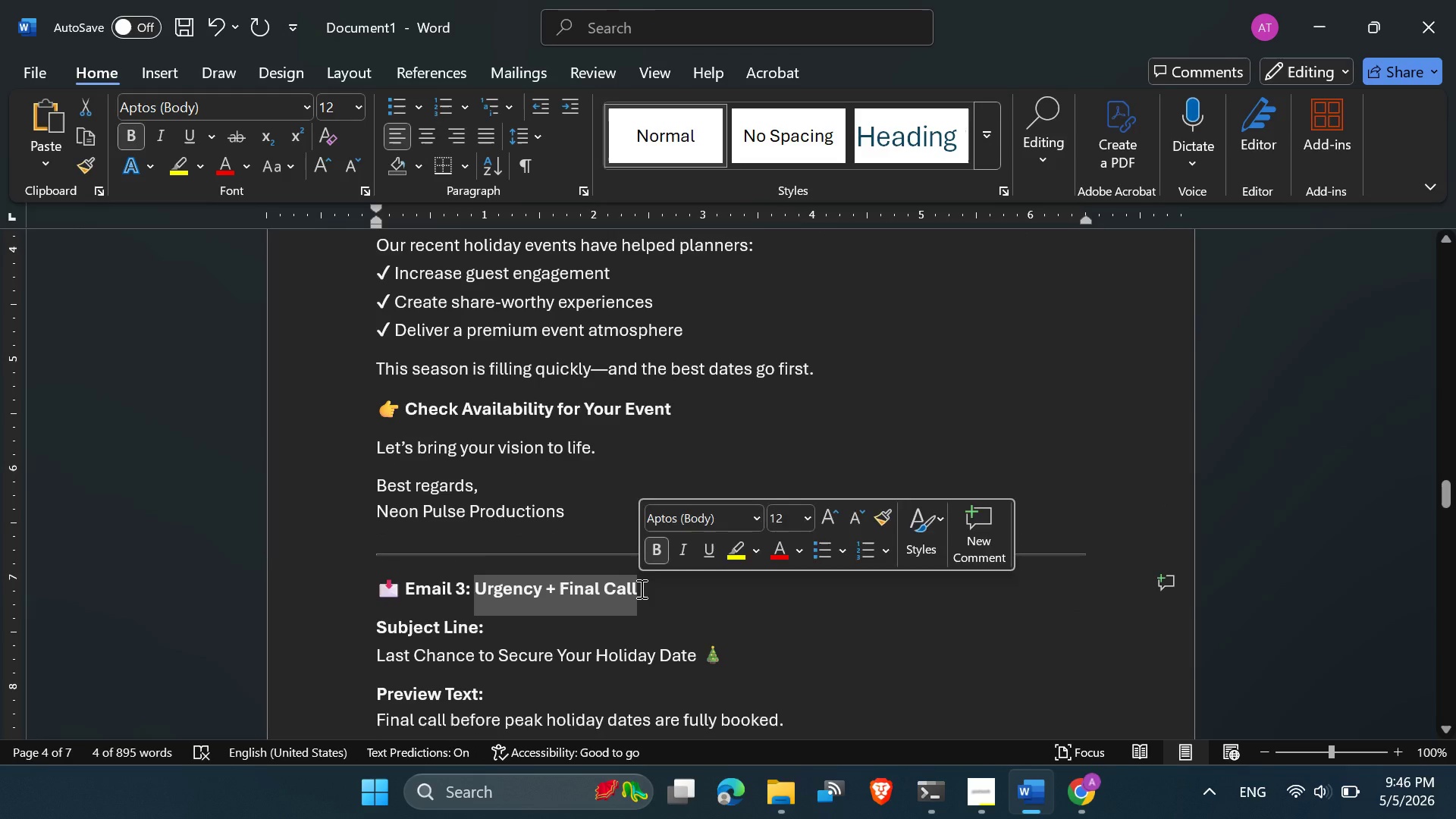 
key(Control+C)
 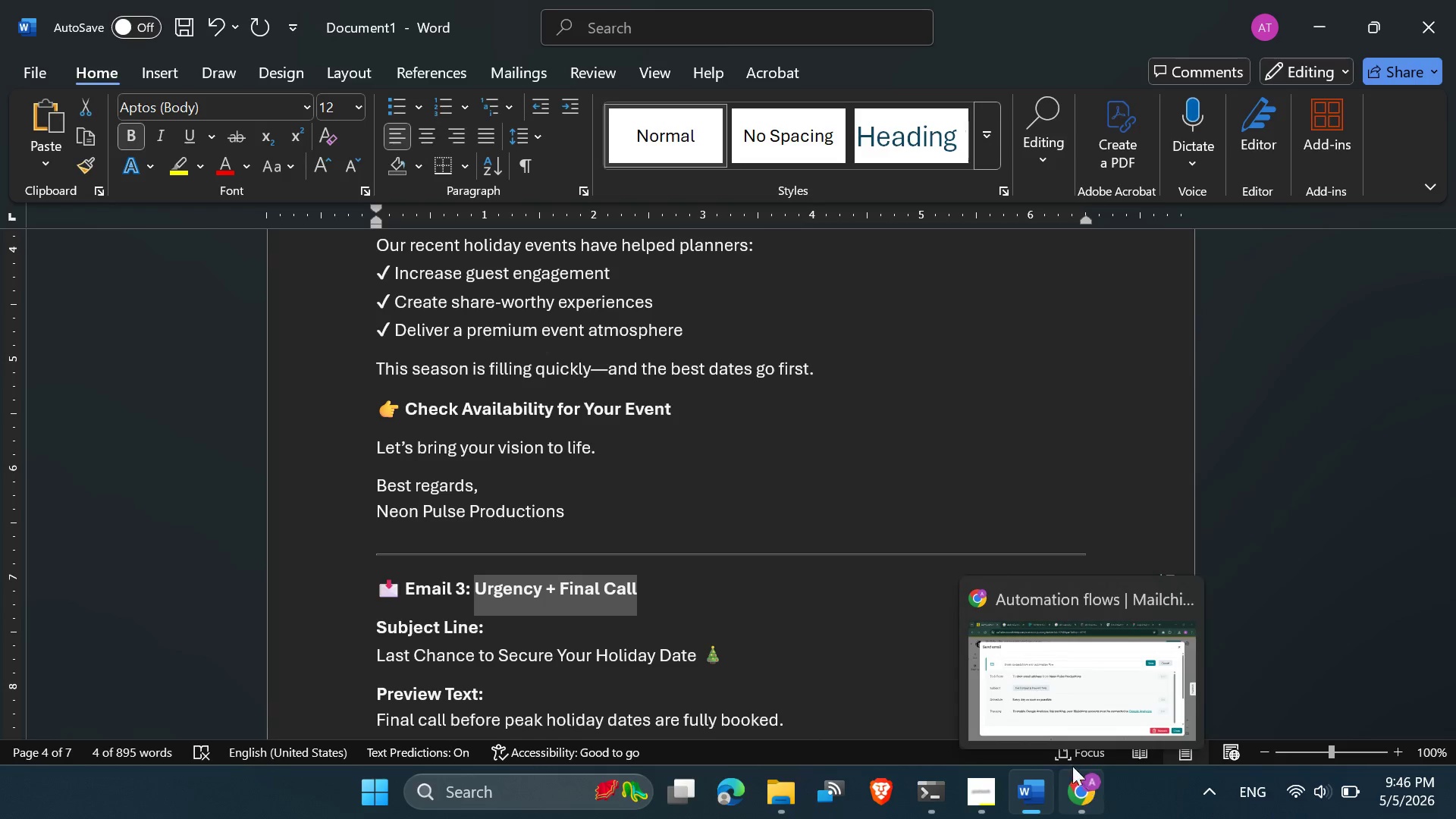 
left_click([1021, 703])
 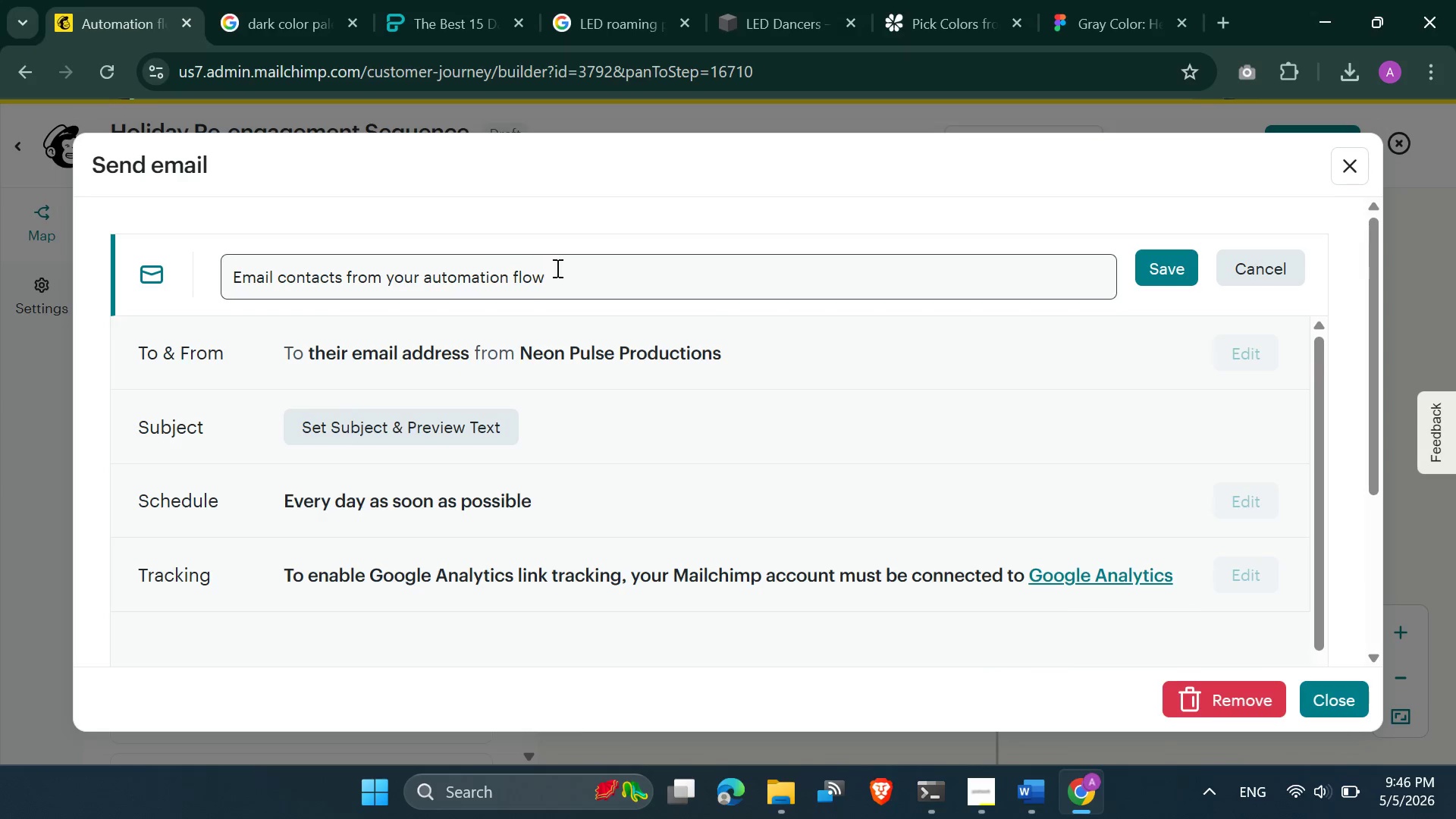 
left_click([568, 271])
 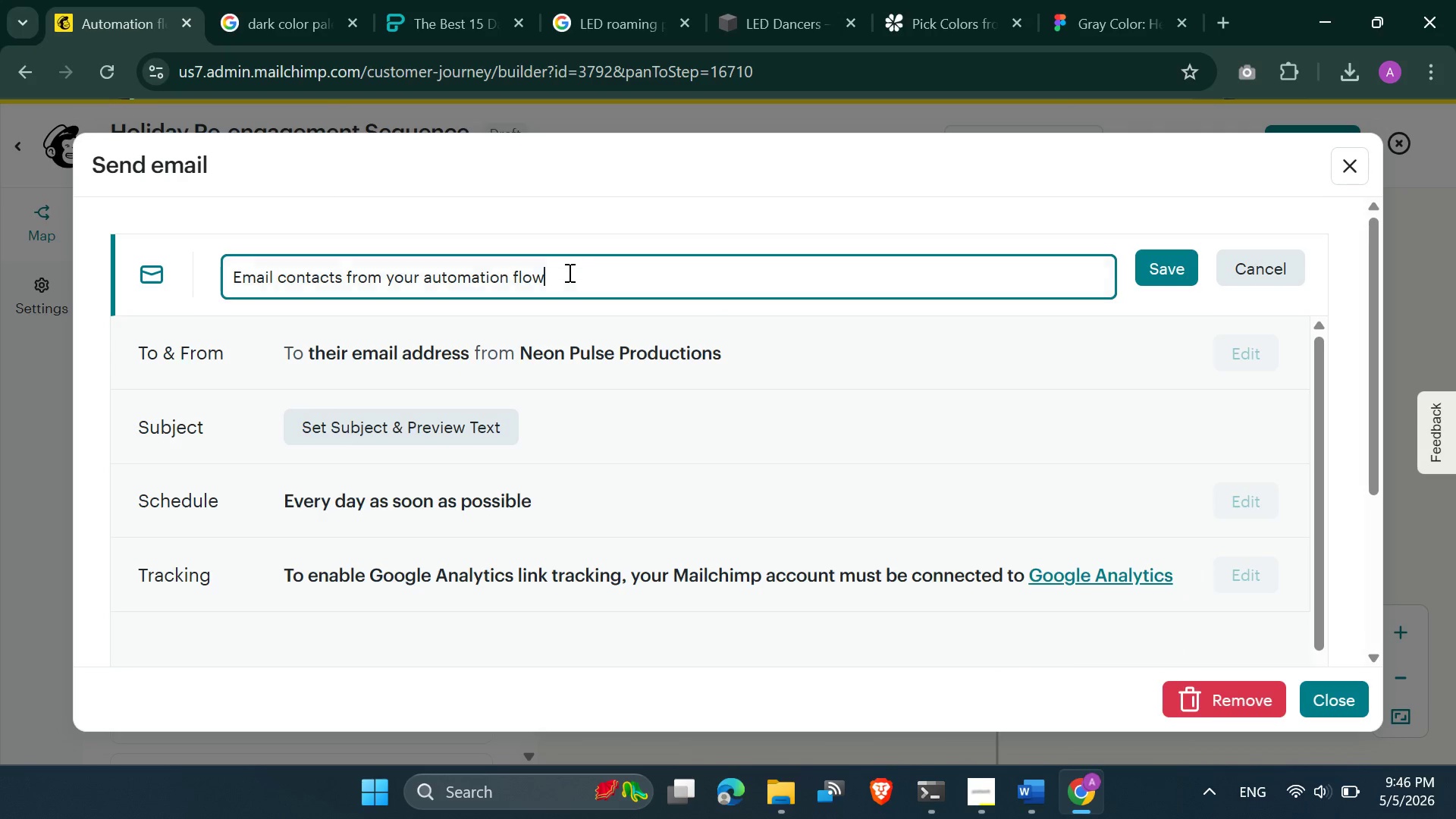 
key(Control+A)
 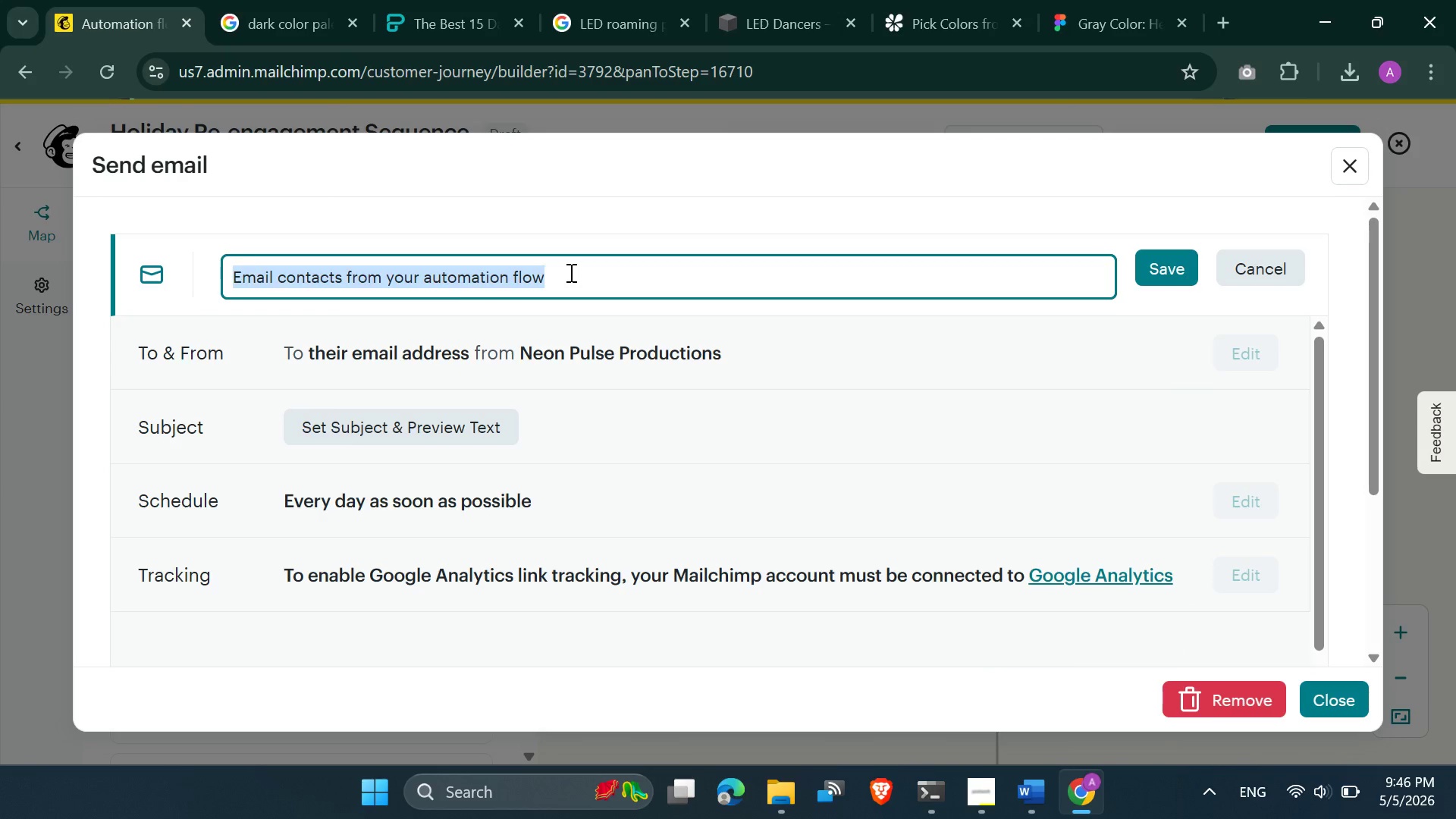 
key(Control+V)
 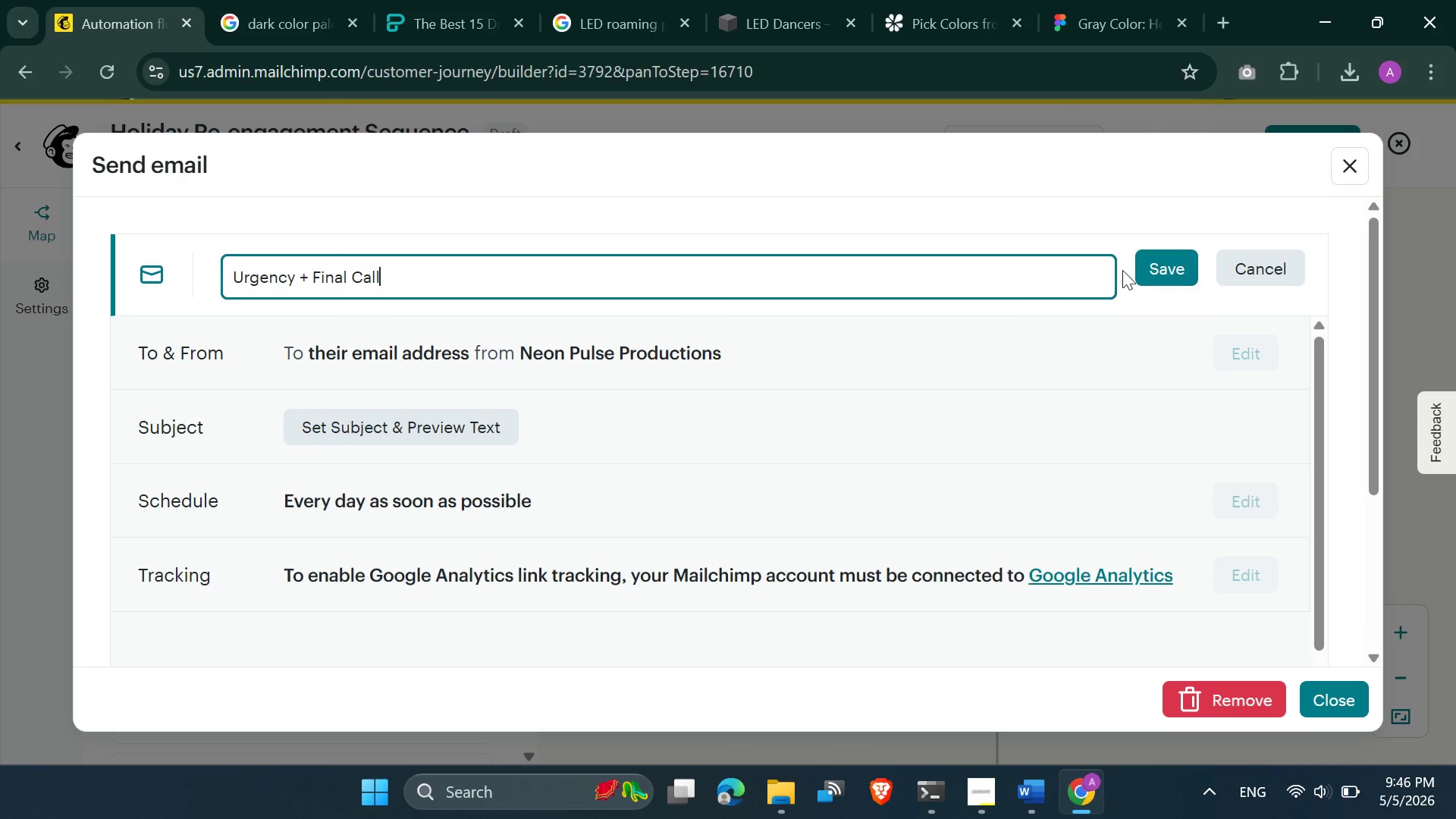 
left_click([1150, 265])
 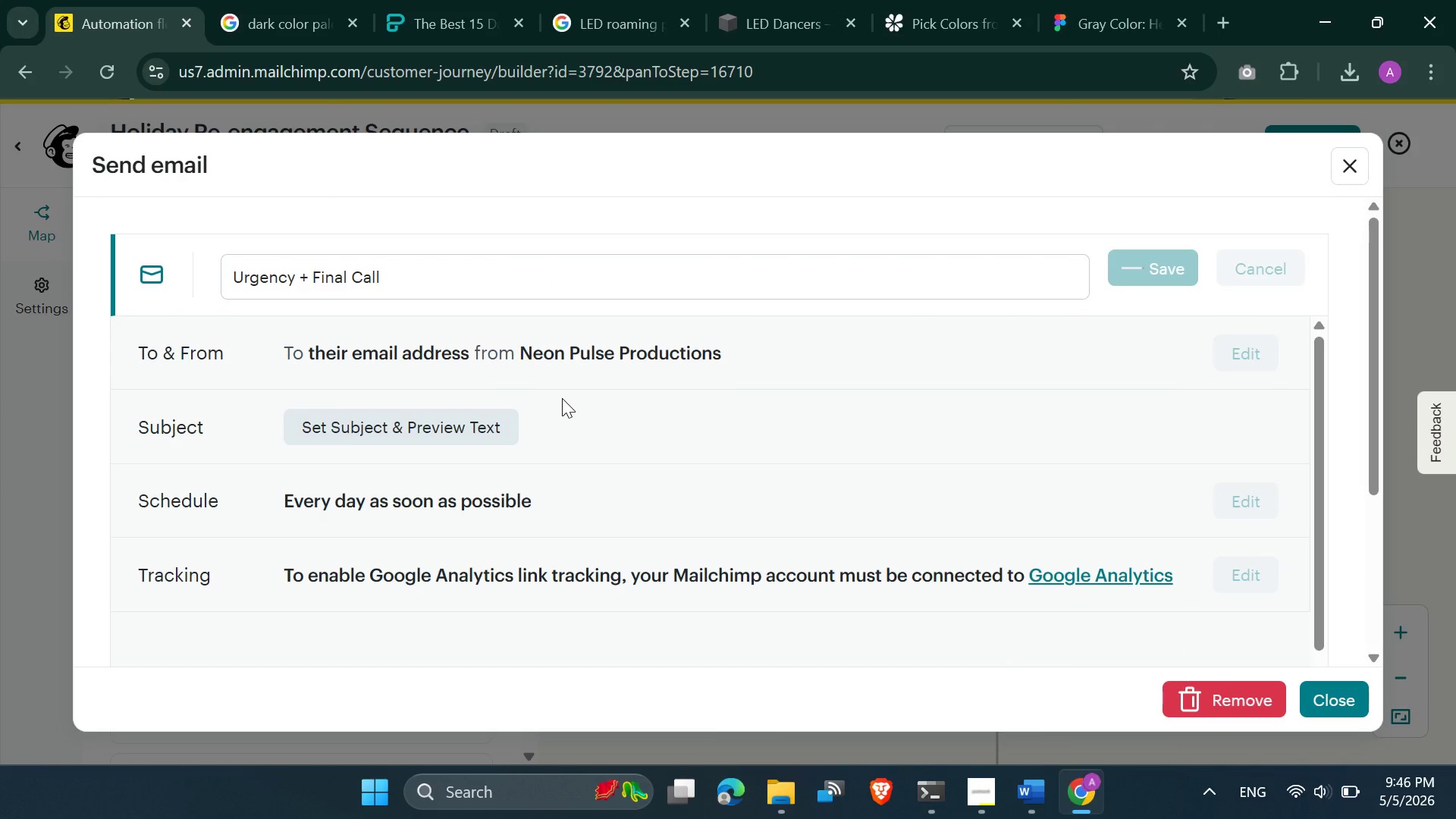 
scroll: coordinate [562, 398], scroll_direction: down, amount: 1.0
 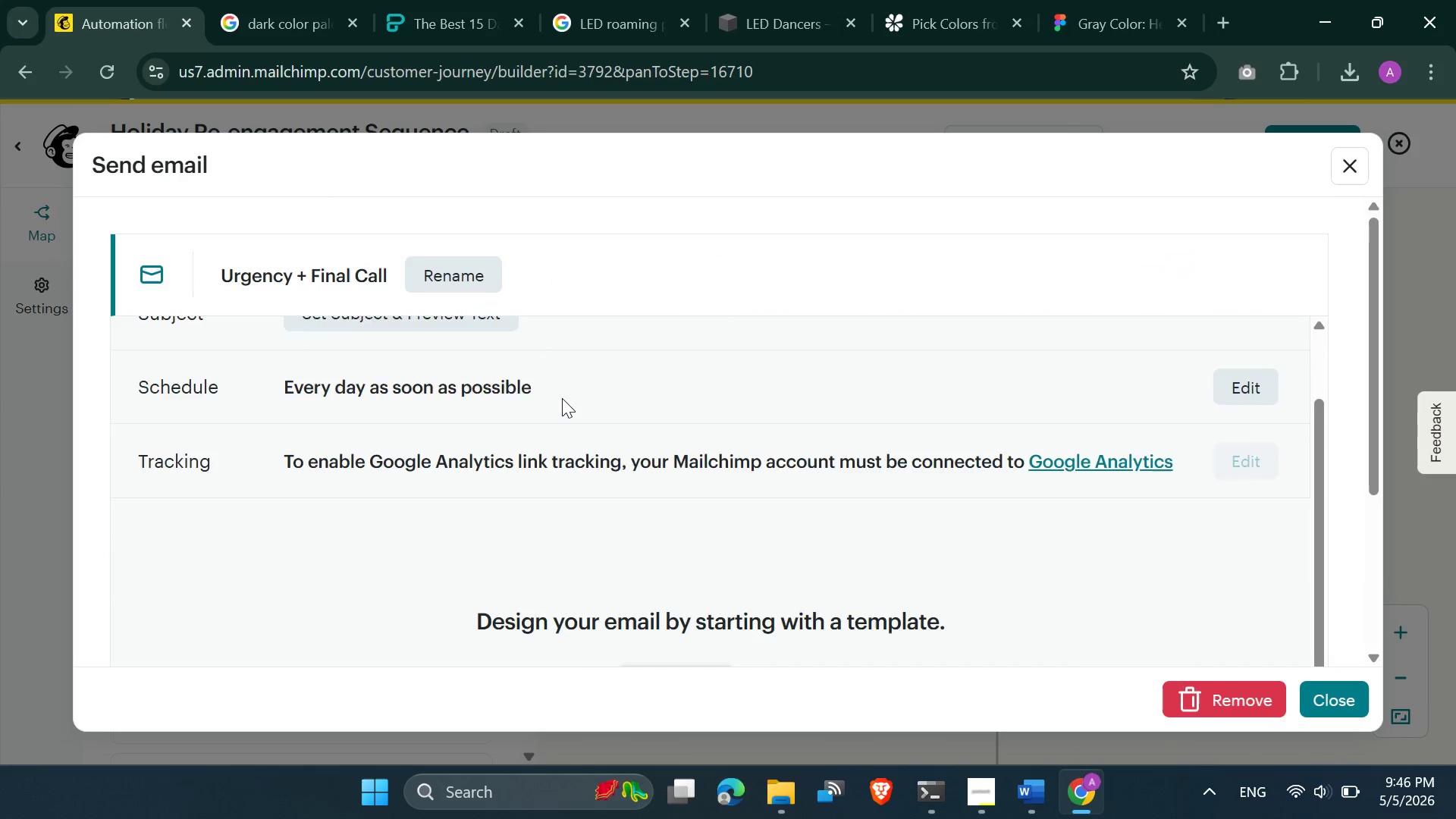 
scroll: coordinate [562, 398], scroll_direction: none, amount: 0.0
 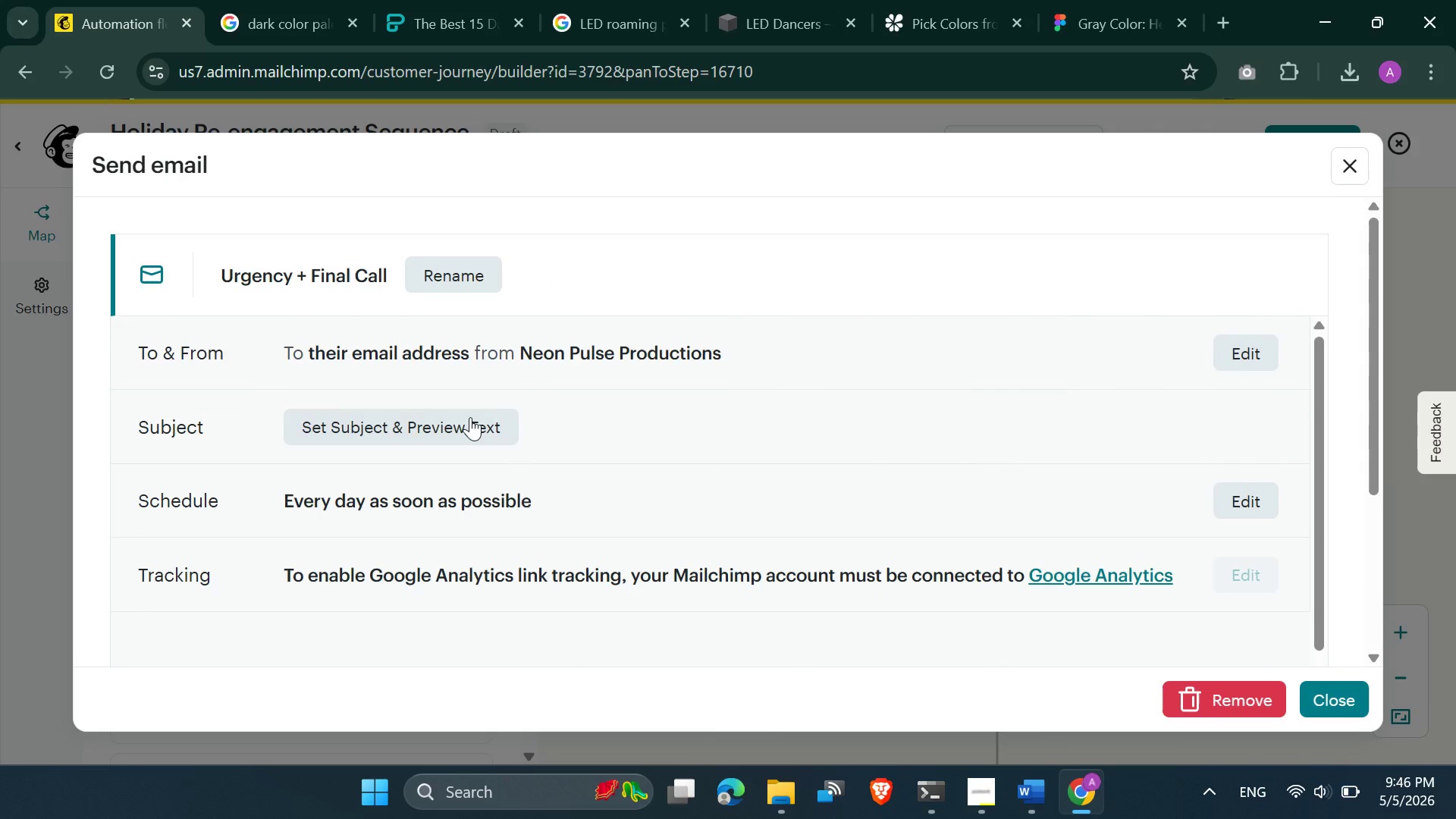 
left_click([470, 417])
 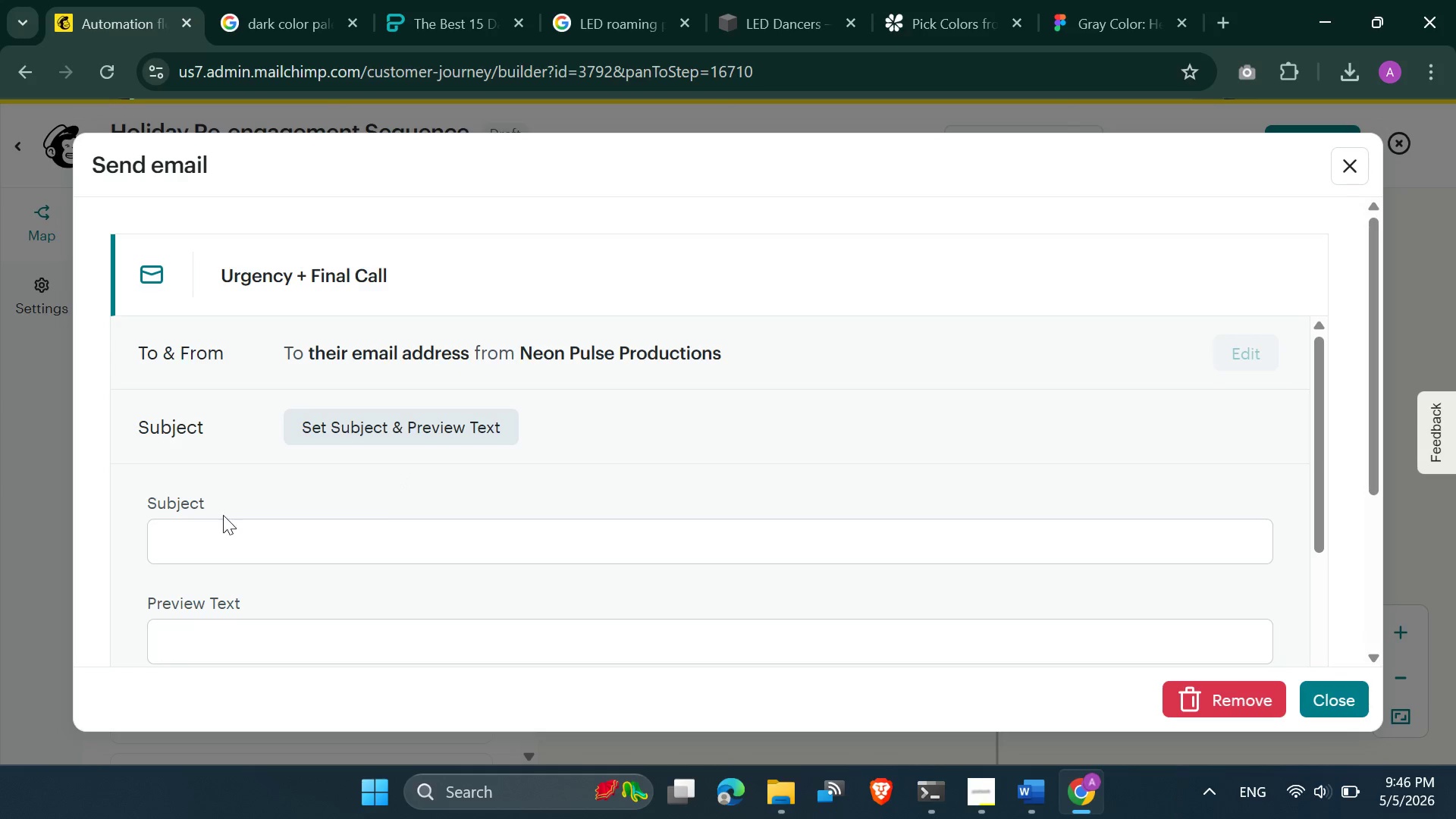 
left_click([199, 531])
 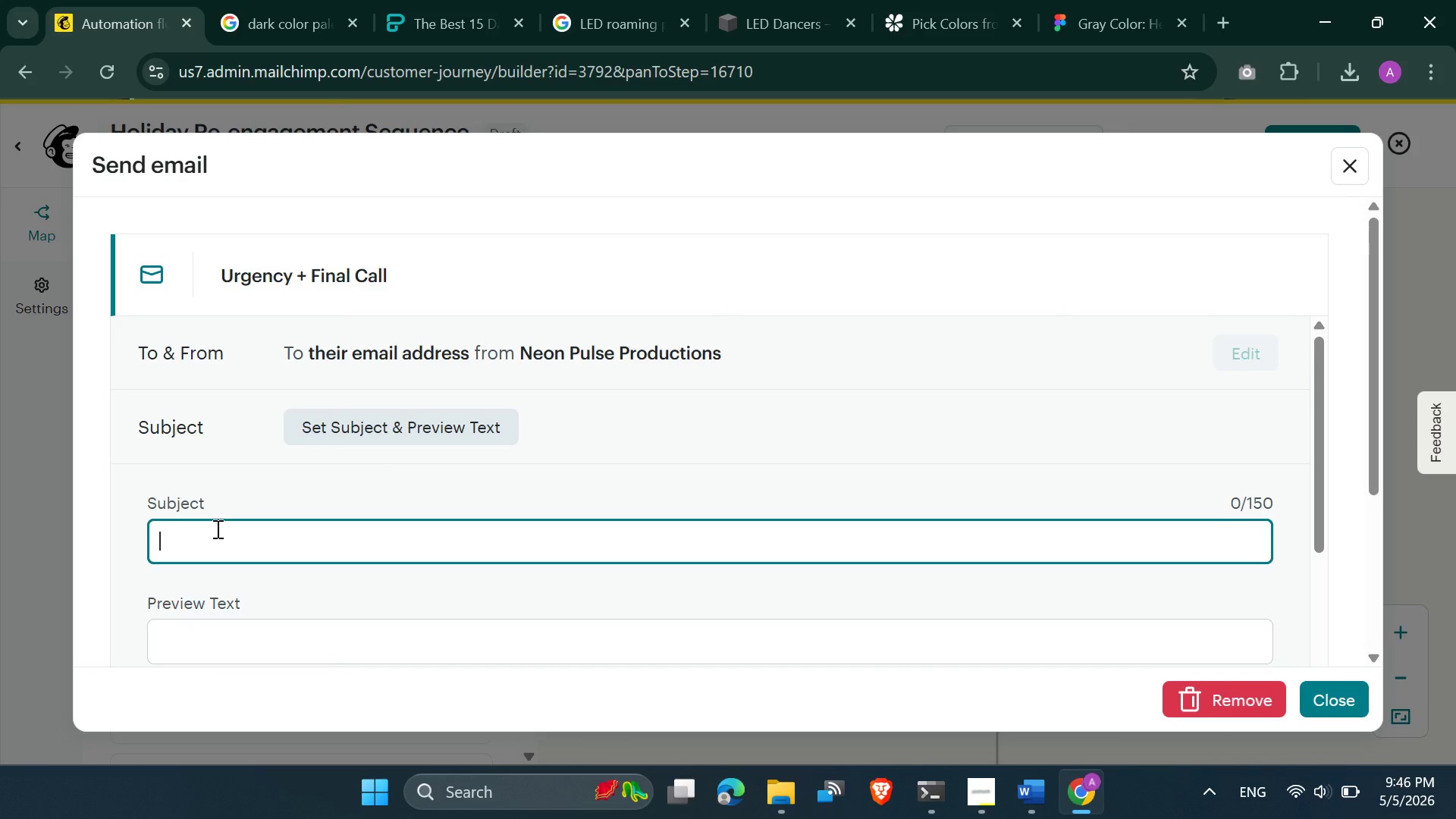 
scroll: coordinate [216, 529], scroll_direction: none, amount: 0.0
 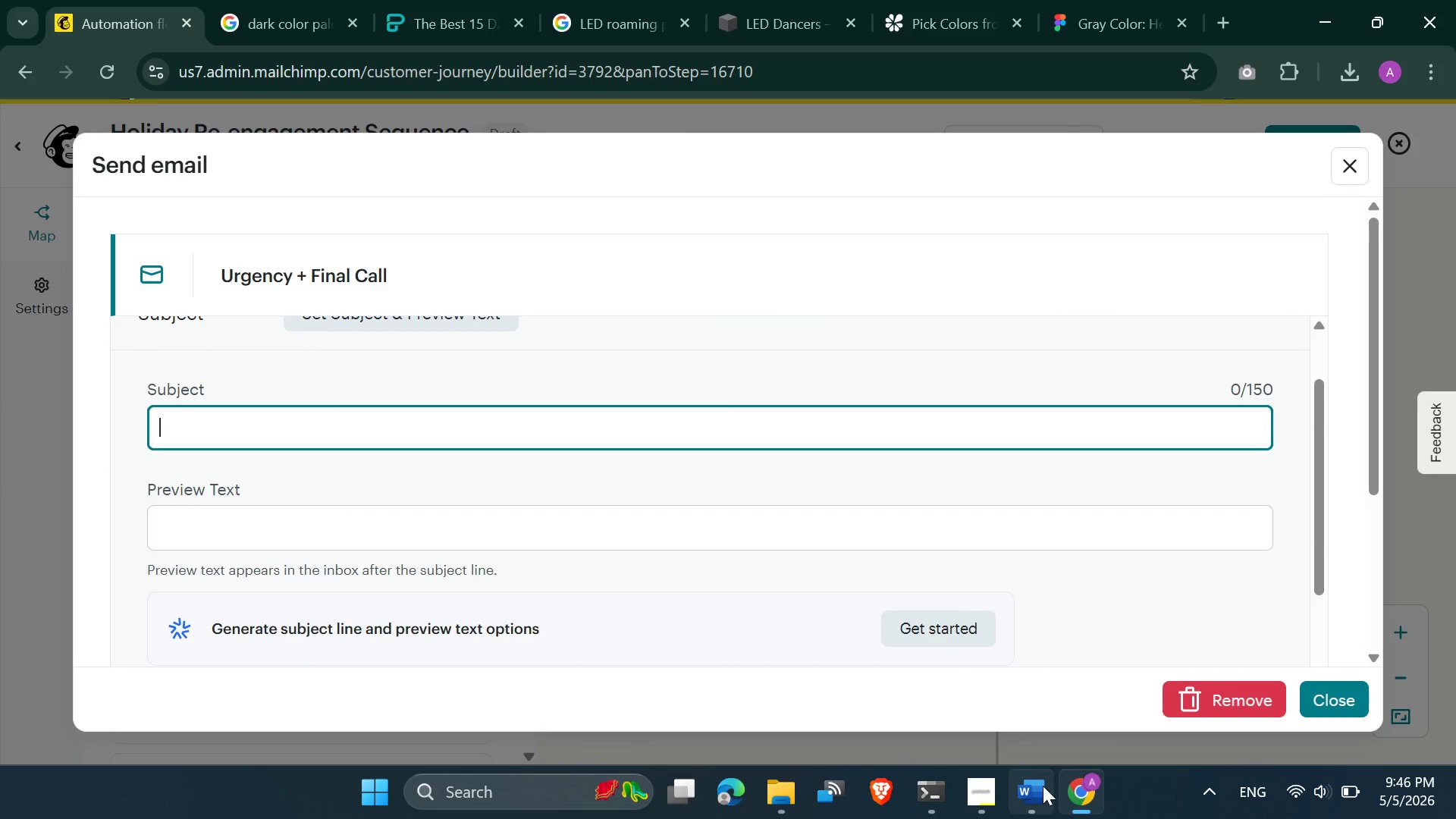 
left_click([1028, 792])
 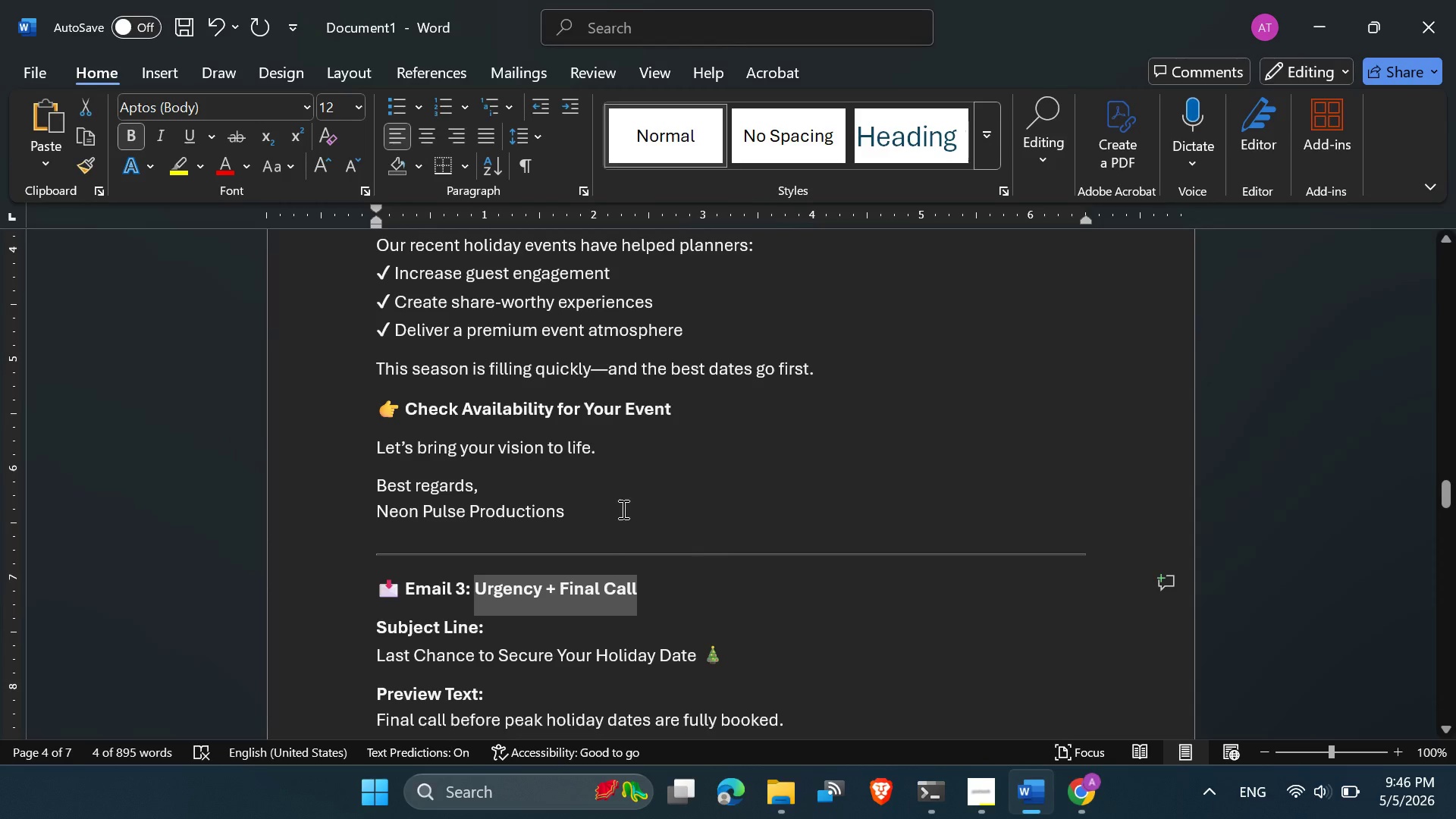 
scroll: coordinate [610, 522], scroll_direction: down, amount: 2.0
 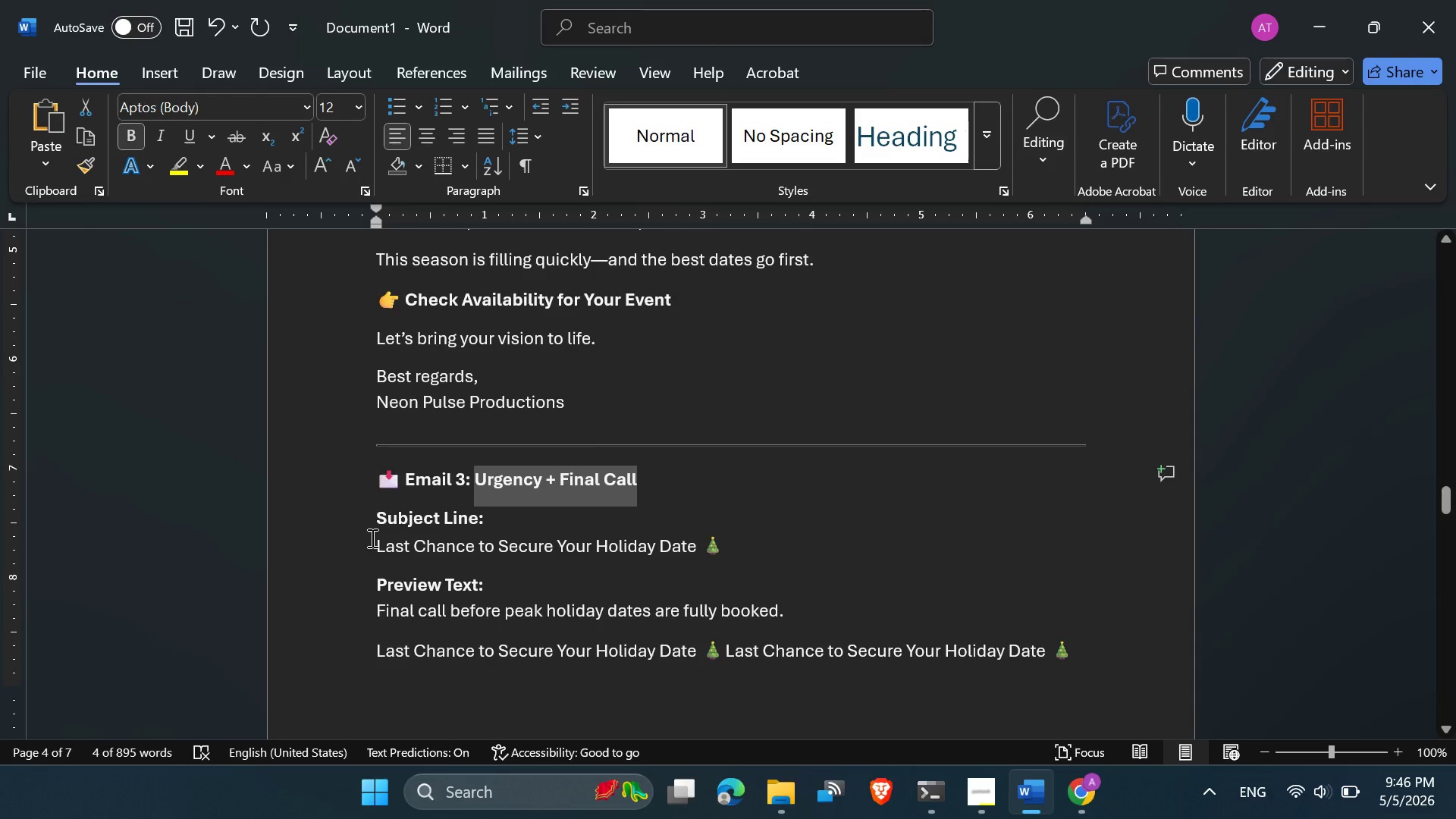 
left_click_drag(start_coordinate=[371, 538], to_coordinate=[718, 551])
 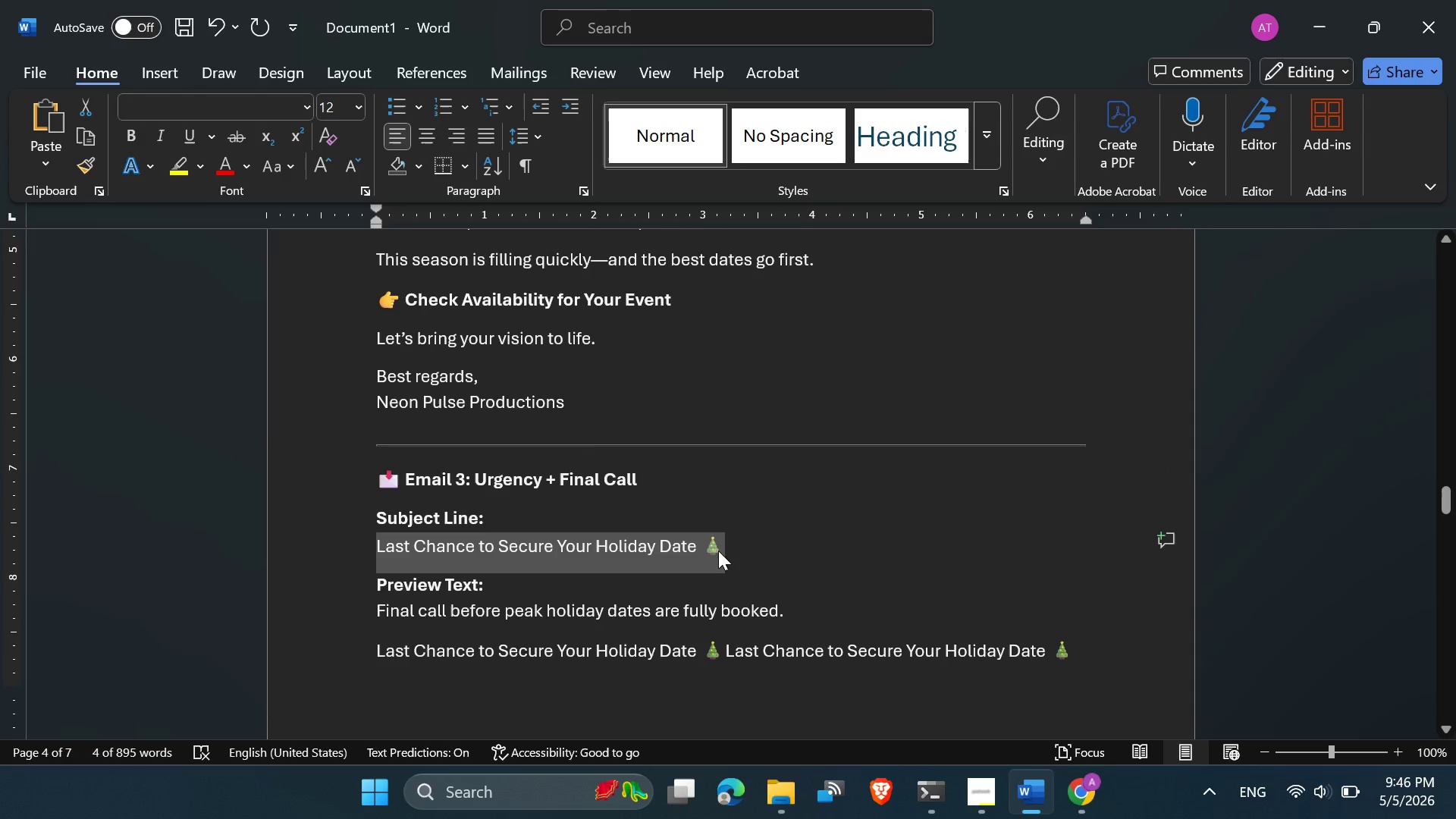 
key(Control+C)
 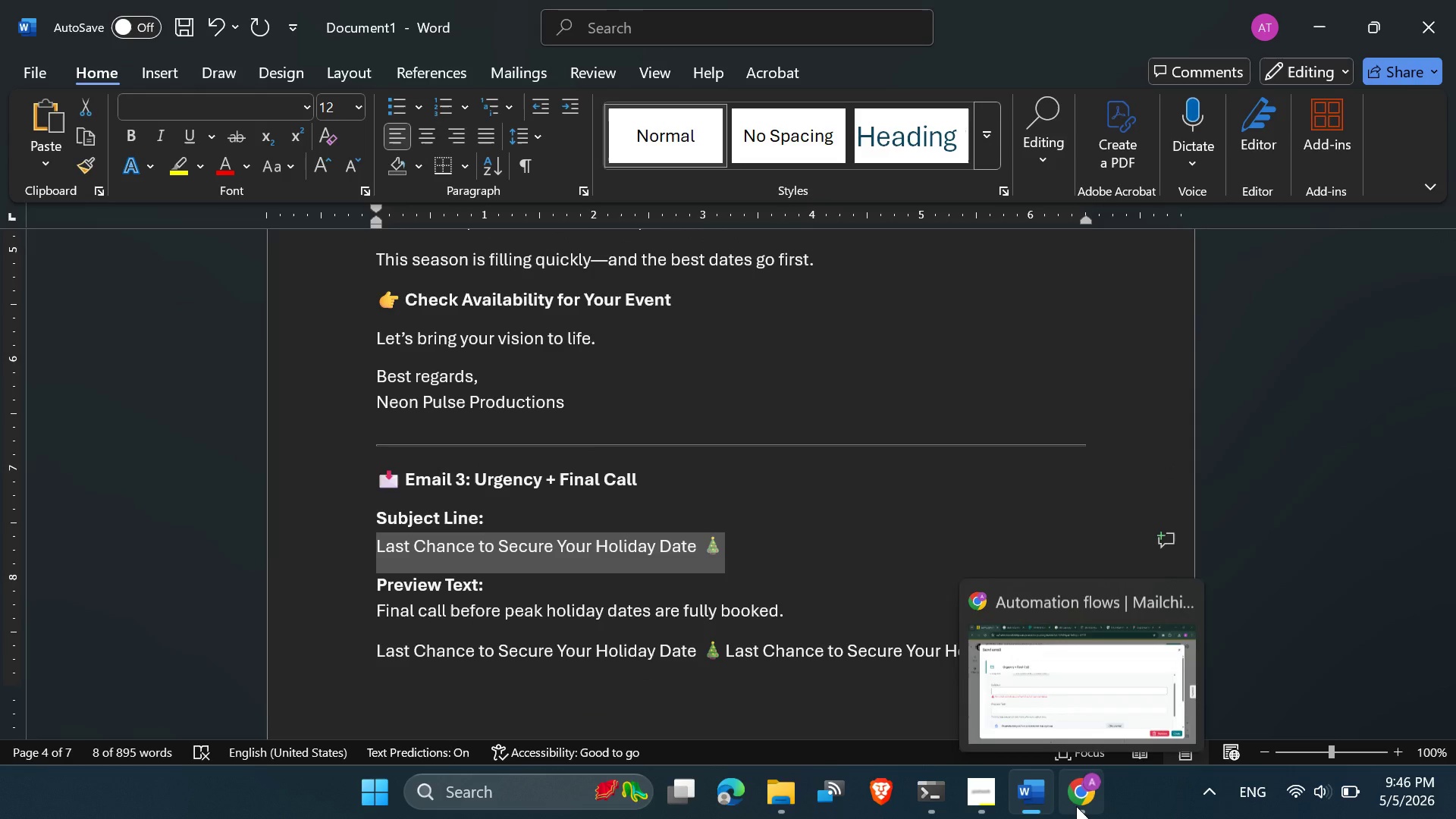 
left_click([1050, 689])
 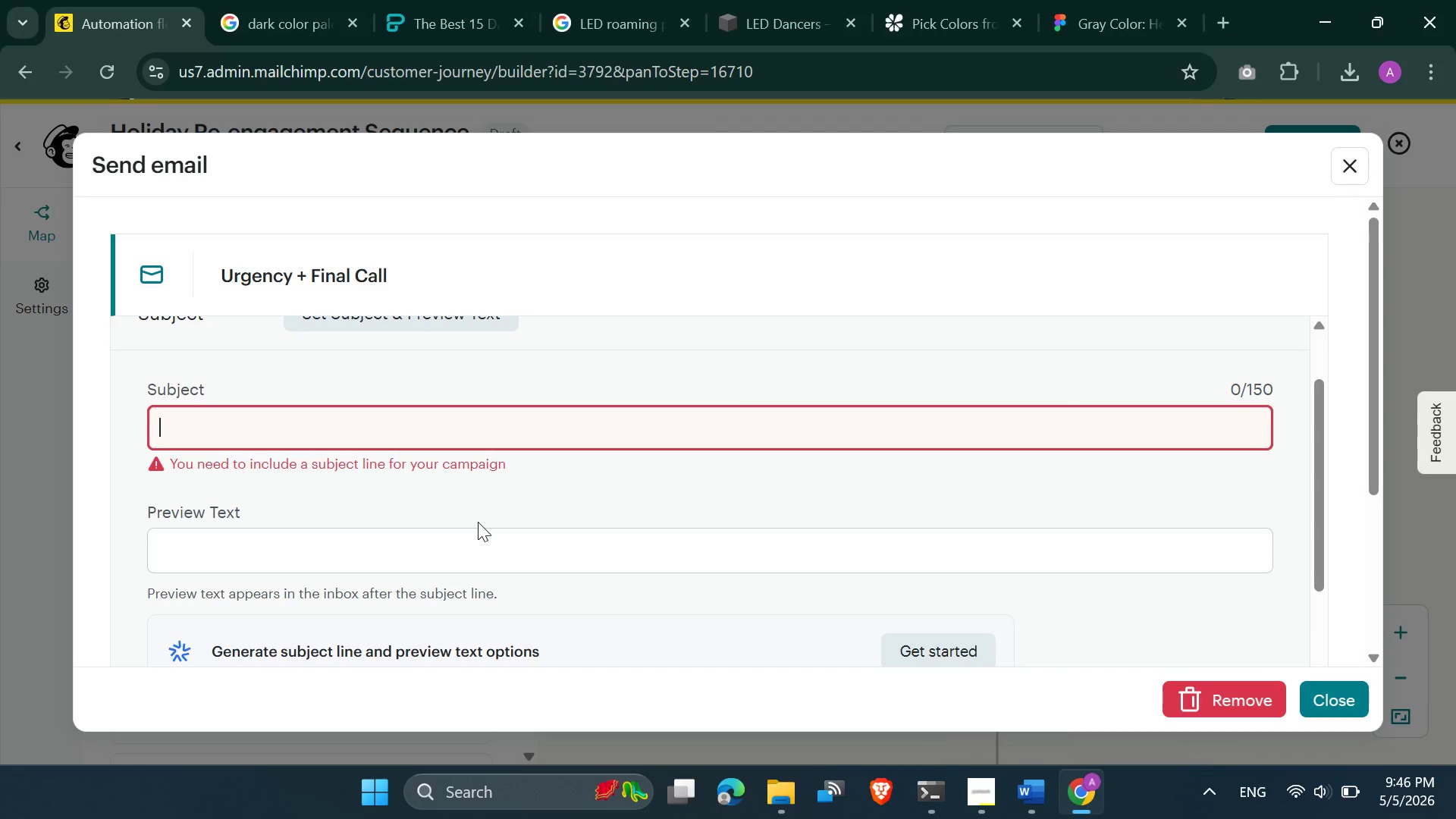 
key(Control+V)
 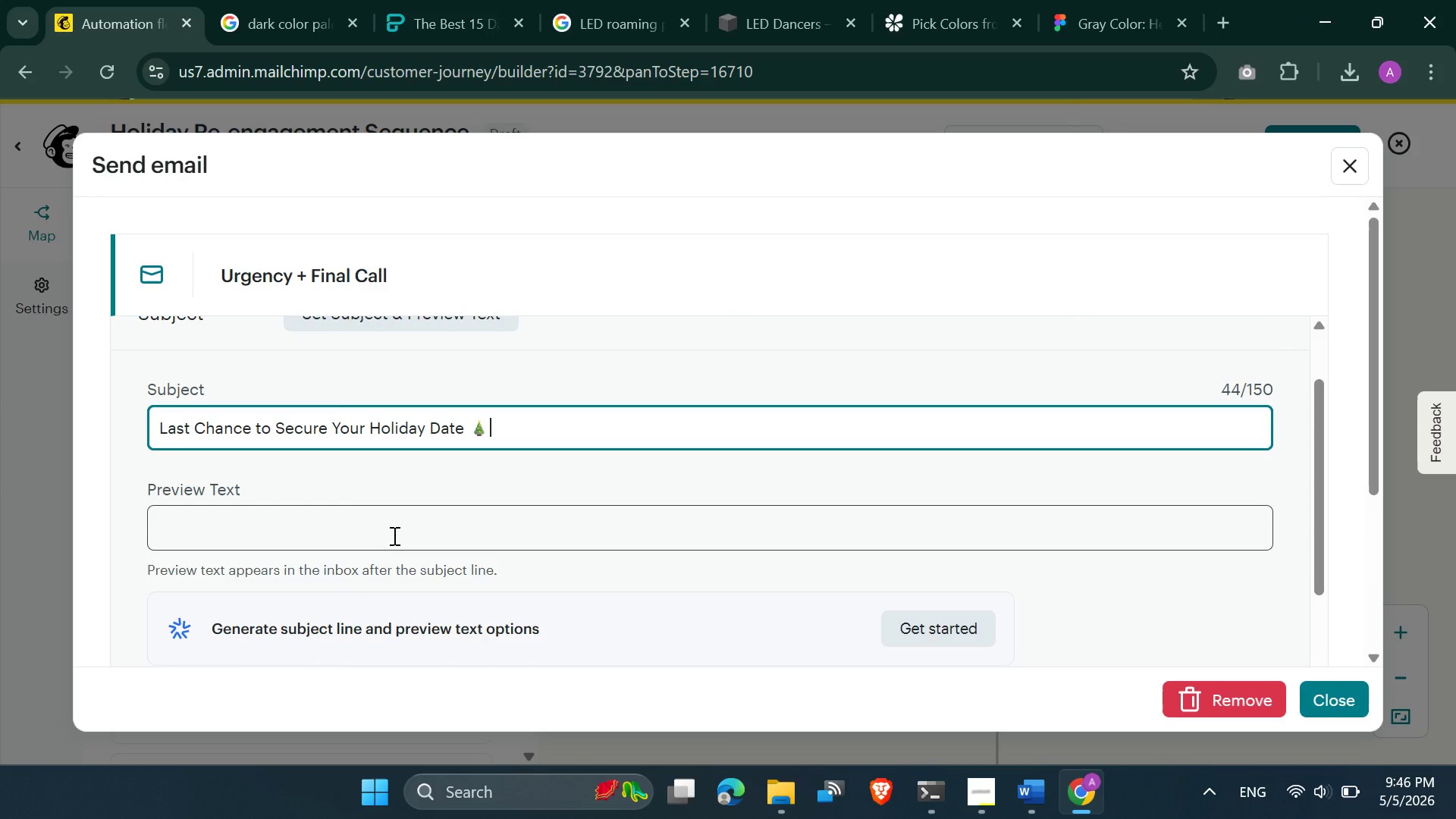 
left_click([393, 534])
 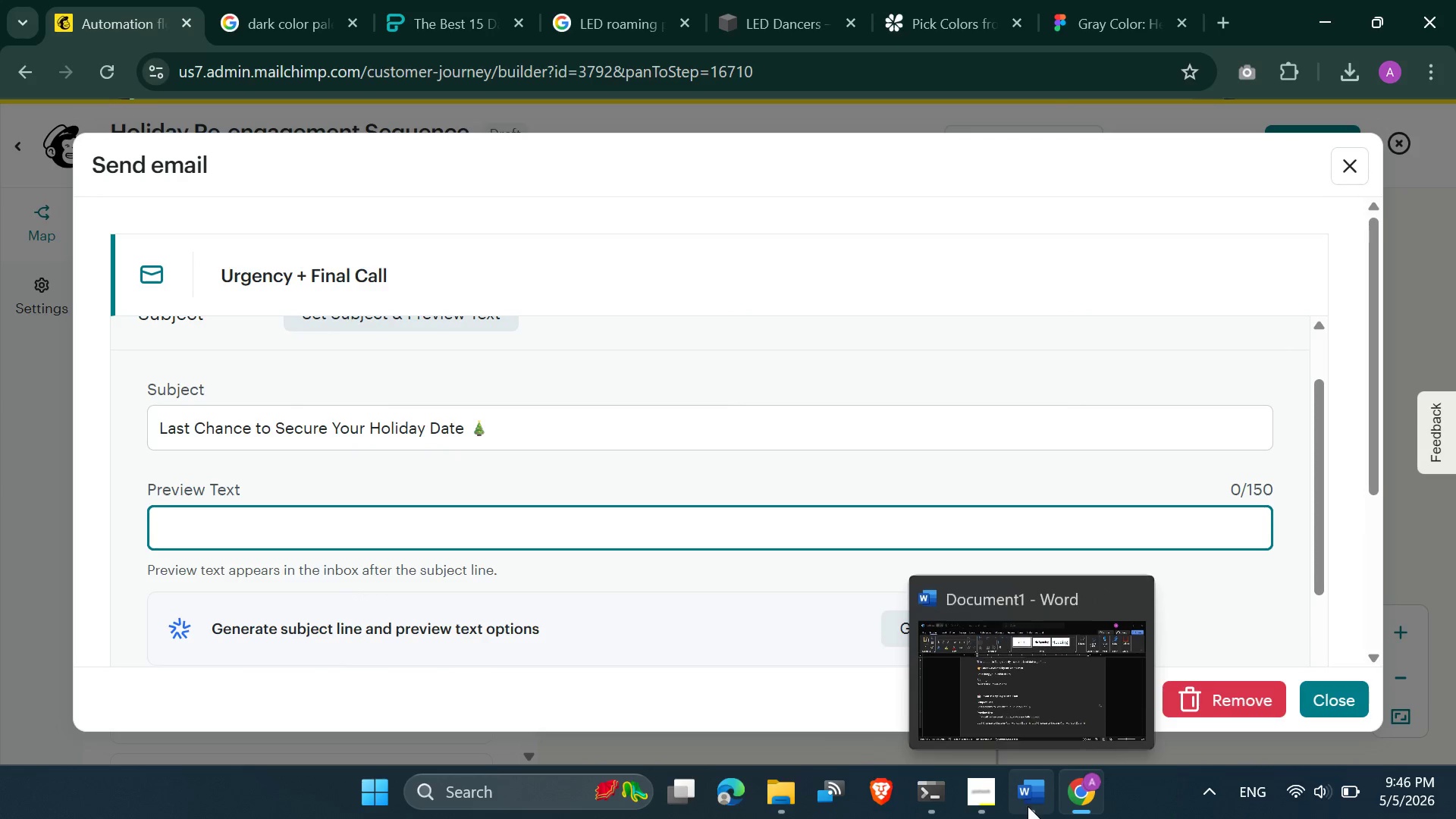 
left_click([1003, 709])
 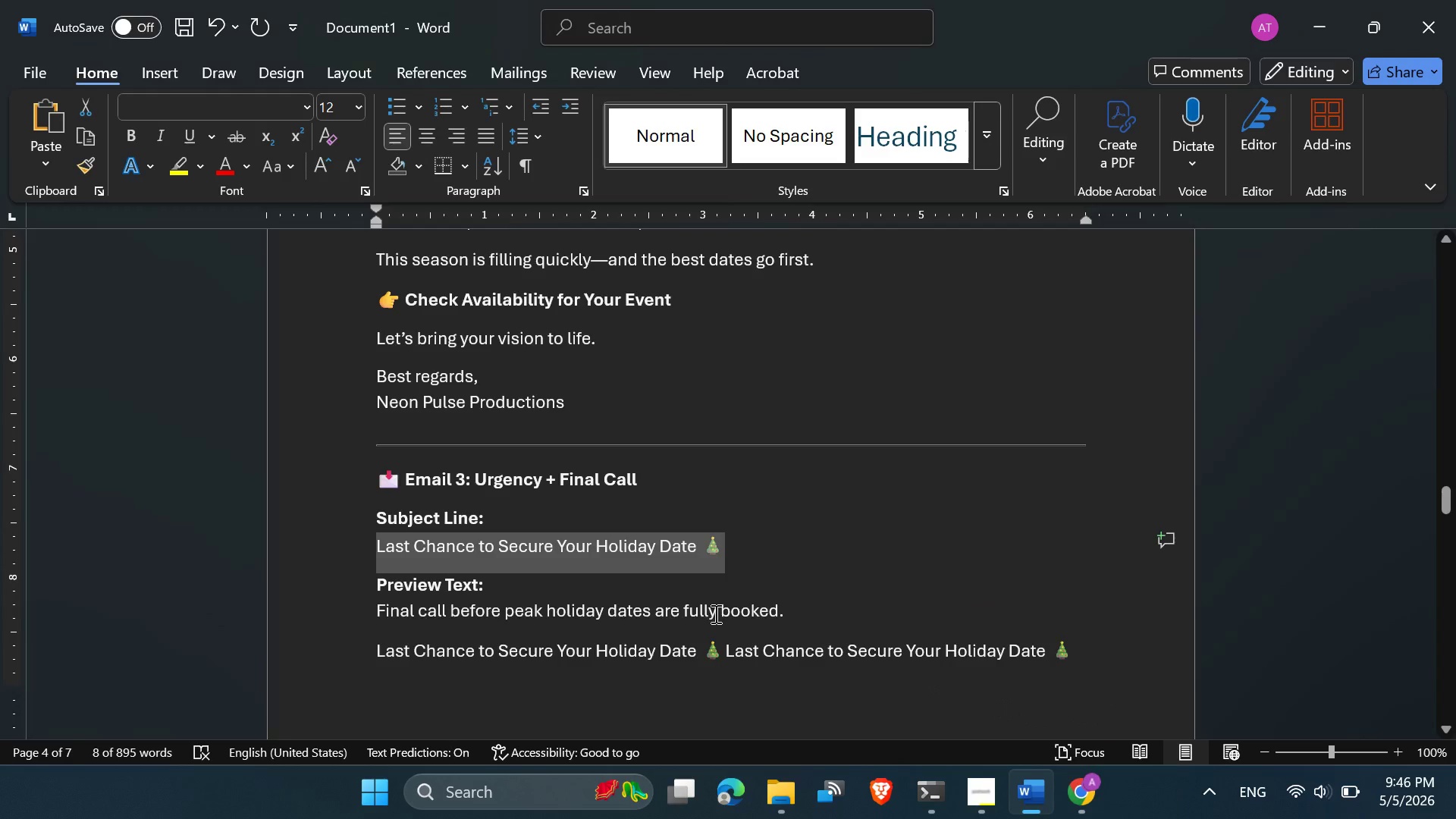 
scroll: coordinate [714, 613], scroll_direction: down, amount: 1.0
 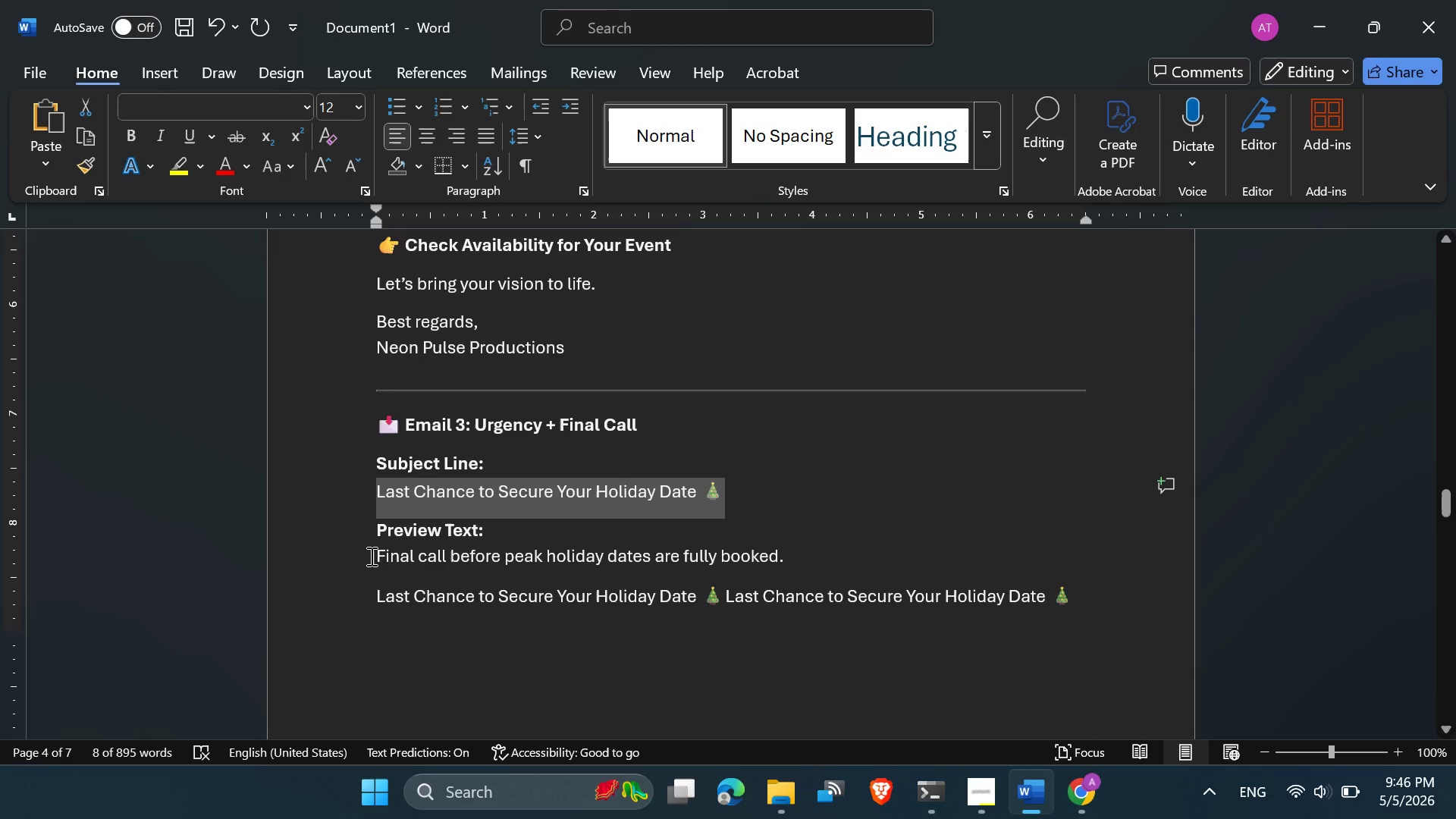 
left_click_drag(start_coordinate=[370, 556], to_coordinate=[795, 554])
 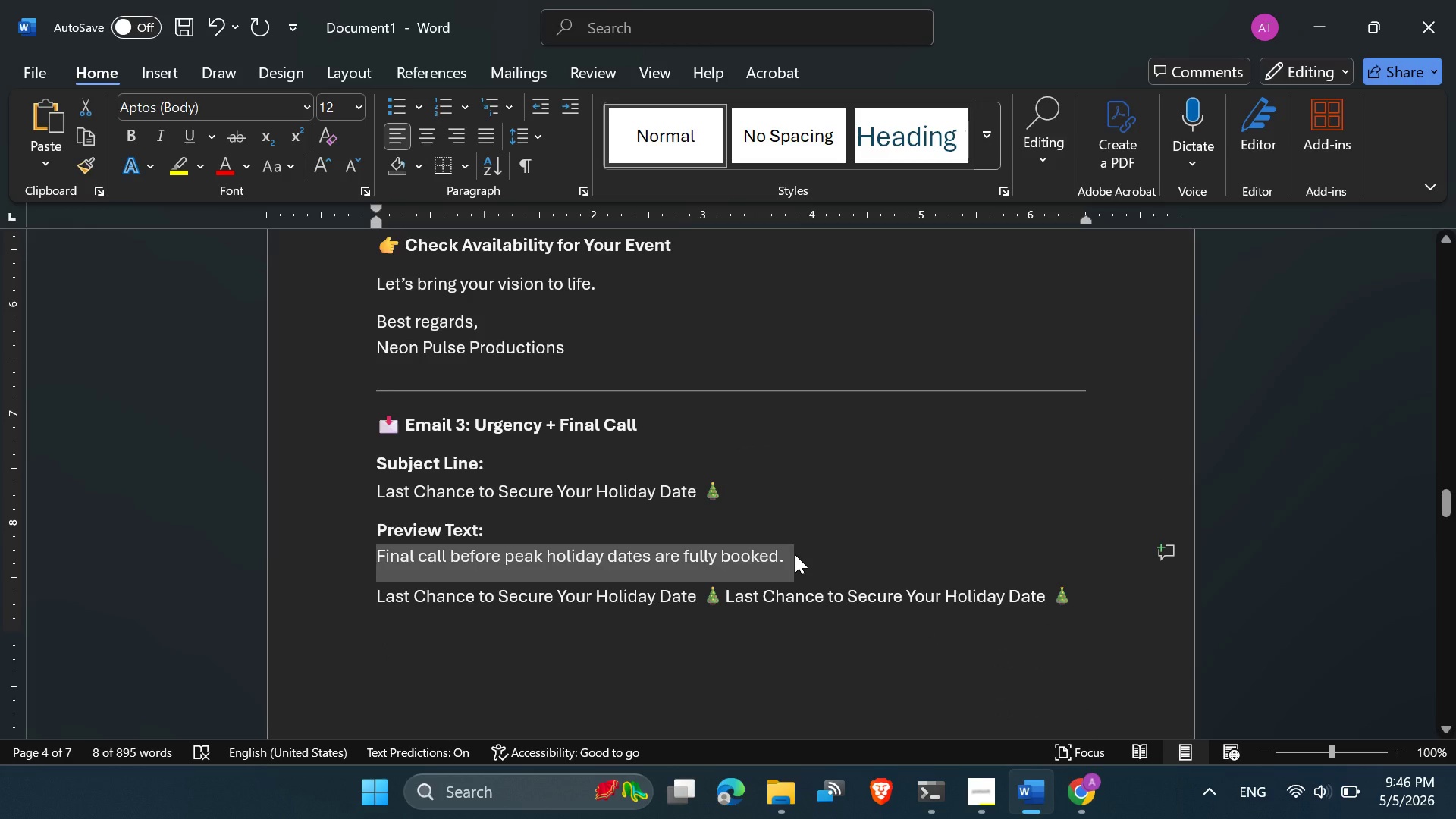 
key(Control+C)
 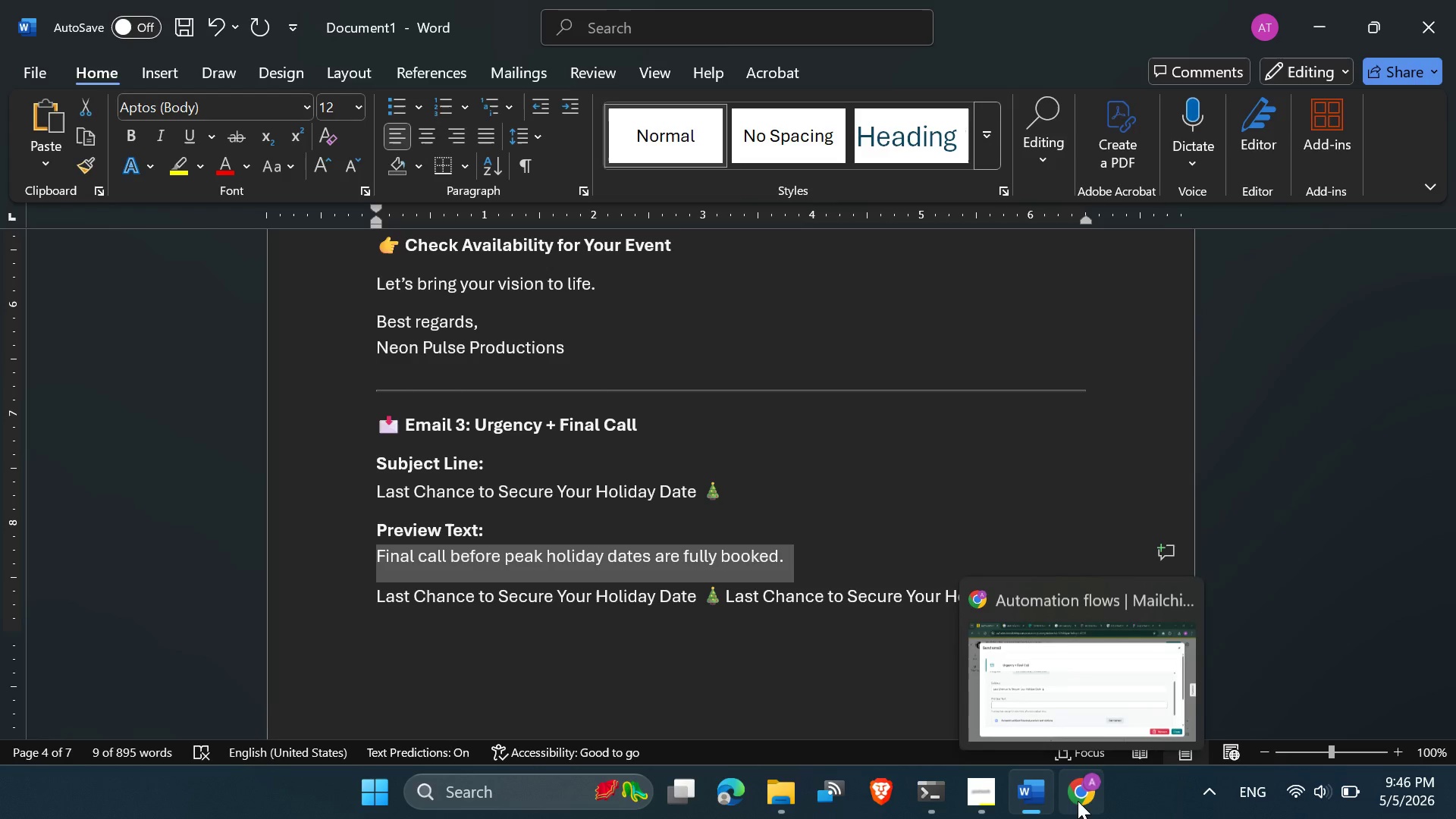 
left_click([1010, 688])
 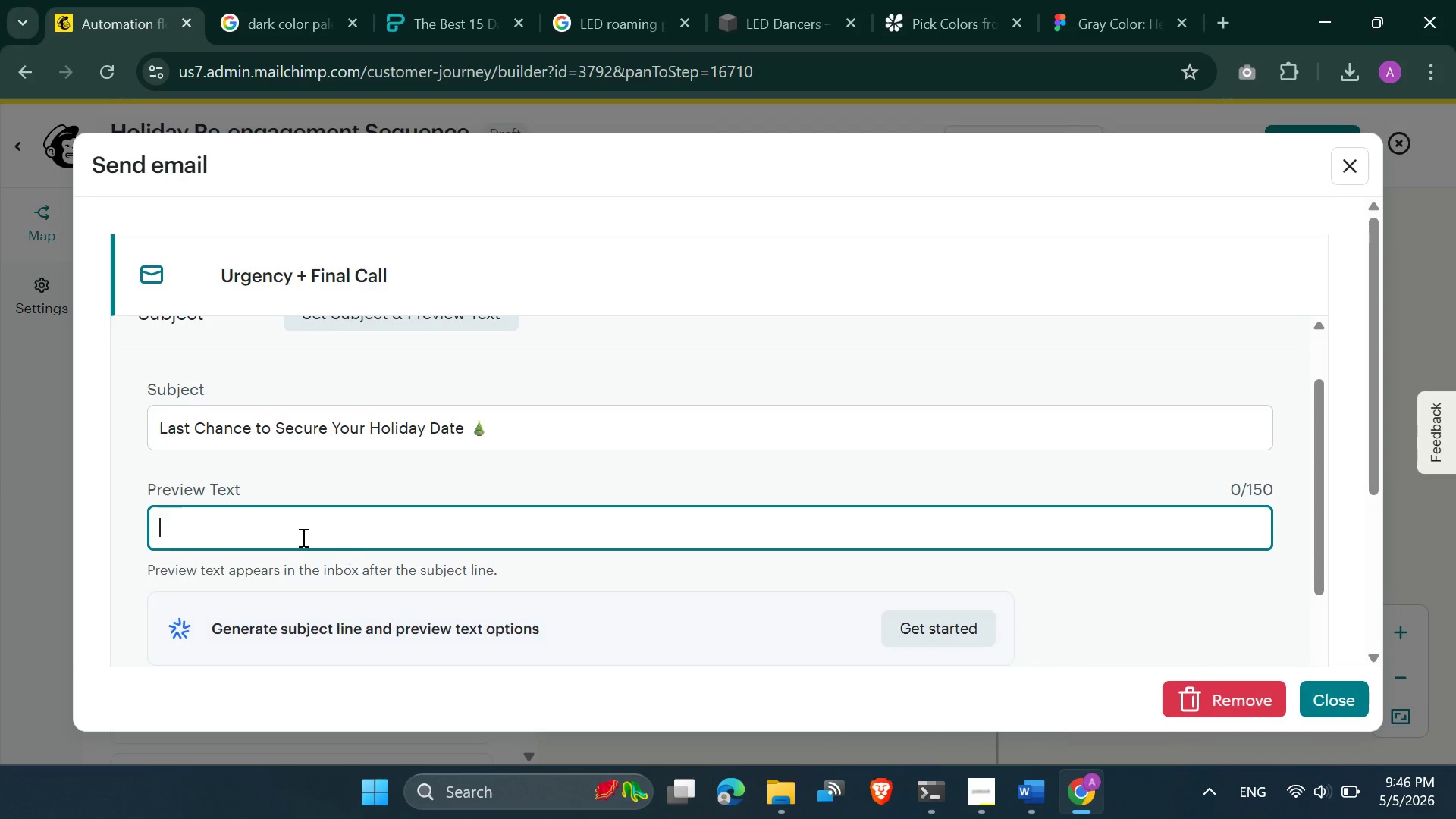 
key(Control+V)
 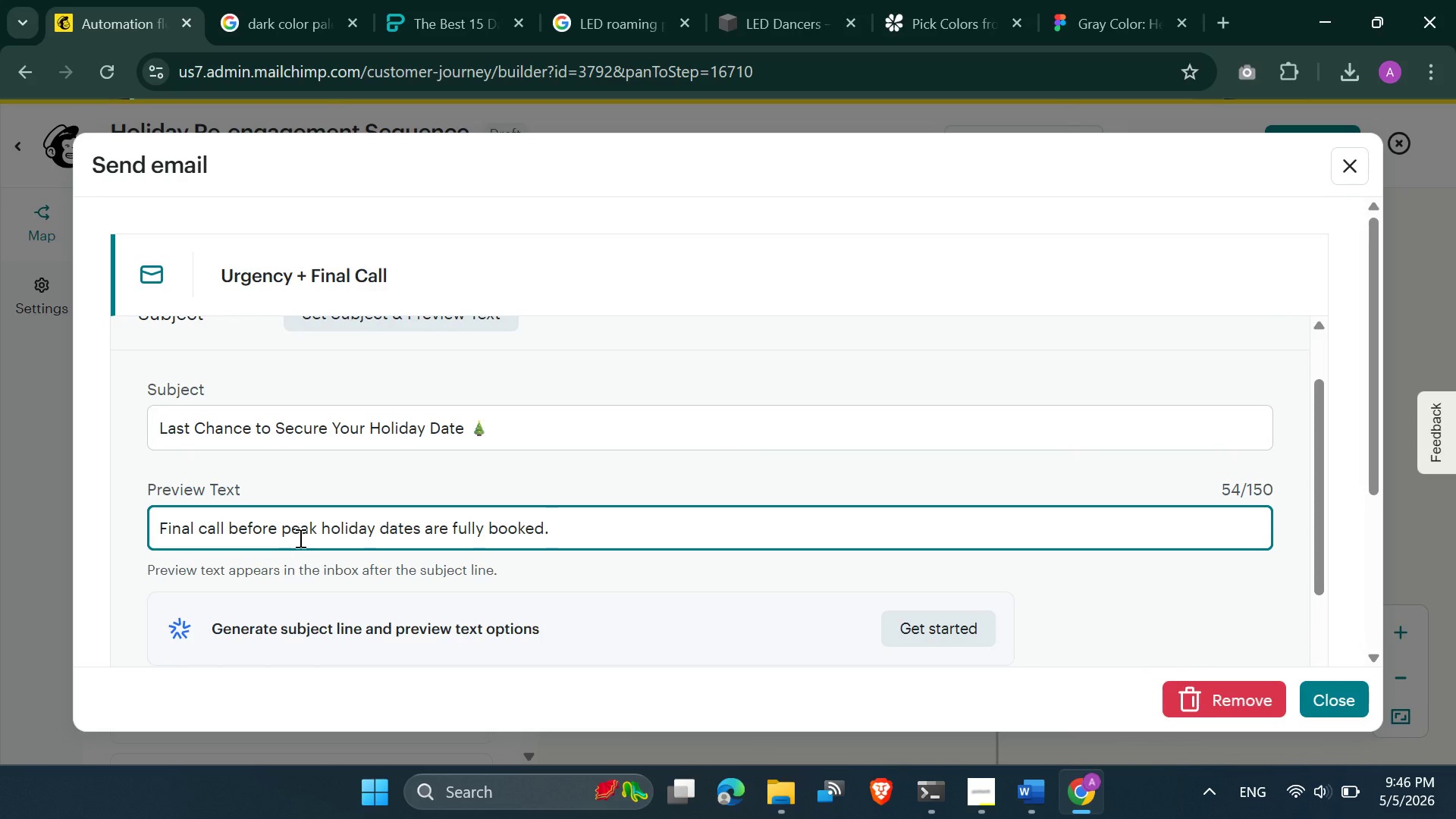 
scroll: coordinate [299, 538], scroll_direction: down, amount: 2.0
 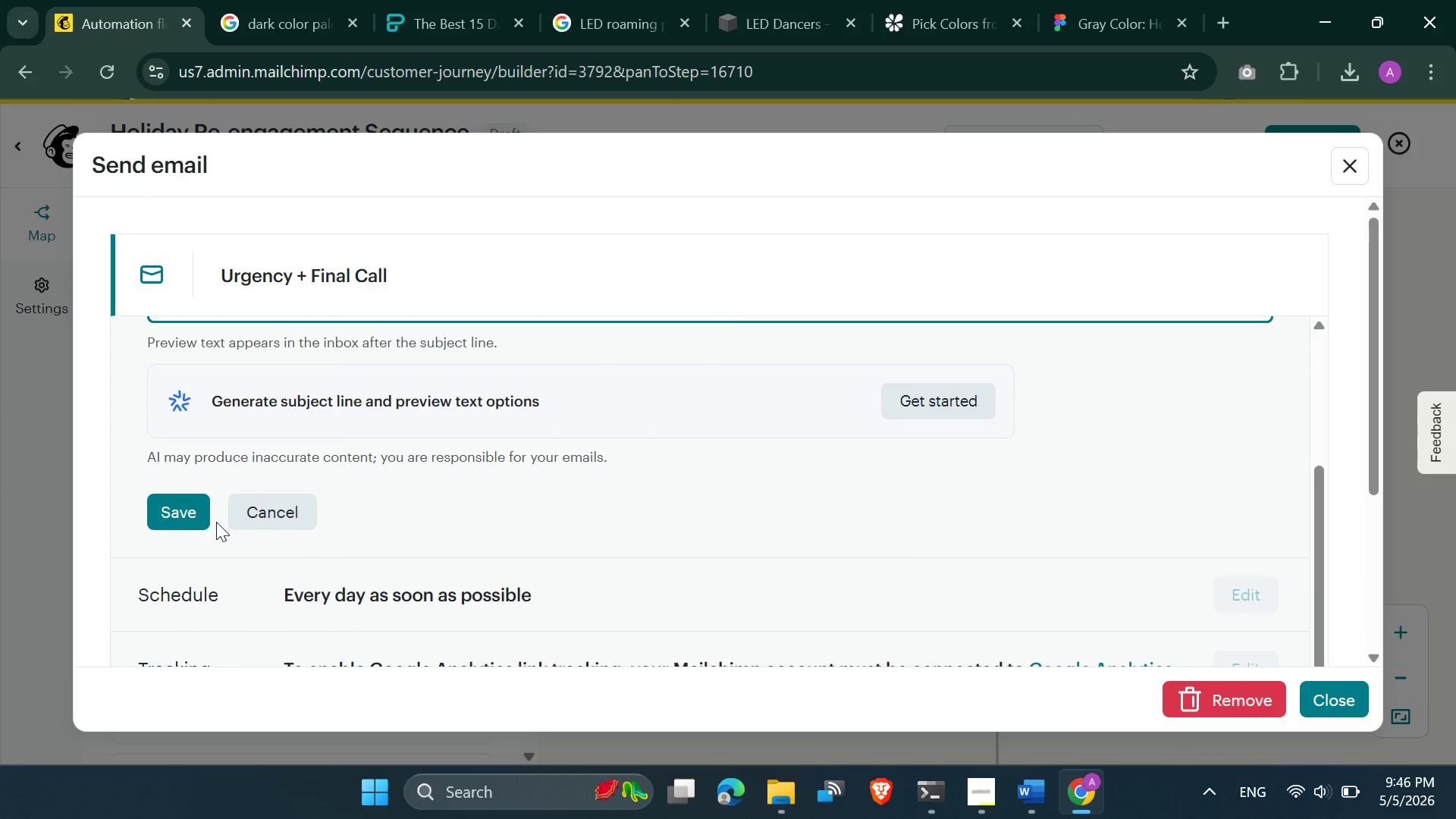 
left_click([171, 510])
 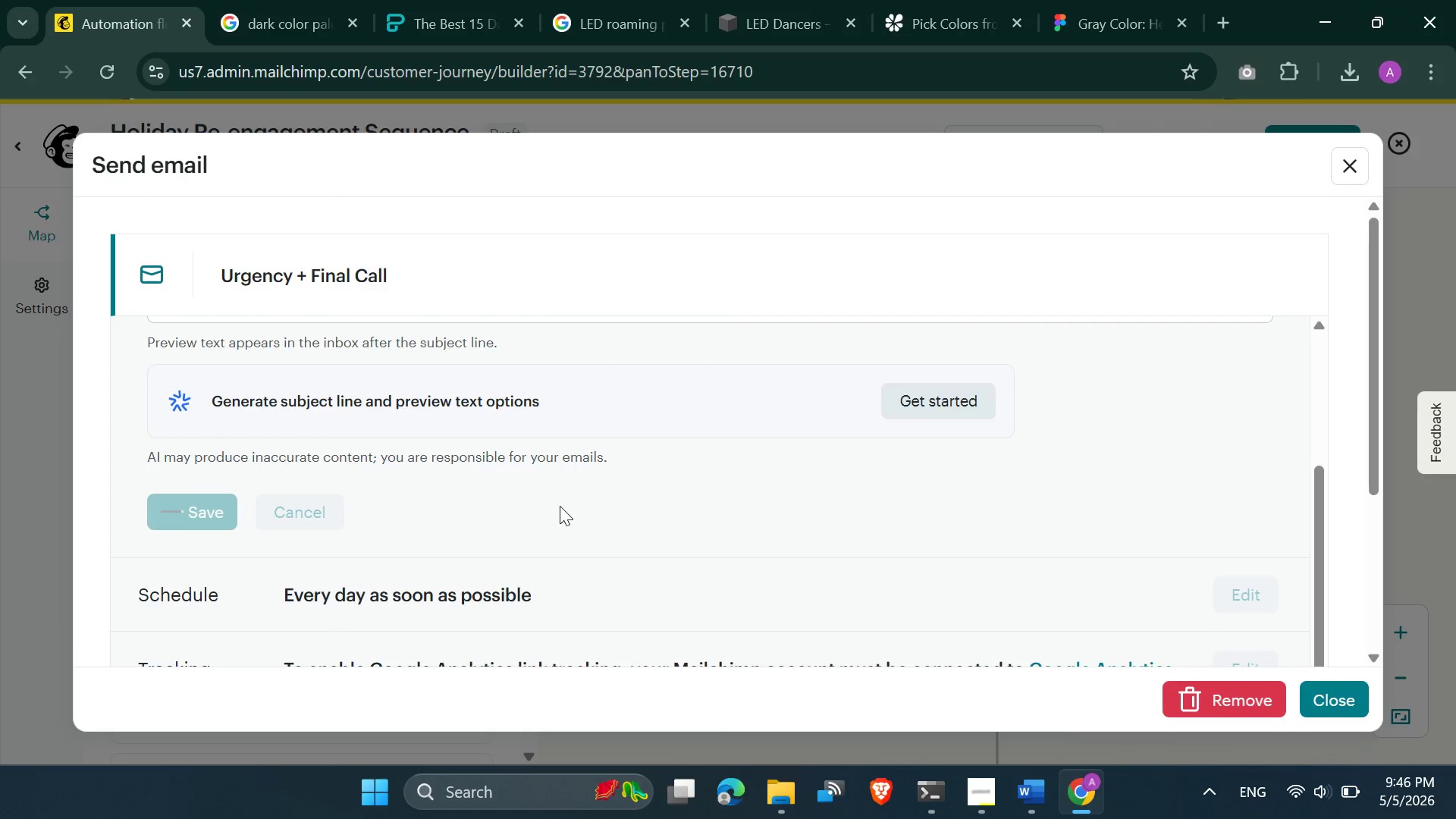 
scroll: coordinate [560, 506], scroll_direction: up, amount: 1.0
 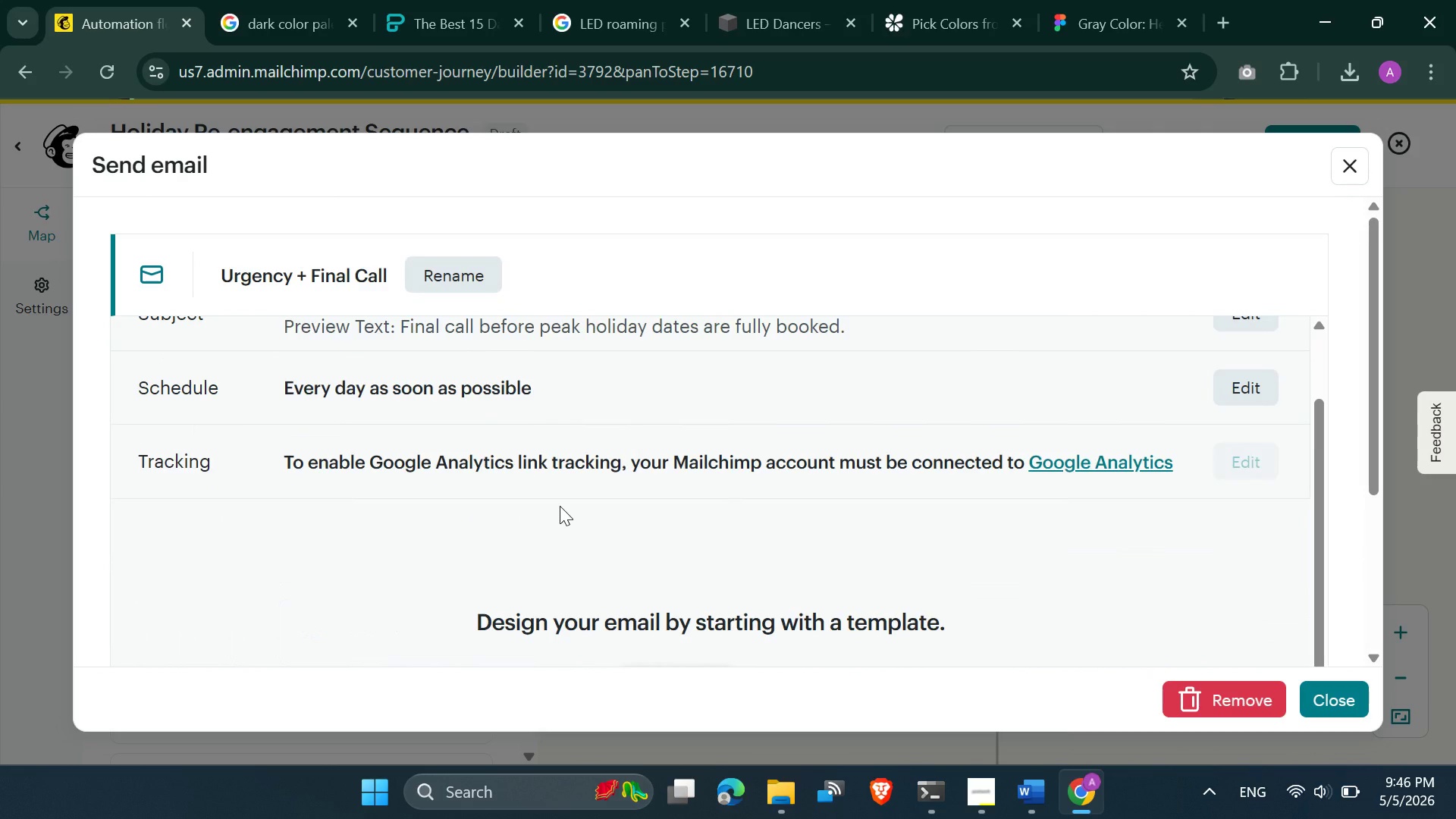 
scroll: coordinate [563, 530], scroll_direction: down, amount: 2.0
 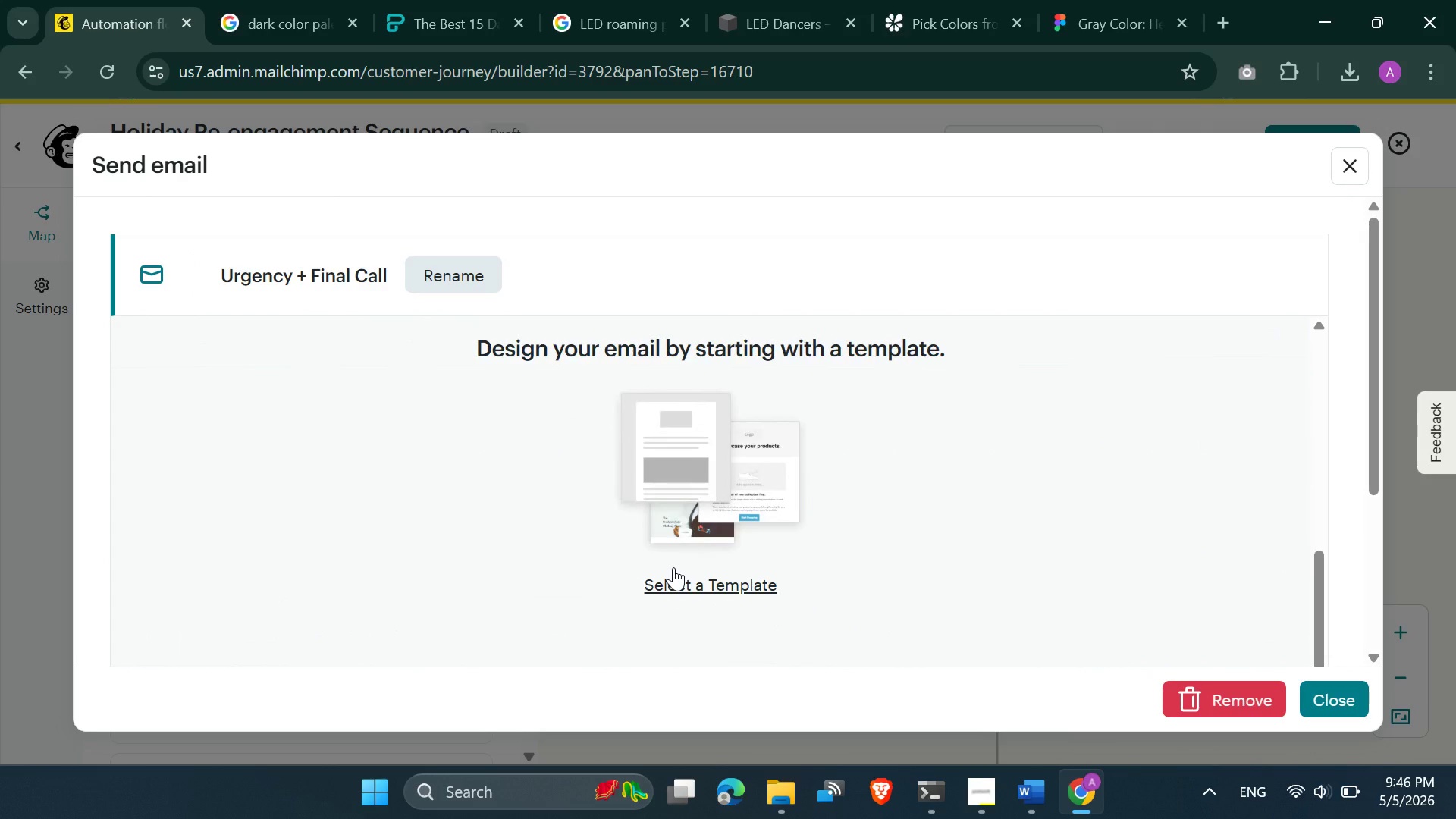 
left_click([673, 567])
 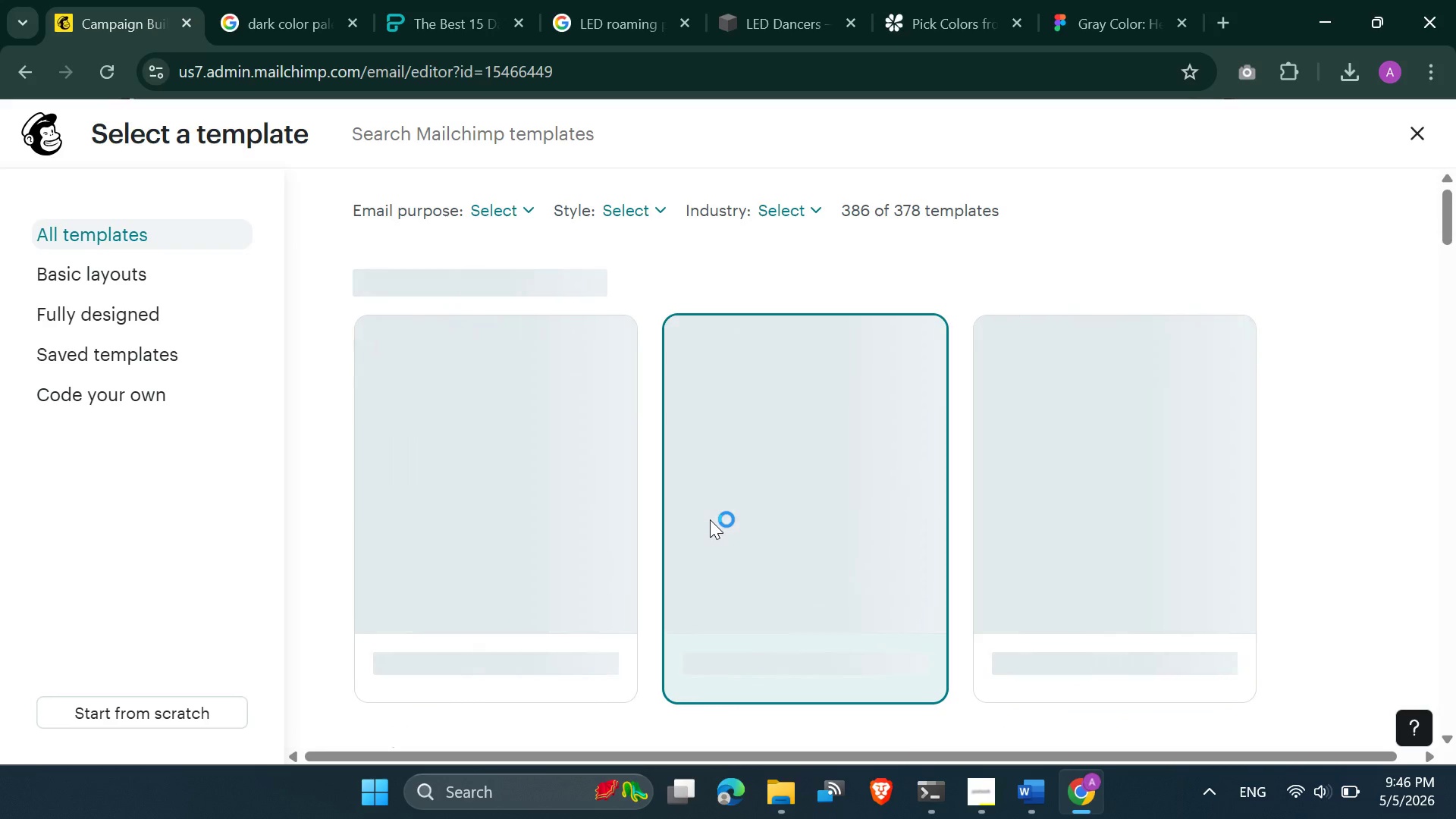 
wait(6.42)
 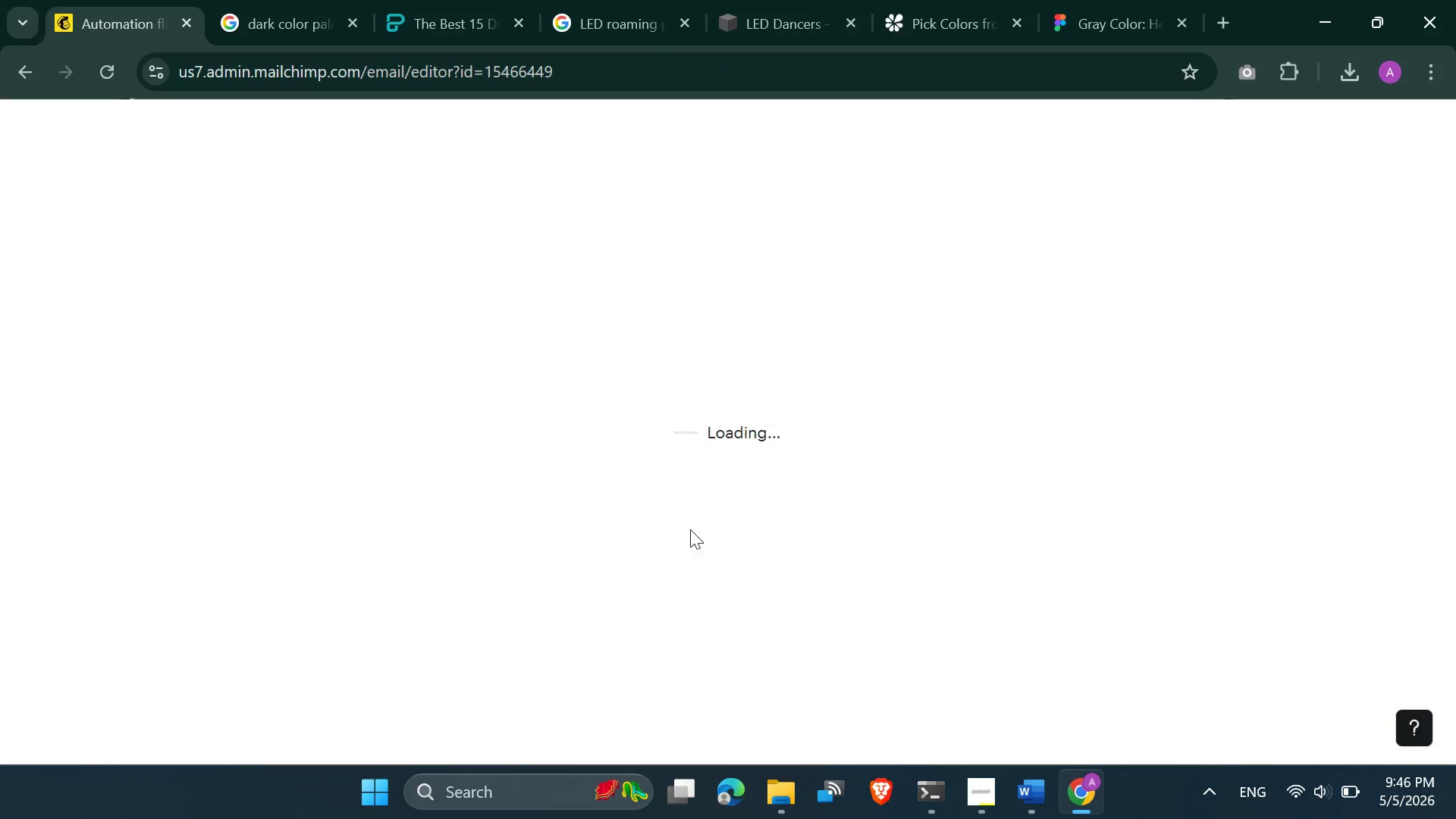 
mouse_move([609, 298])
 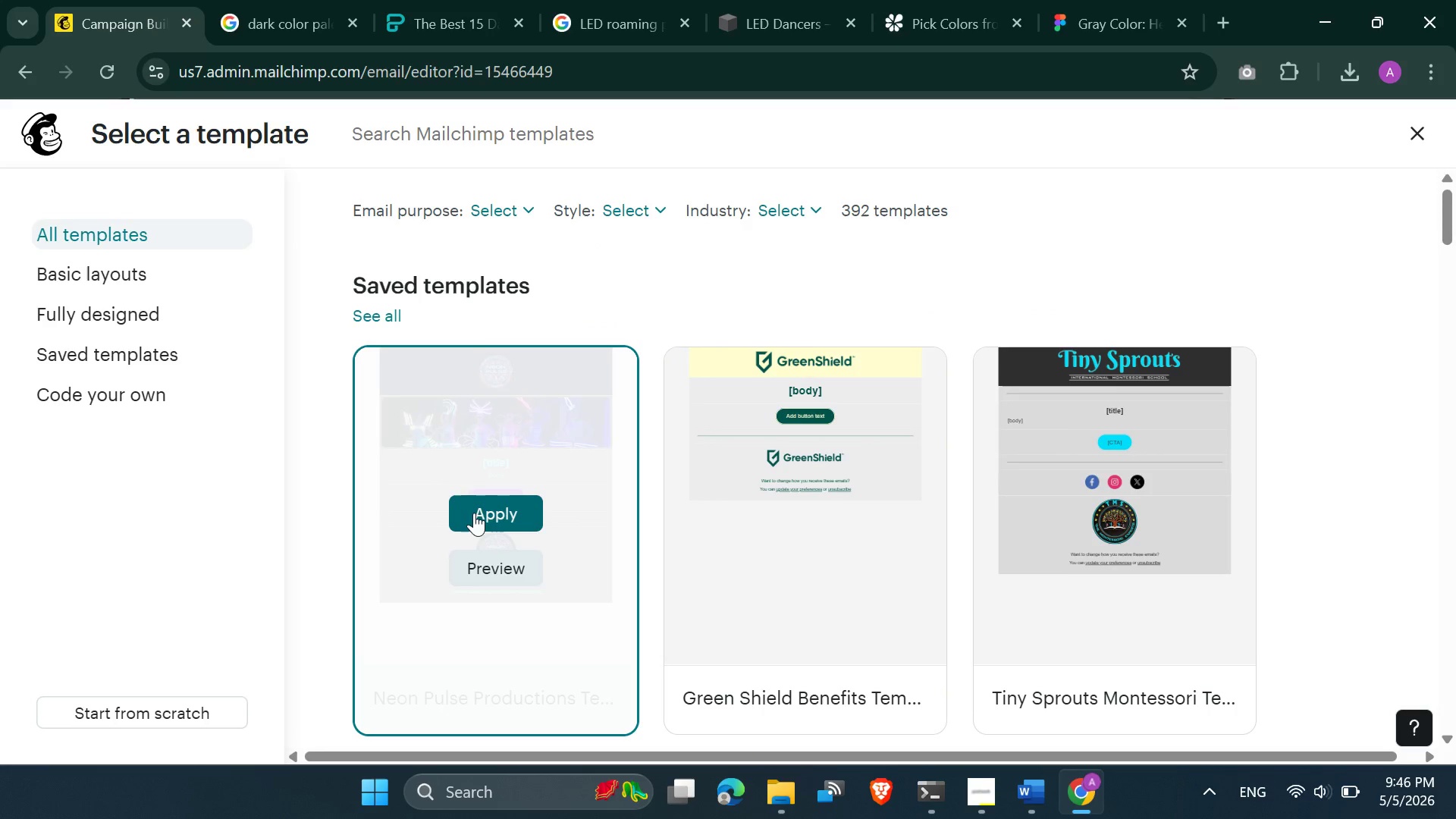 
mouse_move([471, 469])
 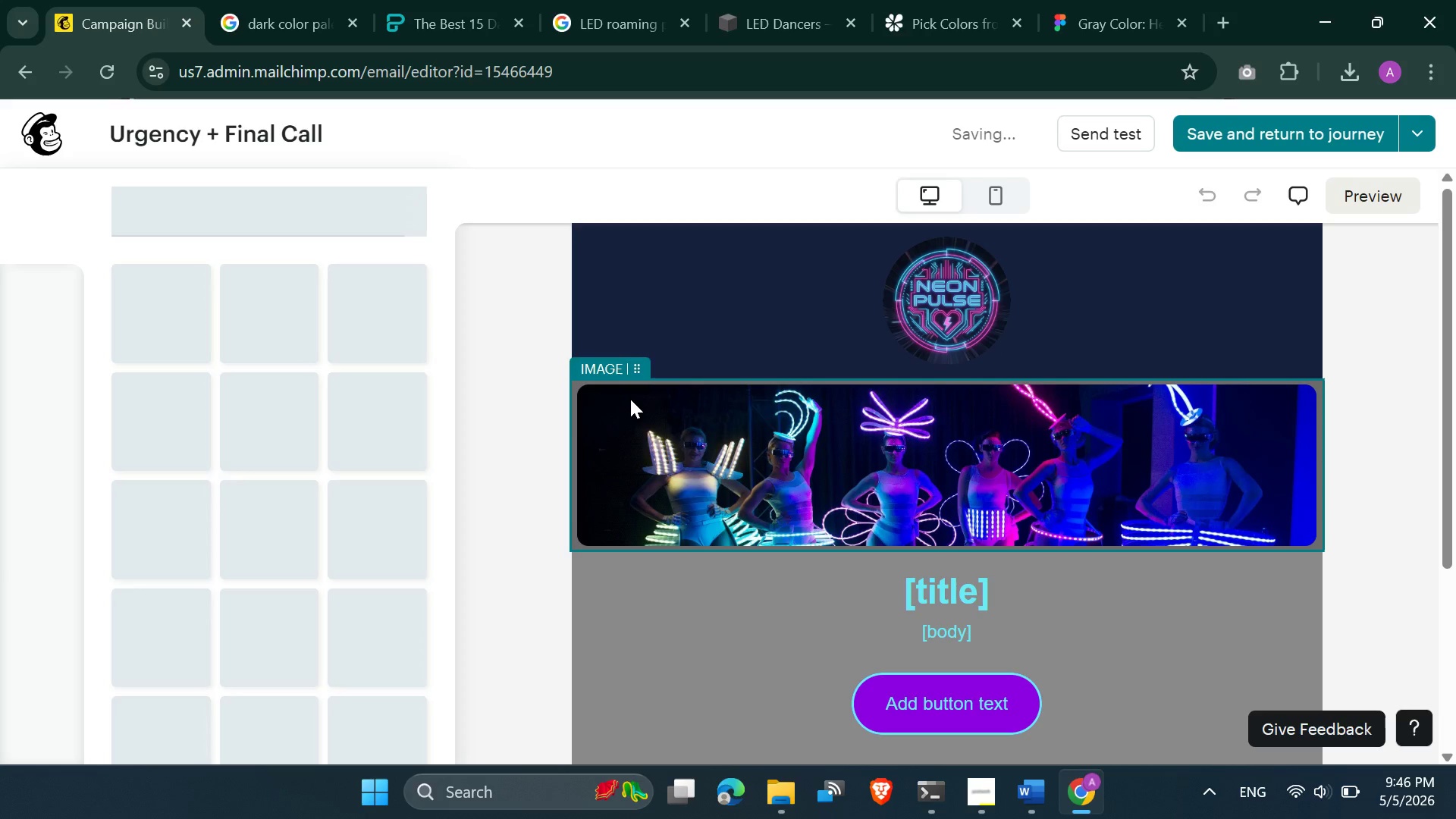 
scroll: coordinate [655, 588], scroll_direction: down, amount: 16.0
 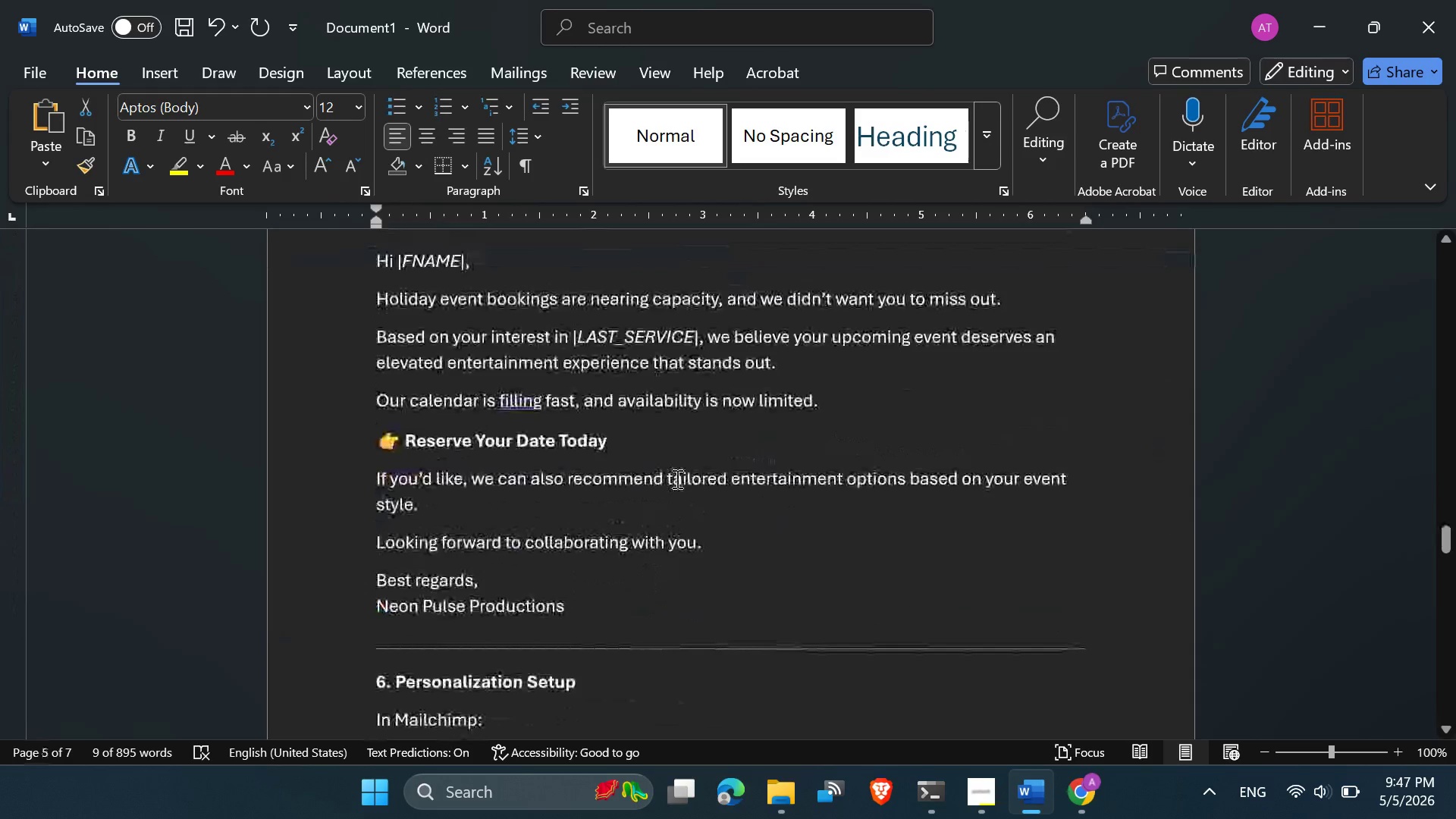 
scroll: coordinate [676, 479], scroll_direction: up, amount: 1.0
 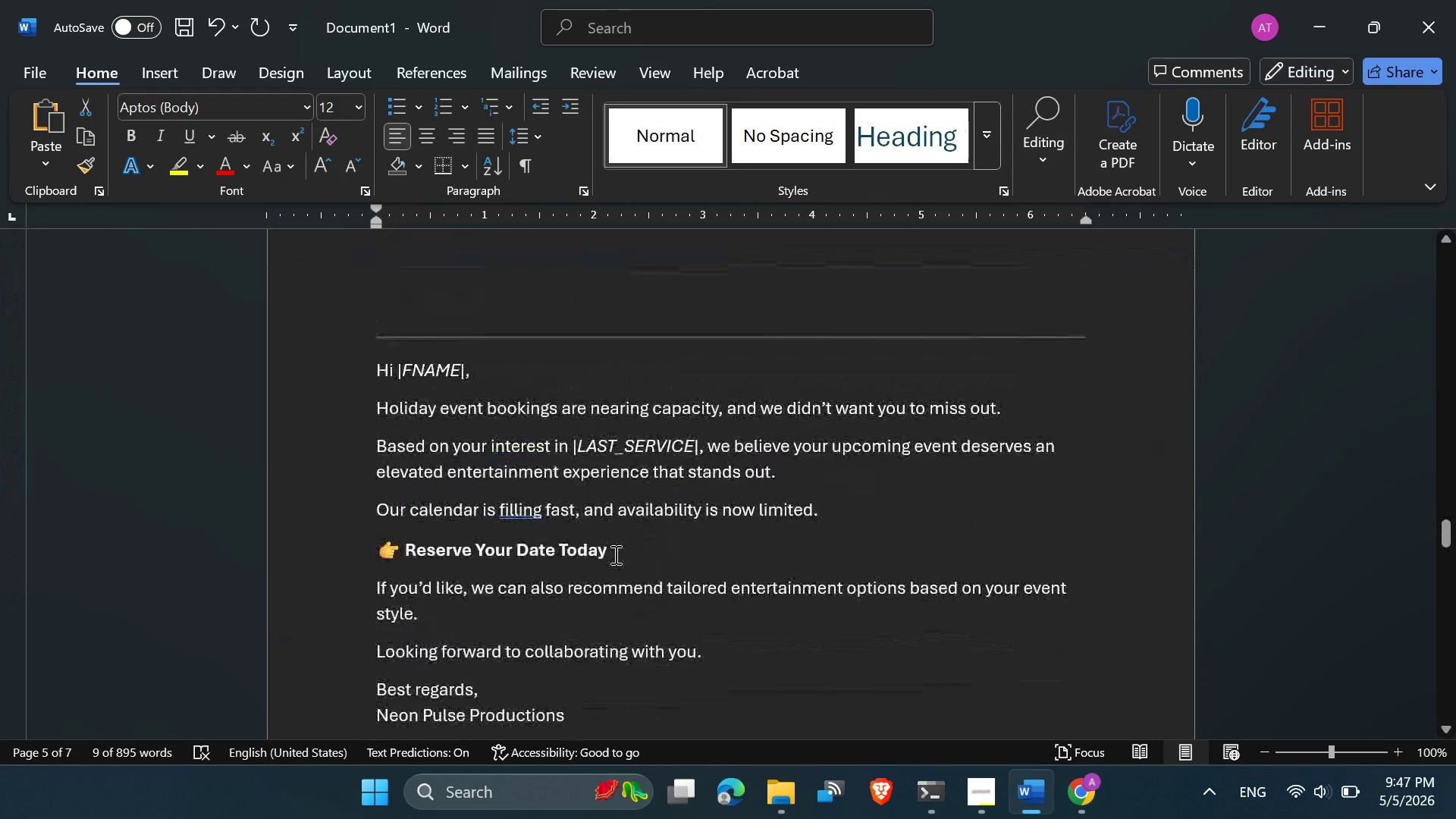 
left_click_drag(start_coordinate=[614, 554], to_coordinate=[365, 369])
 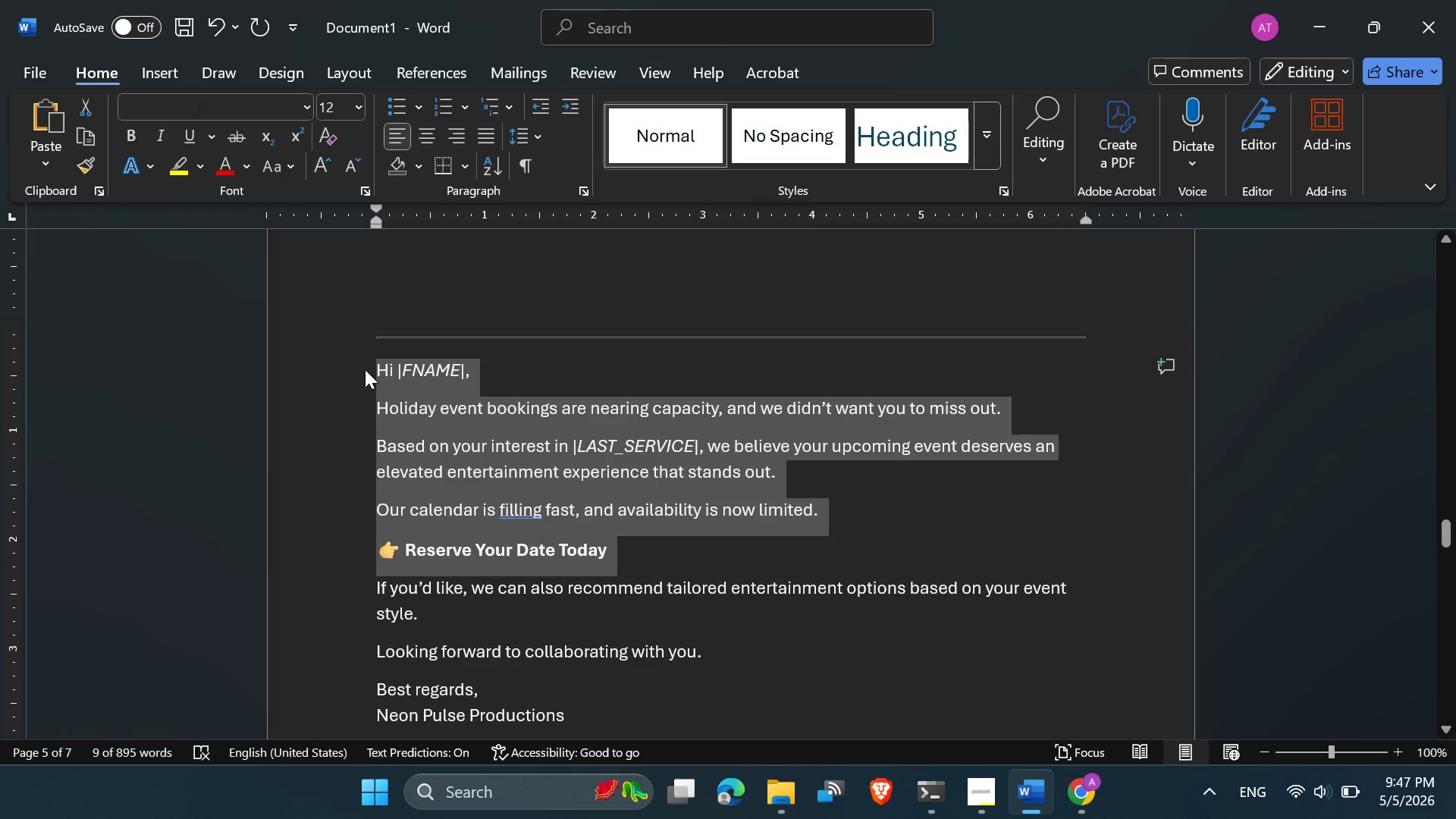 
key(Control+C)
 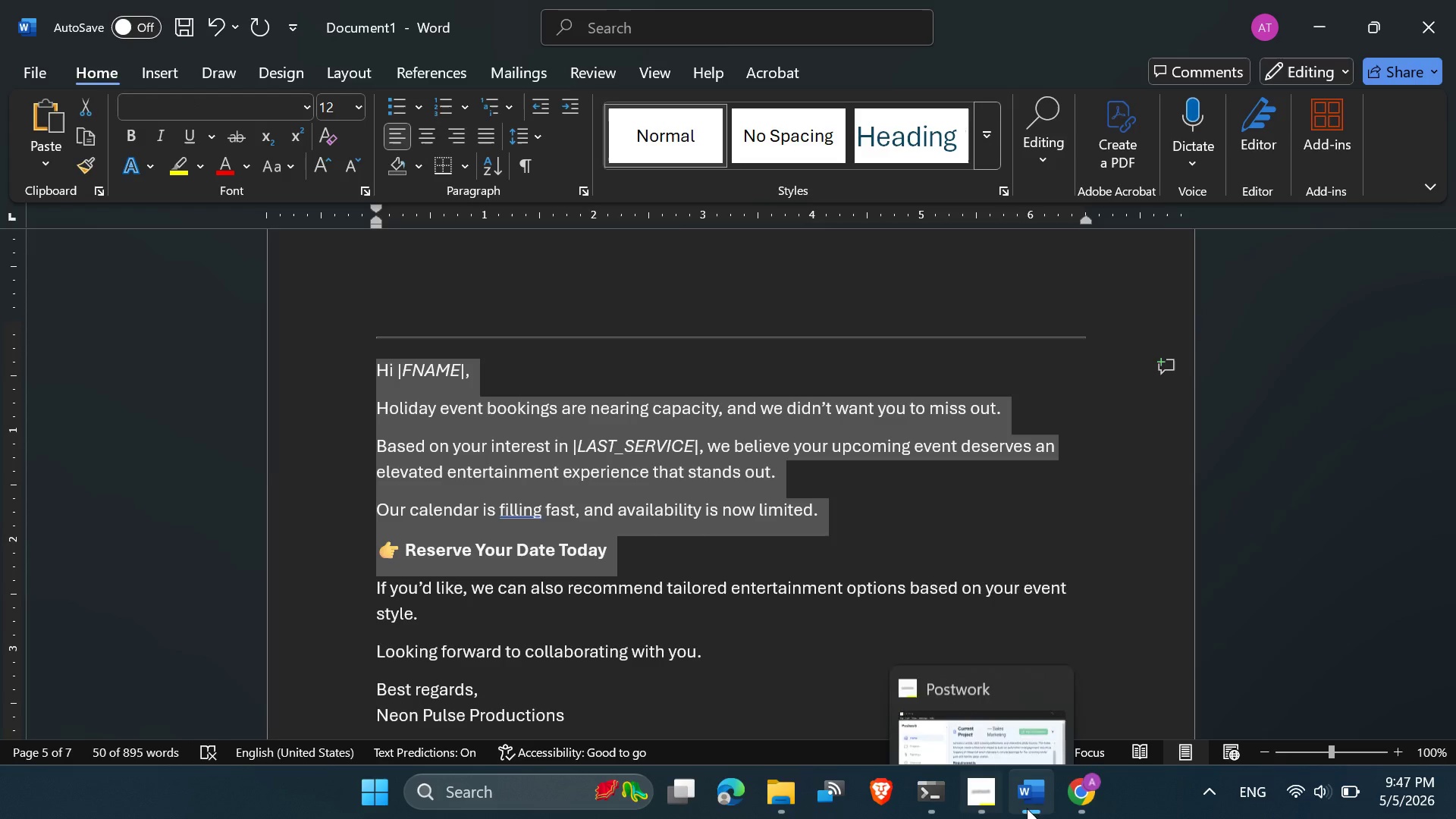 
left_click([1072, 796])
 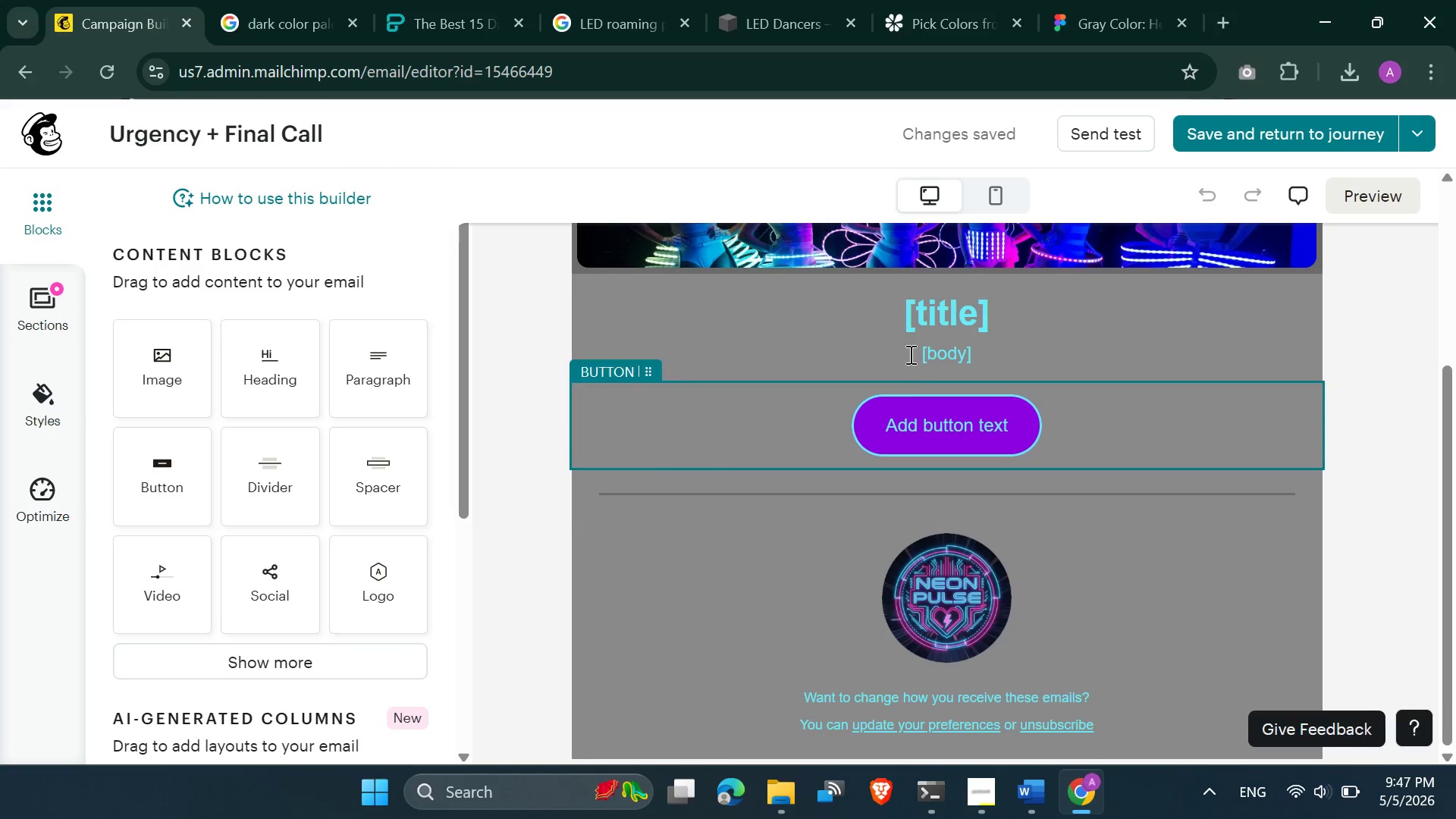 
left_click([926, 333])
 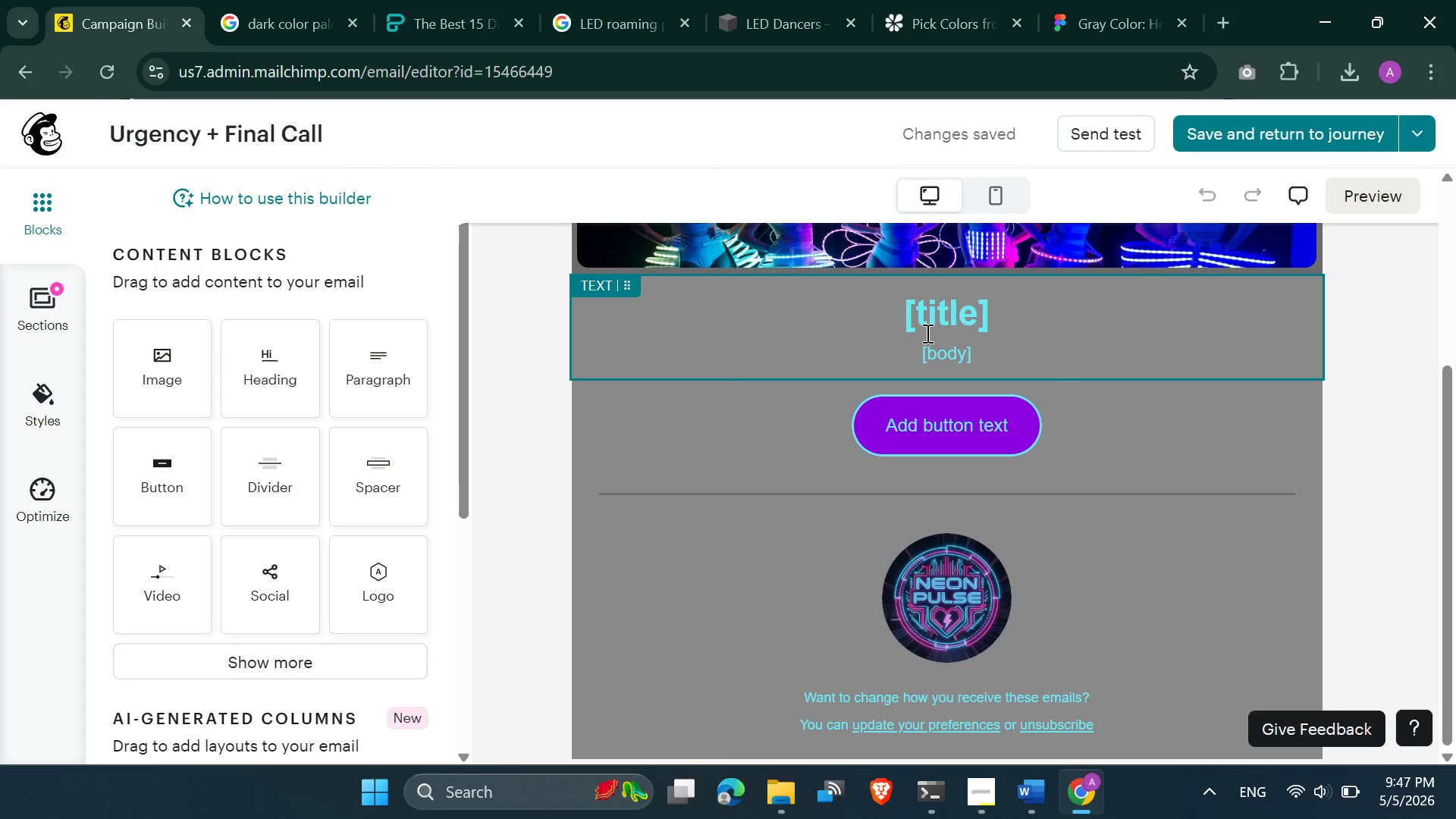 
key(Control+A)
 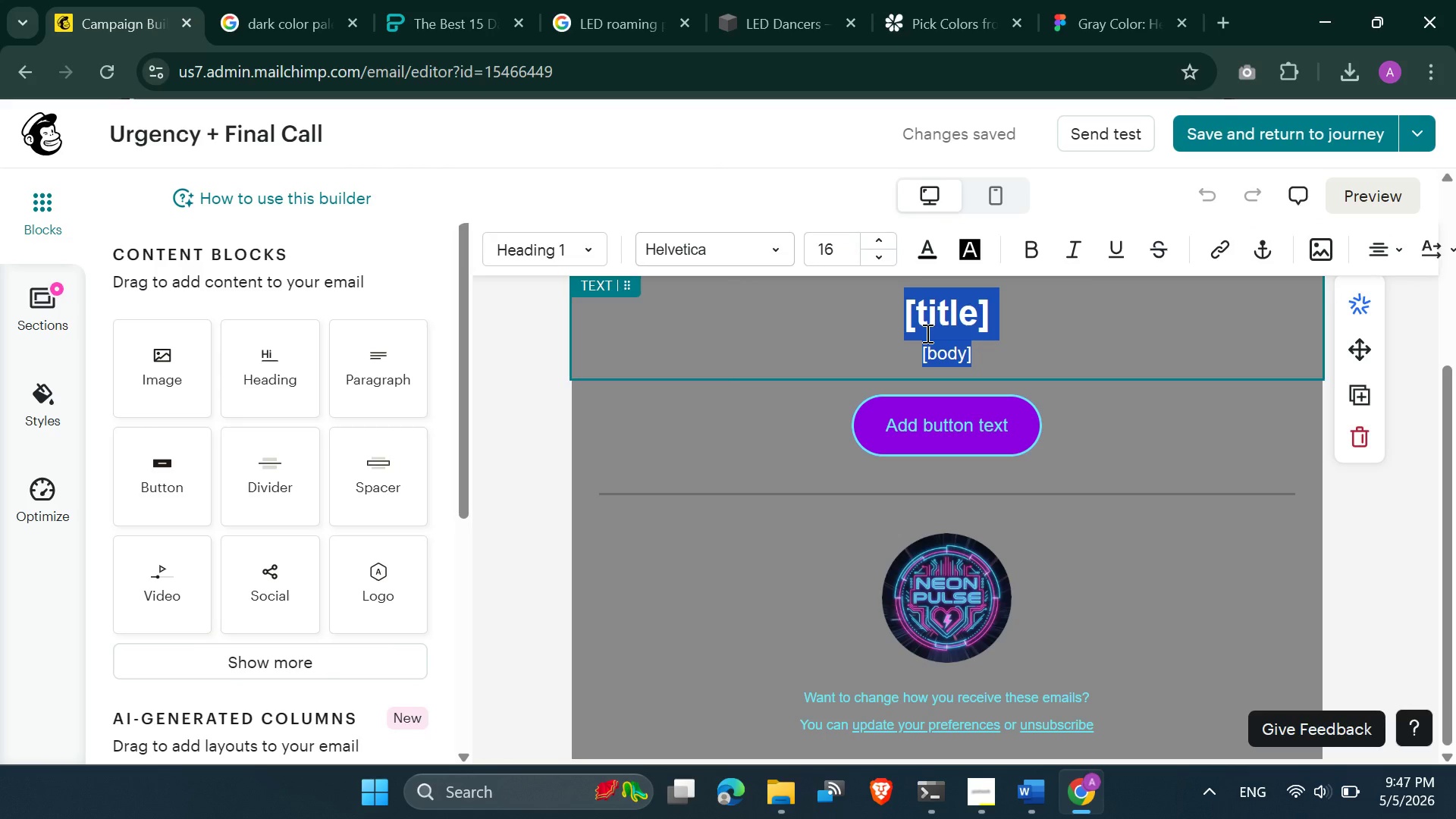 
key(Control+V)
 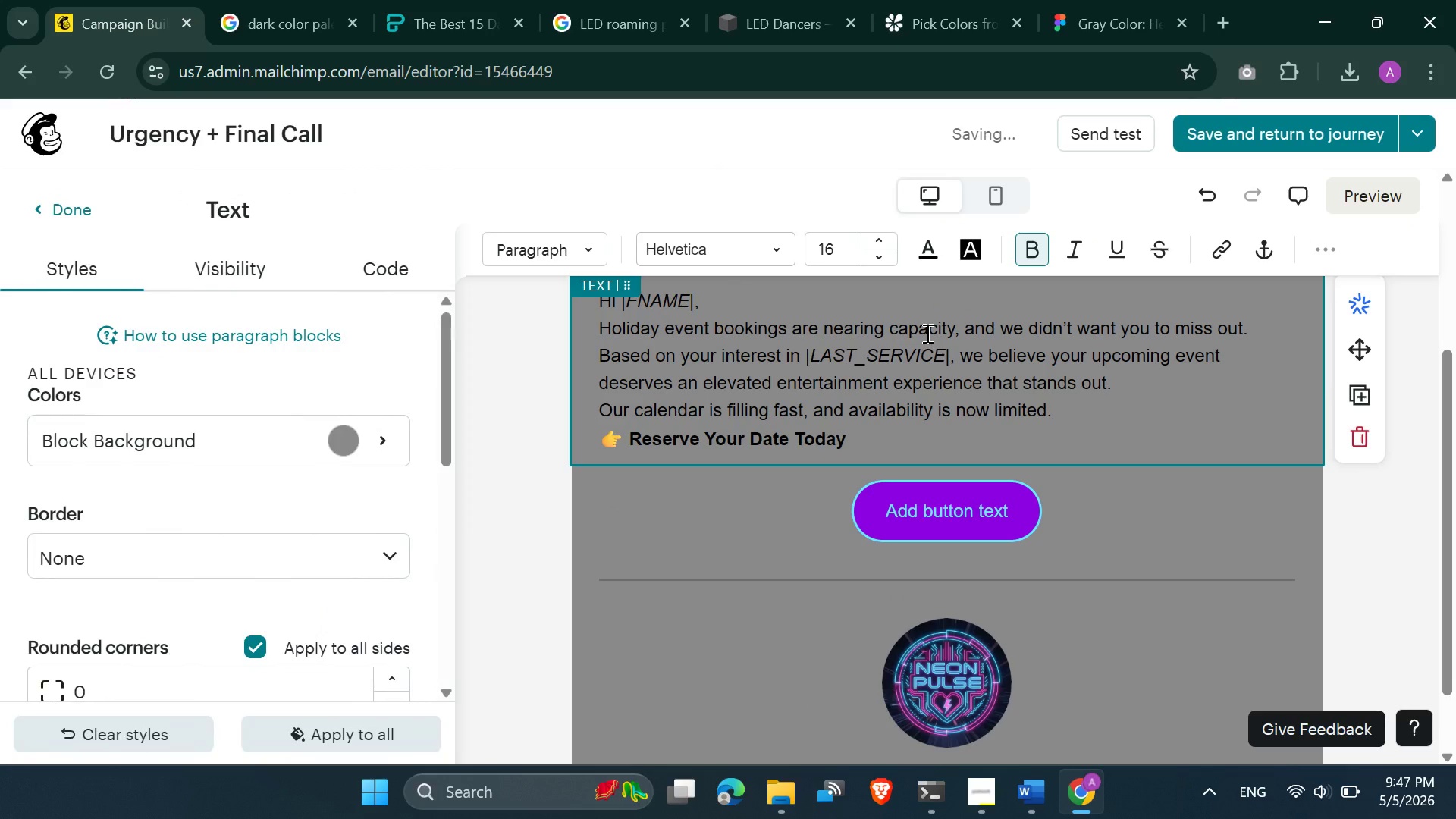 
scroll: coordinate [839, 395], scroll_direction: up, amount: 2.0
 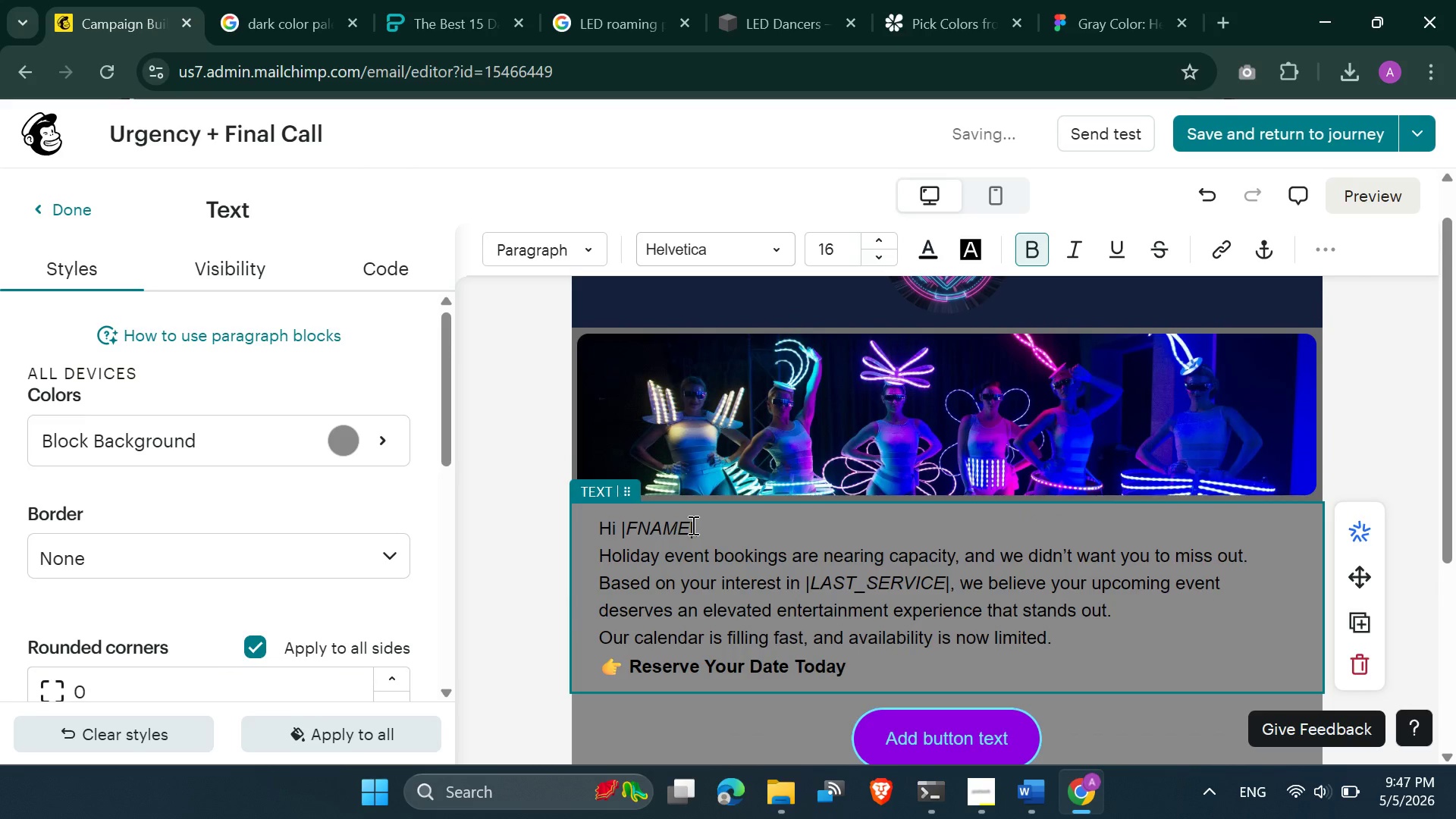 
left_click([692, 525])
 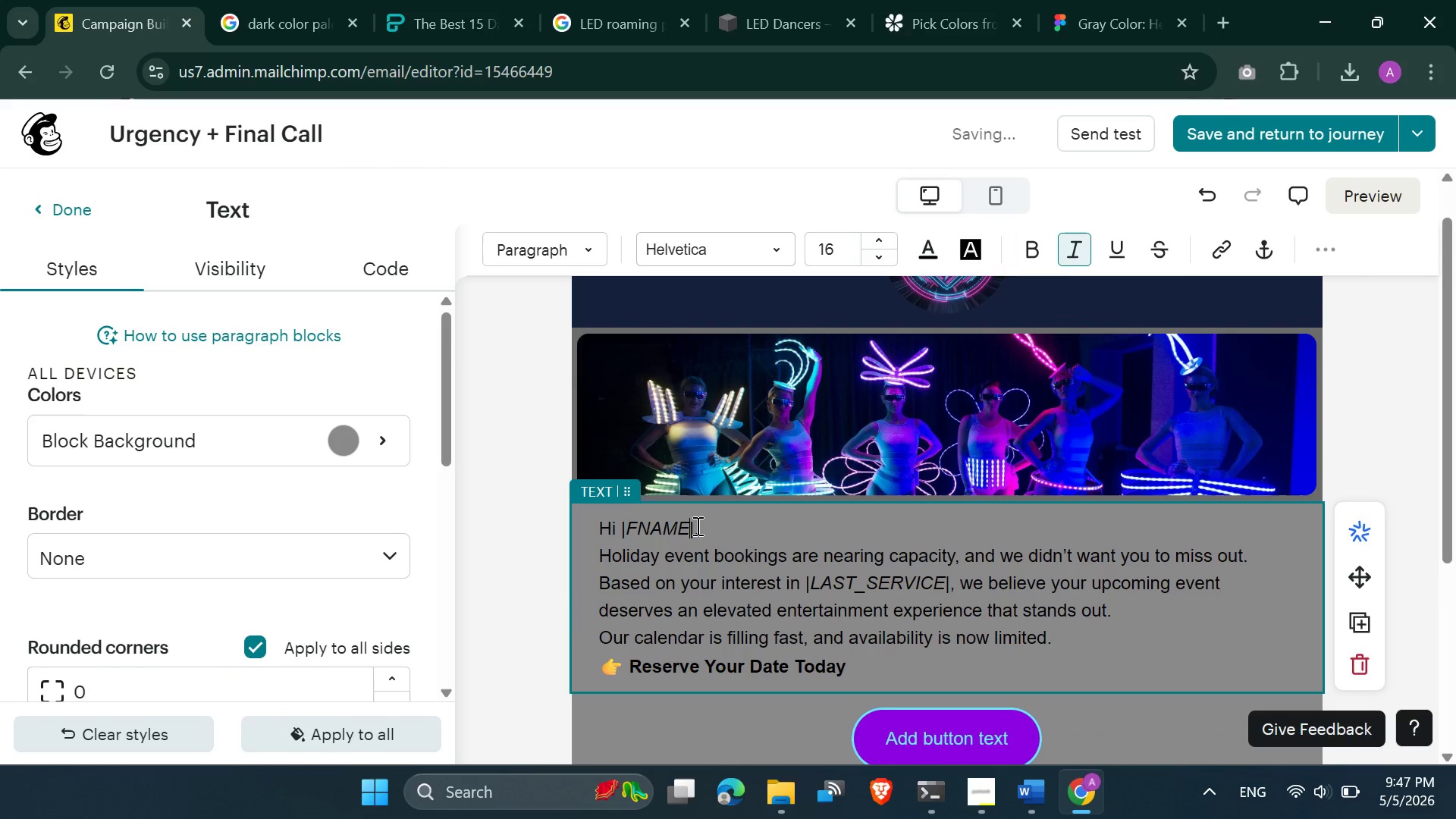 
left_click([696, 526])
 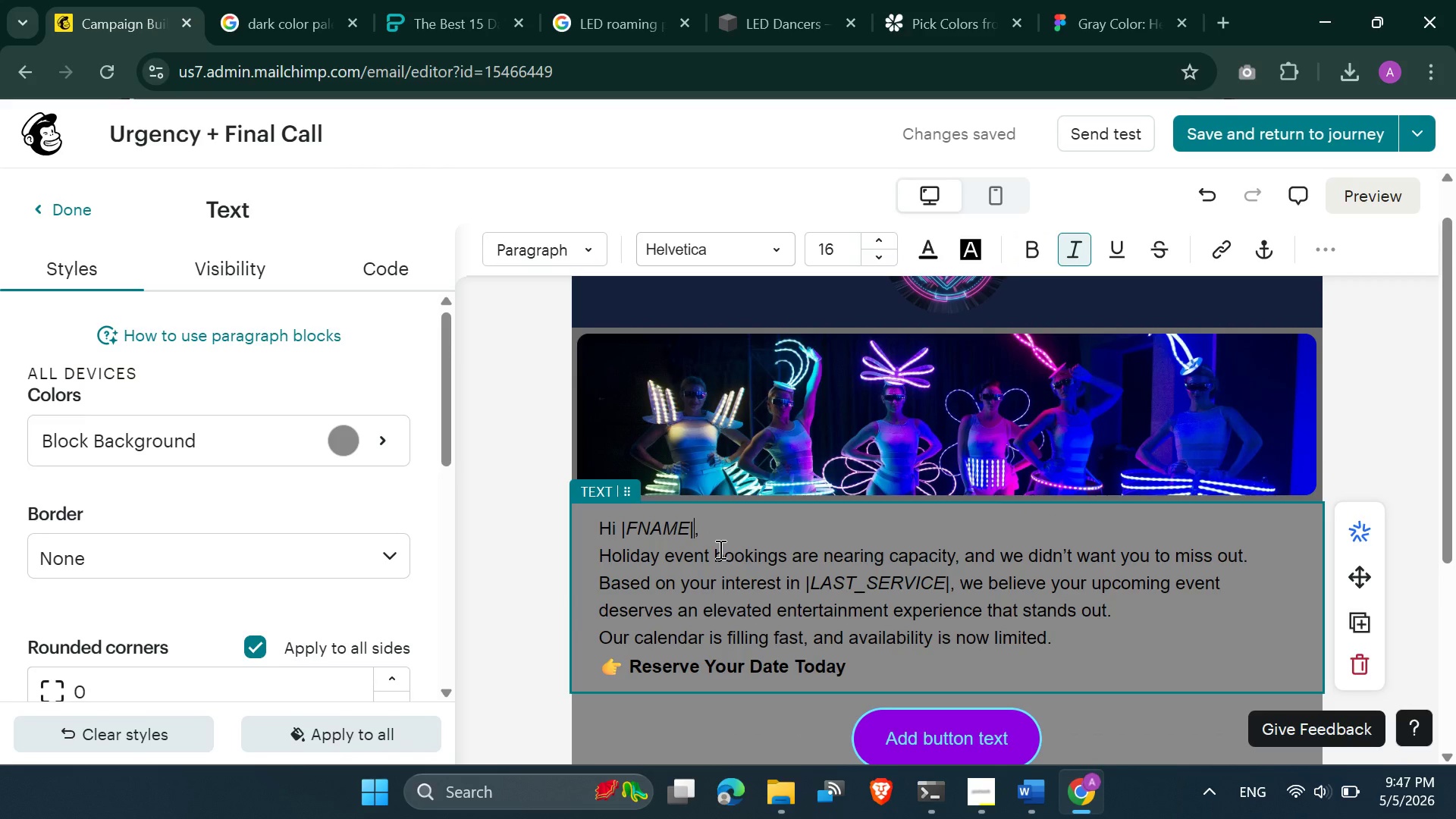 
key(Backspace)
key(Backspace)
key(Backspace)
key(Backspace)
key(Backspace)
key(Backspace)
key(Backspace)
key(Backspace)
type( *|CONTACT)
 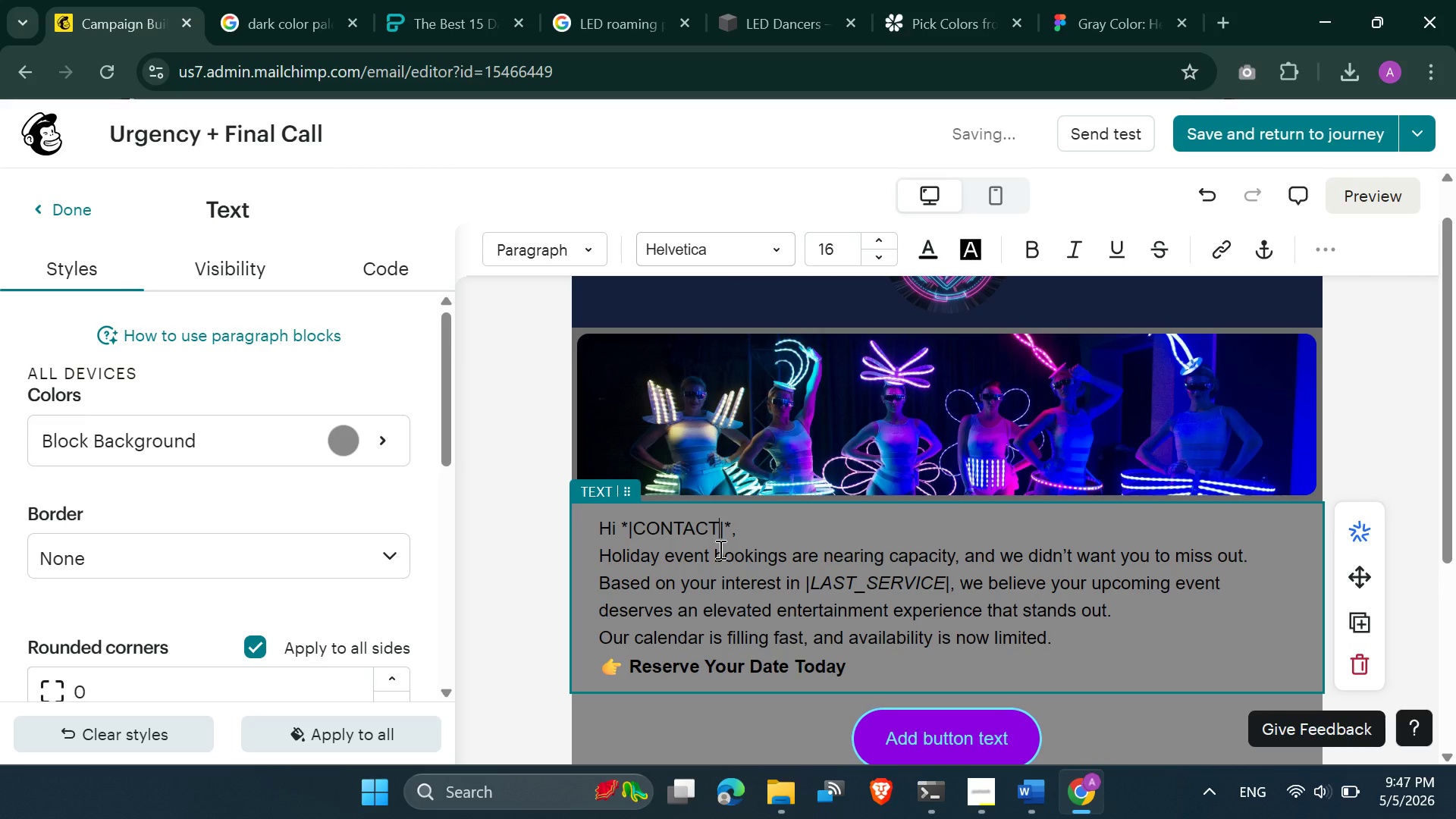 
left_click([757, 540])
 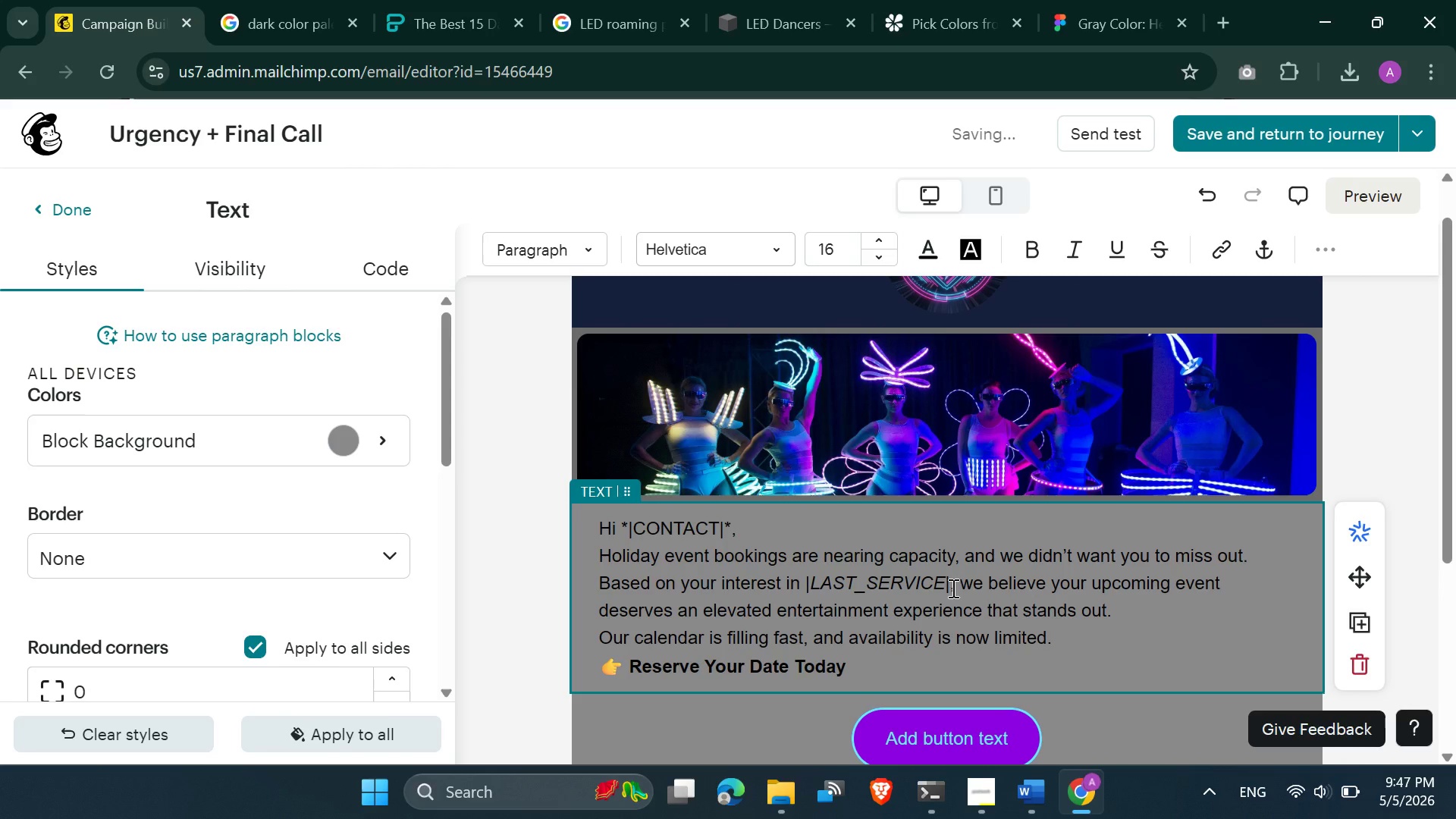 
left_click([949, 585])
 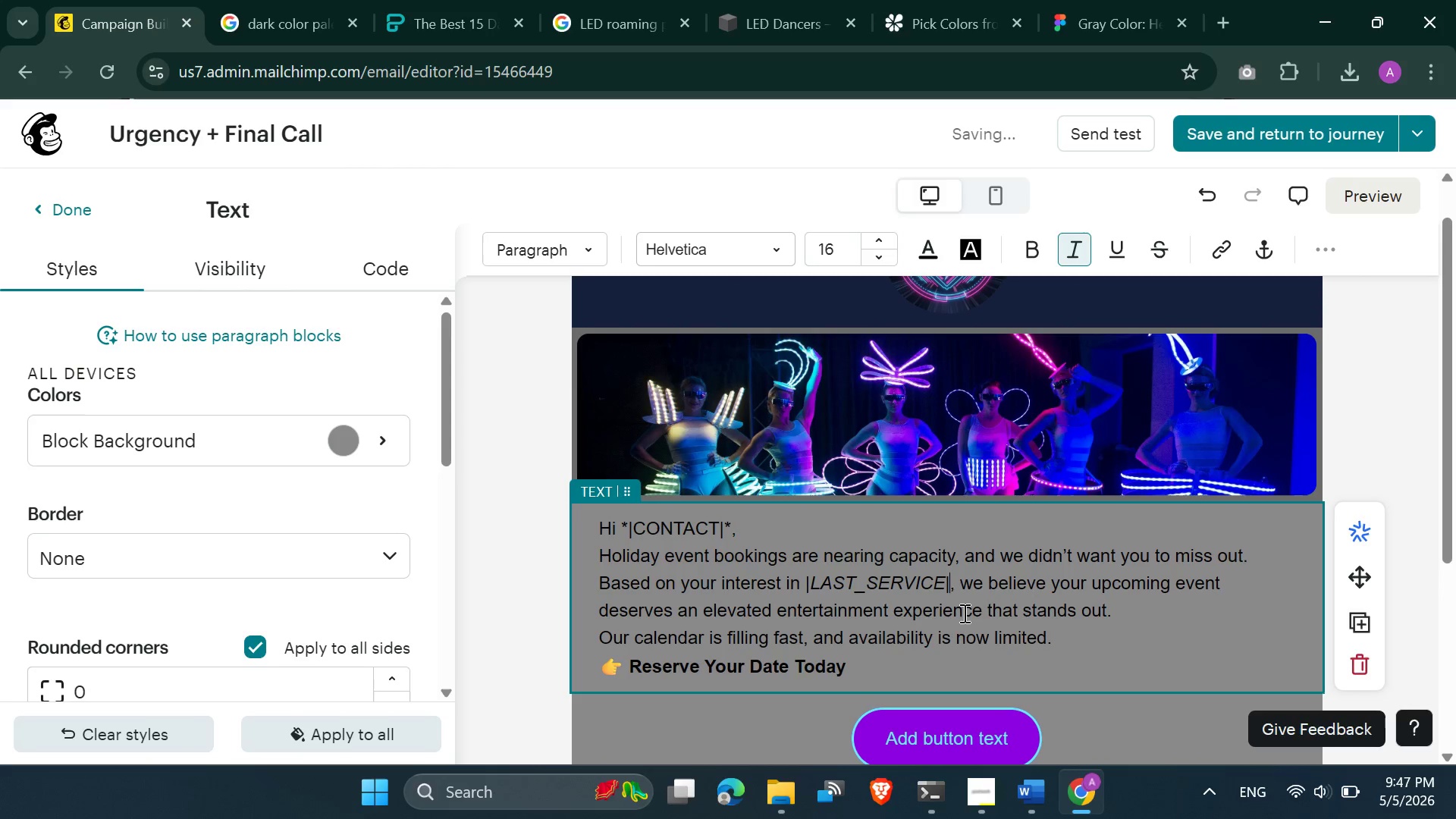 
key(Backspace)
key(Backspace)
key(Backspace)
key(Backspace)
key(Backspace)
key(Backspace)
key(Backspace)
key(Backspace)
key(Backspace)
key(Backspace)
key(Backspace)
key(Backspace)
key(Backspace)
key(Backspace)
key(Backspace)
type( *|L)
key(Backspace)
type(lservid)
key(Backspace)
type(se)
 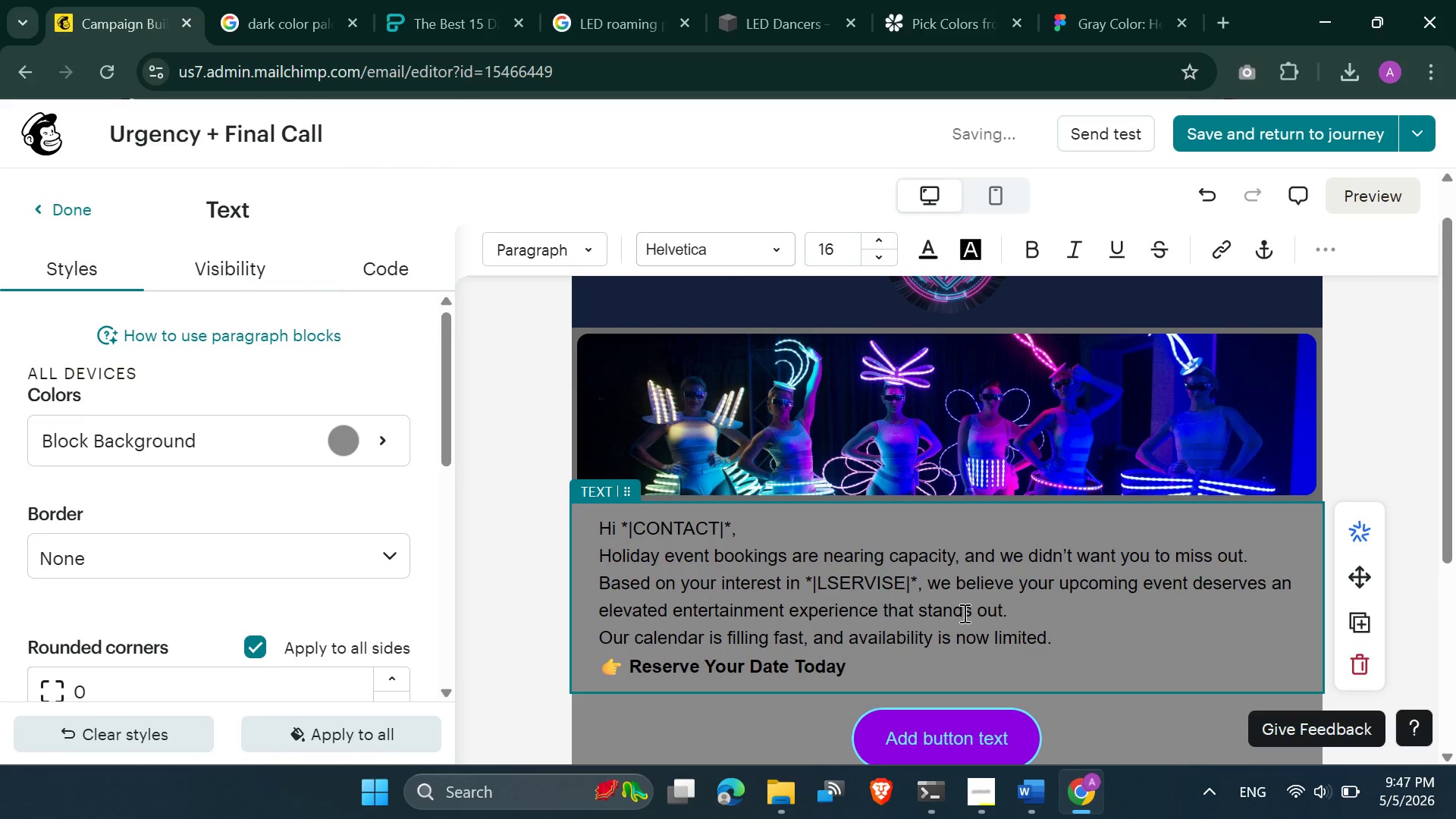 
left_click([950, 551])
 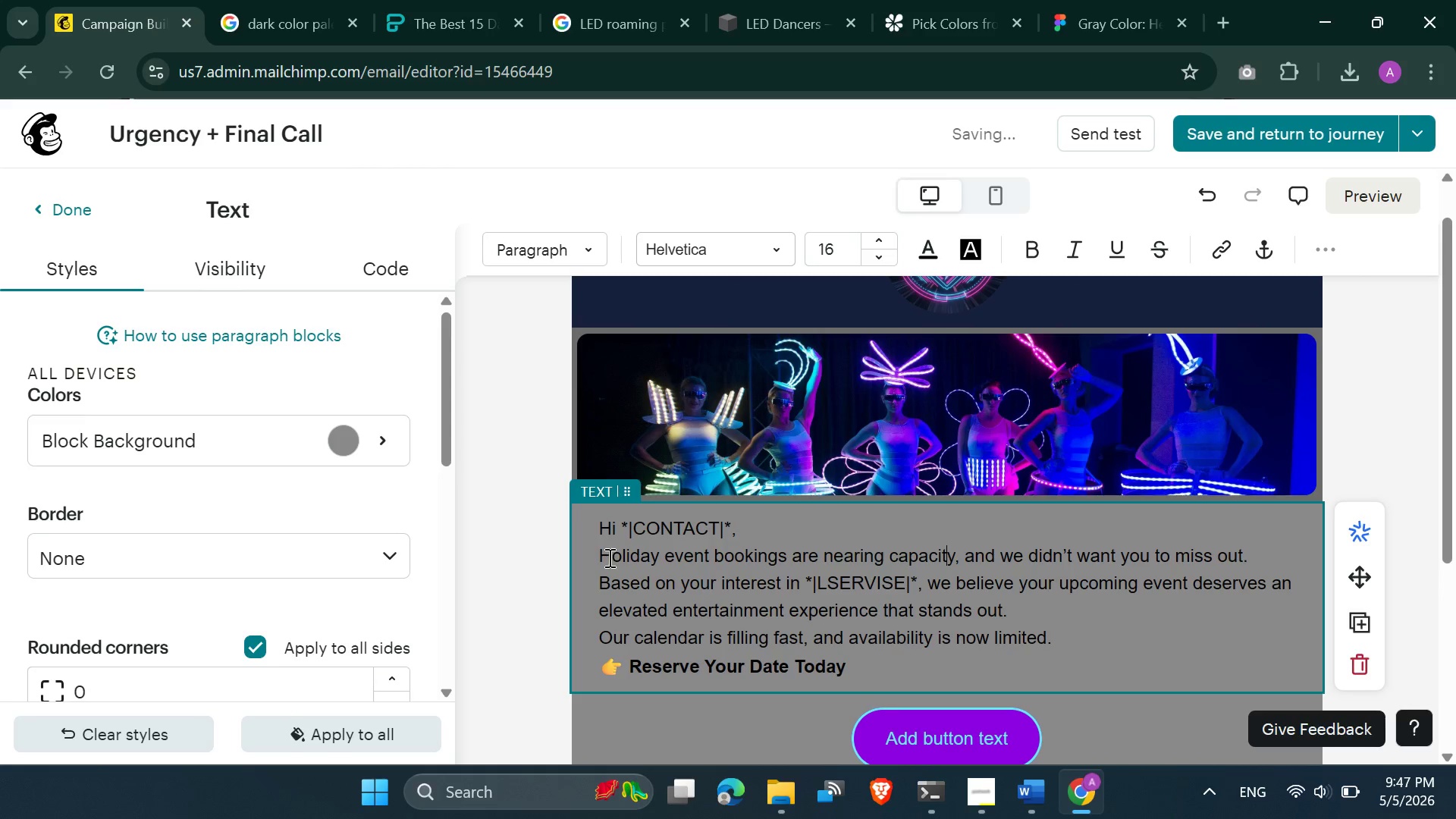 
left_click([598, 553])
 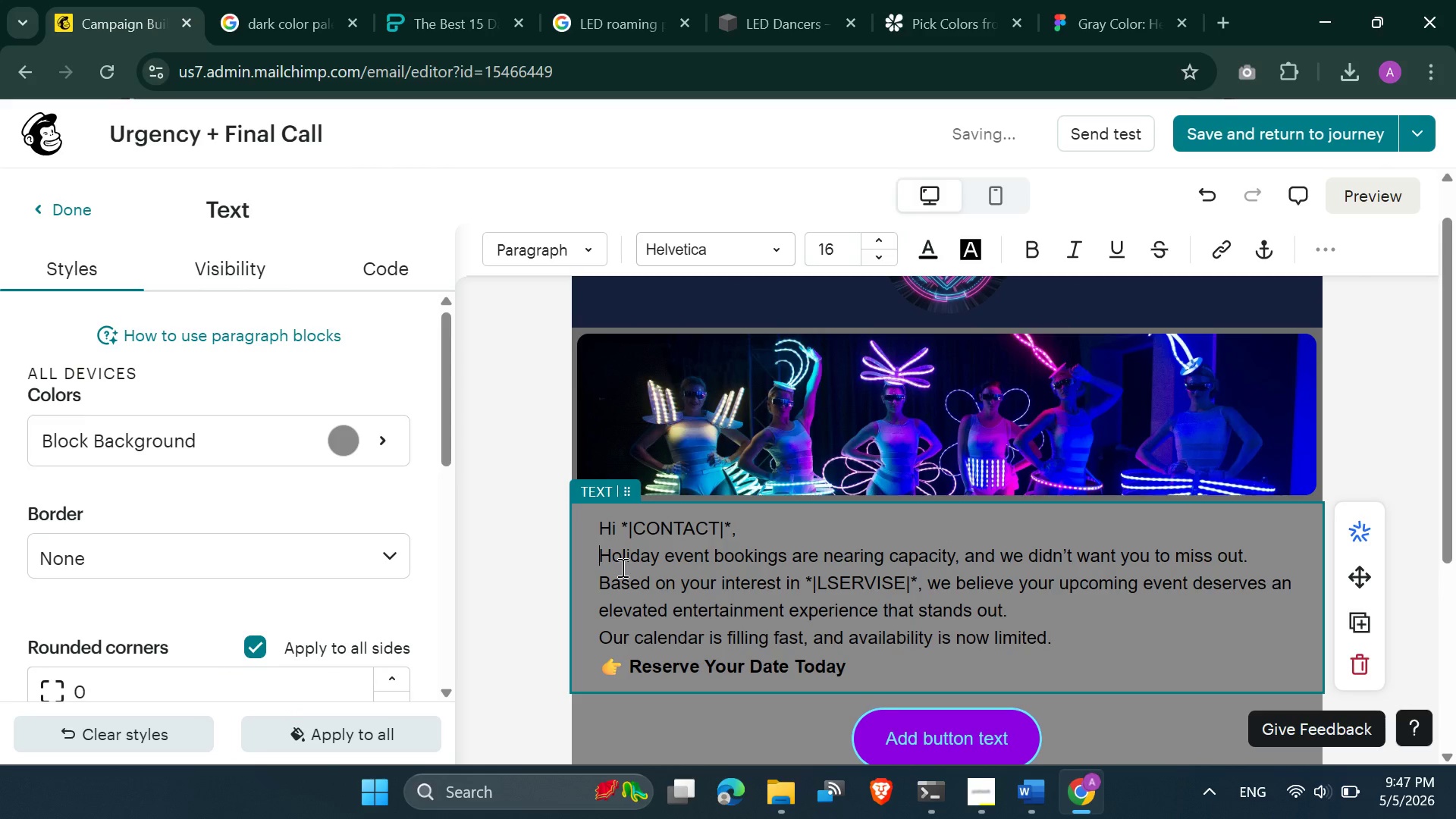 
key(Backspace)
 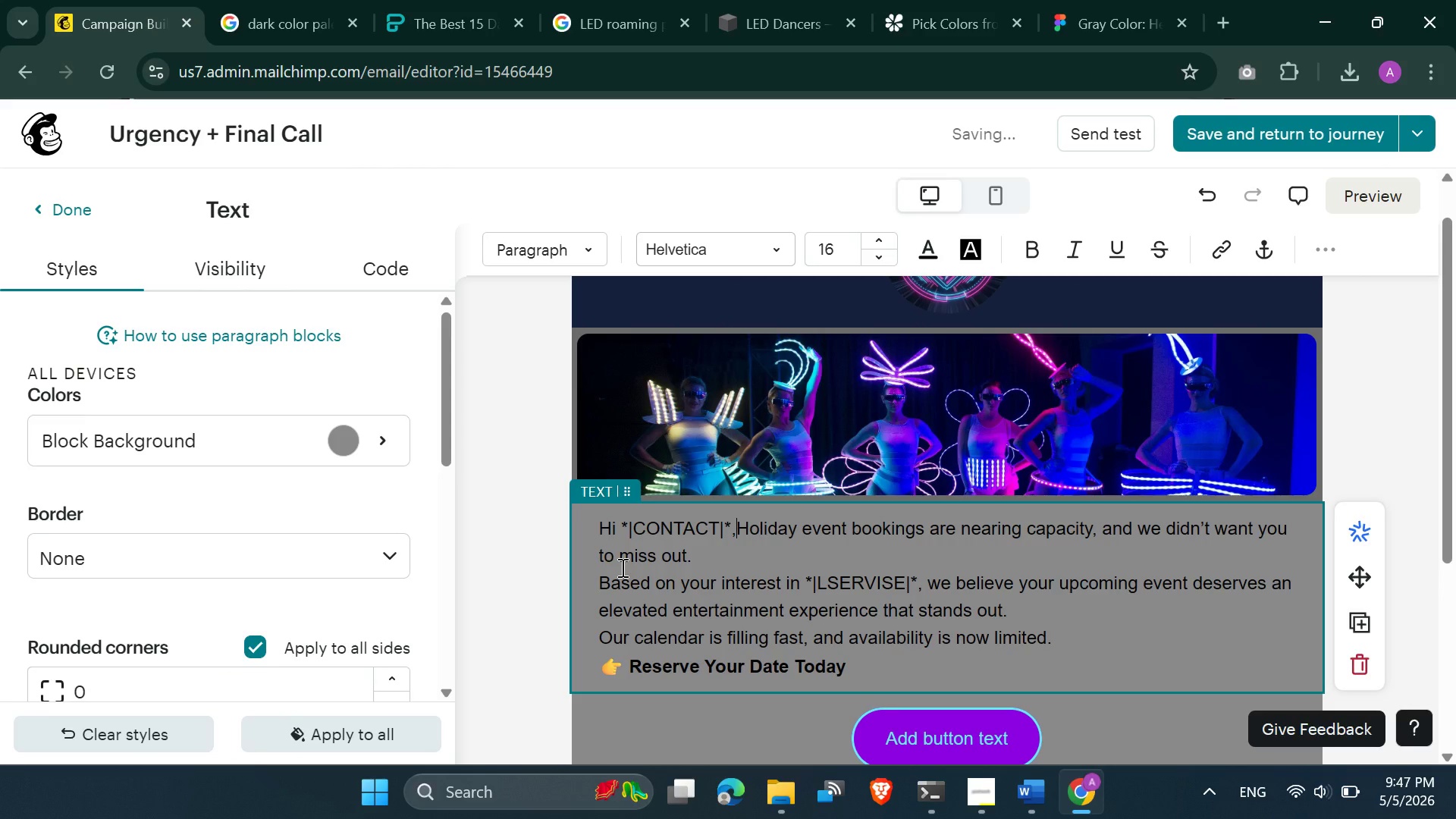 
key(Enter)
 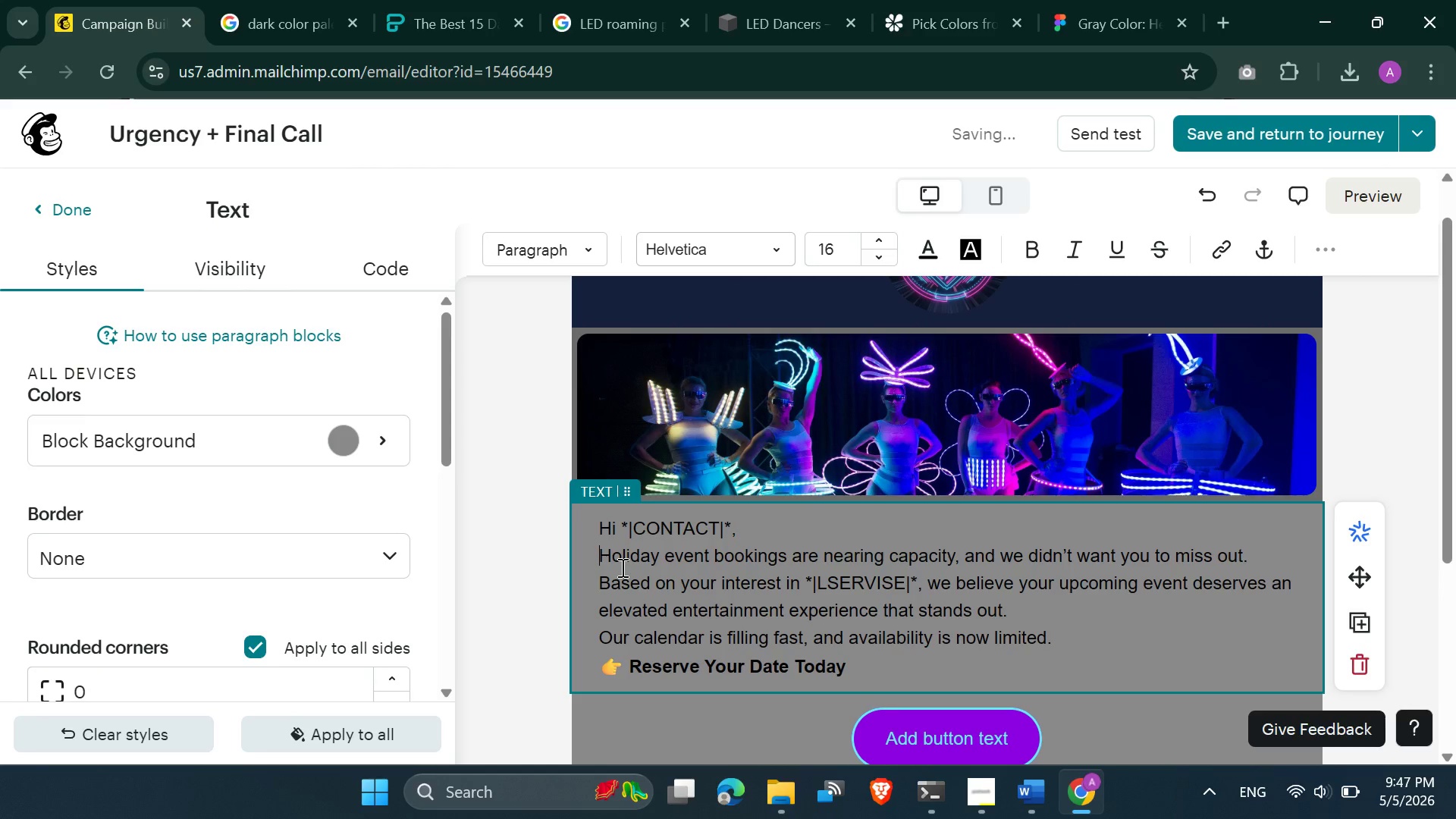 
key(ArrowDown)
 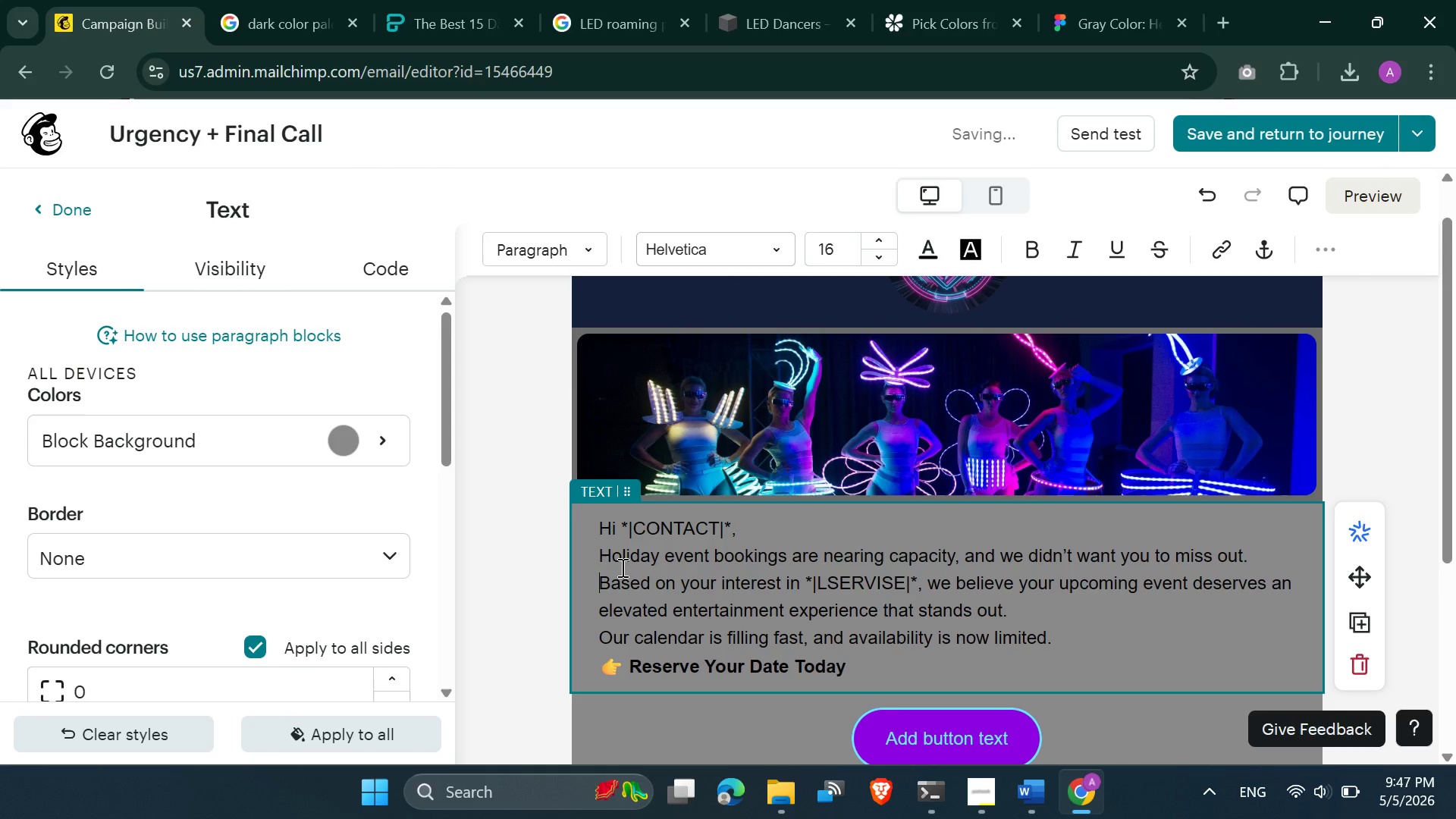 
key(Backspace)
 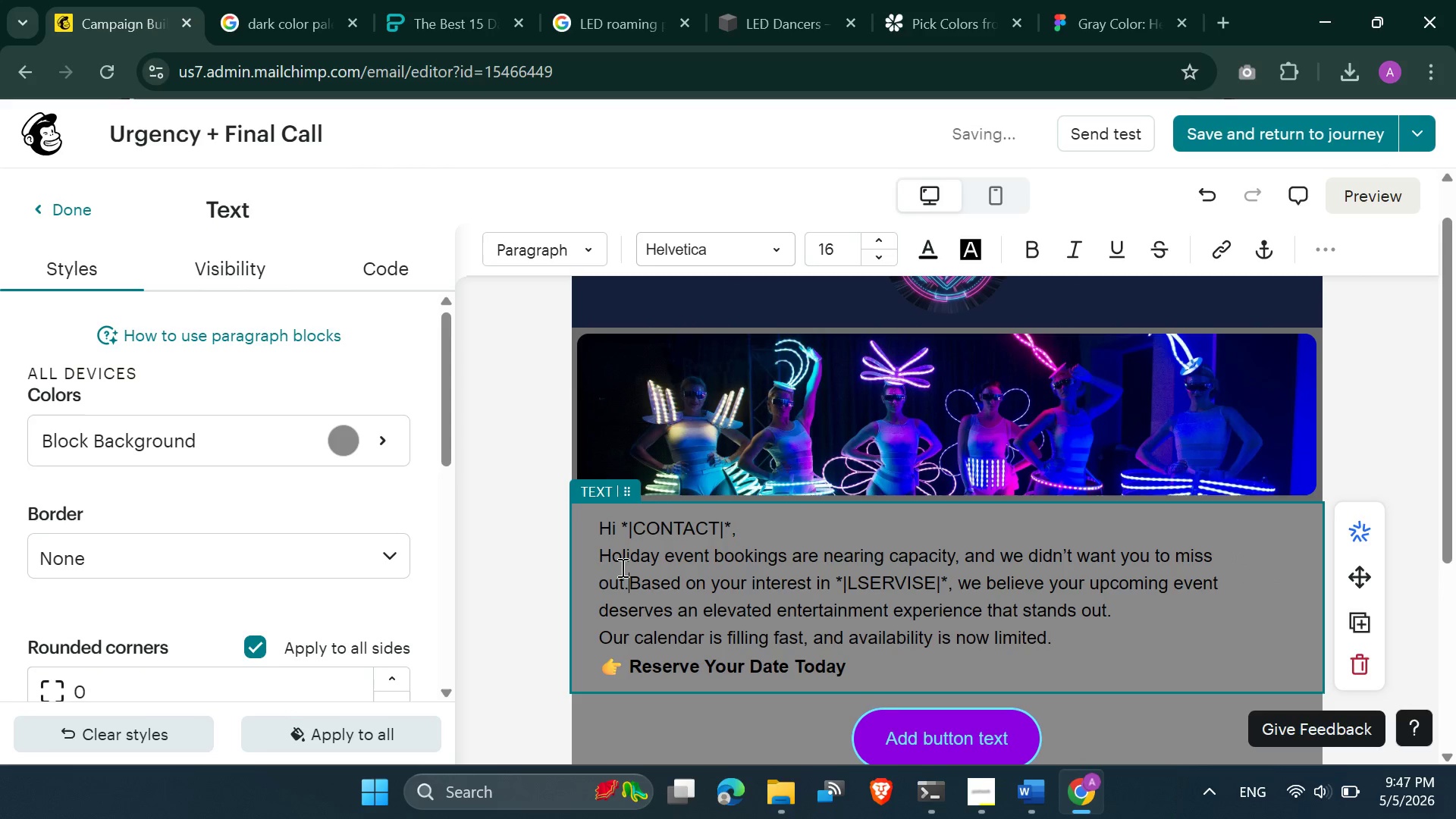 
key(Enter)
 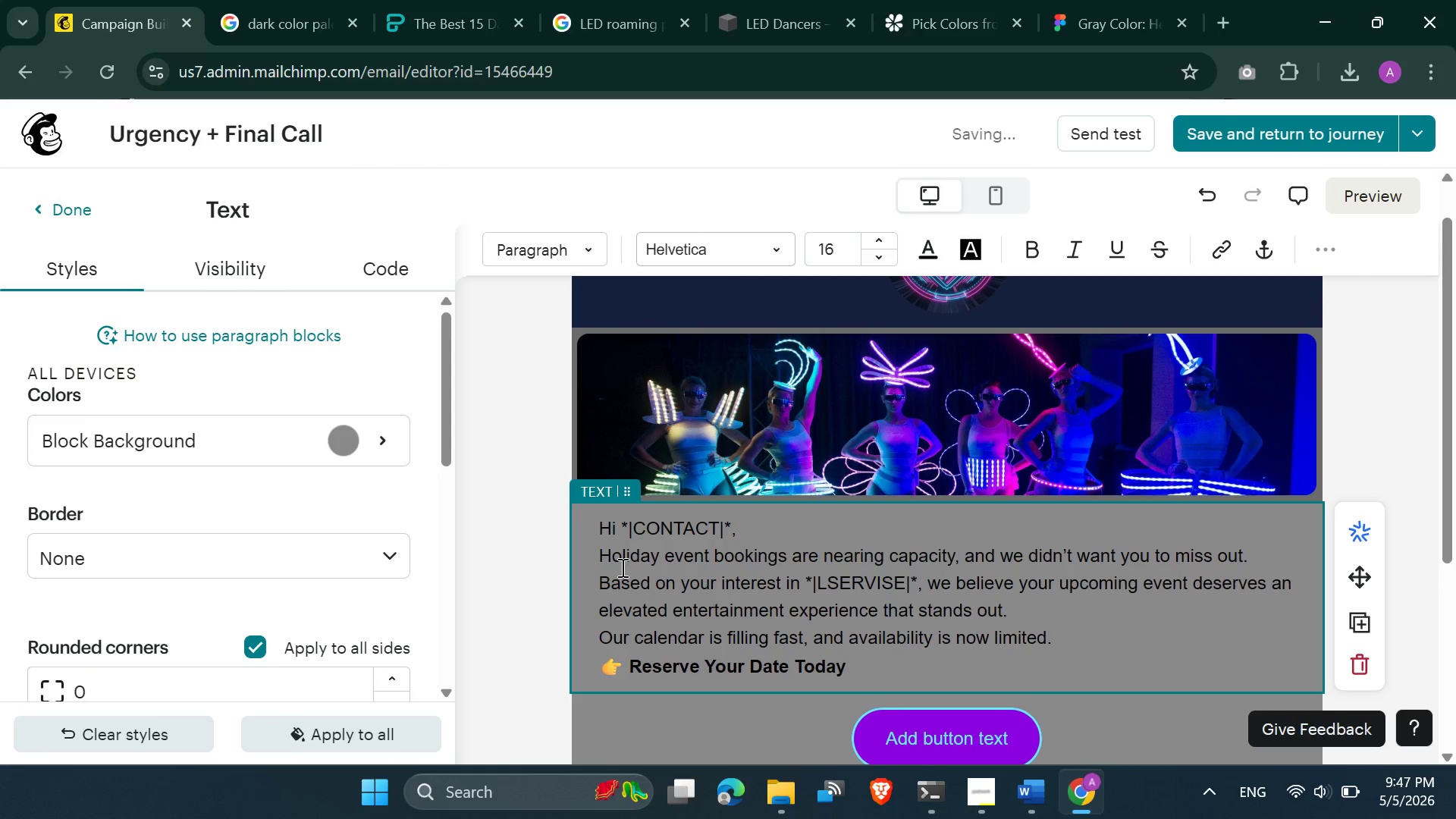 
key(ArrowDown)
 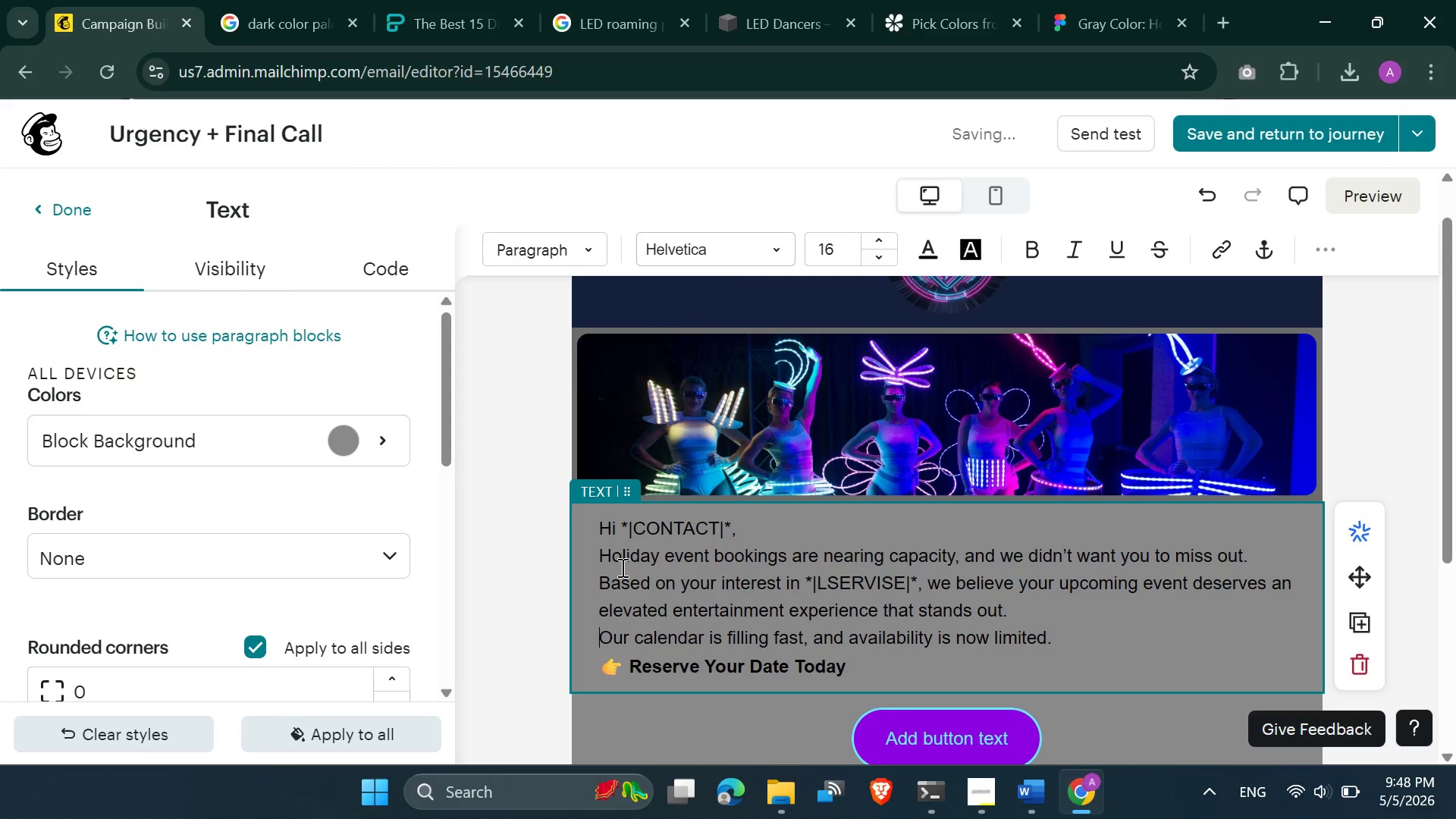 
key(ArrowDown)
 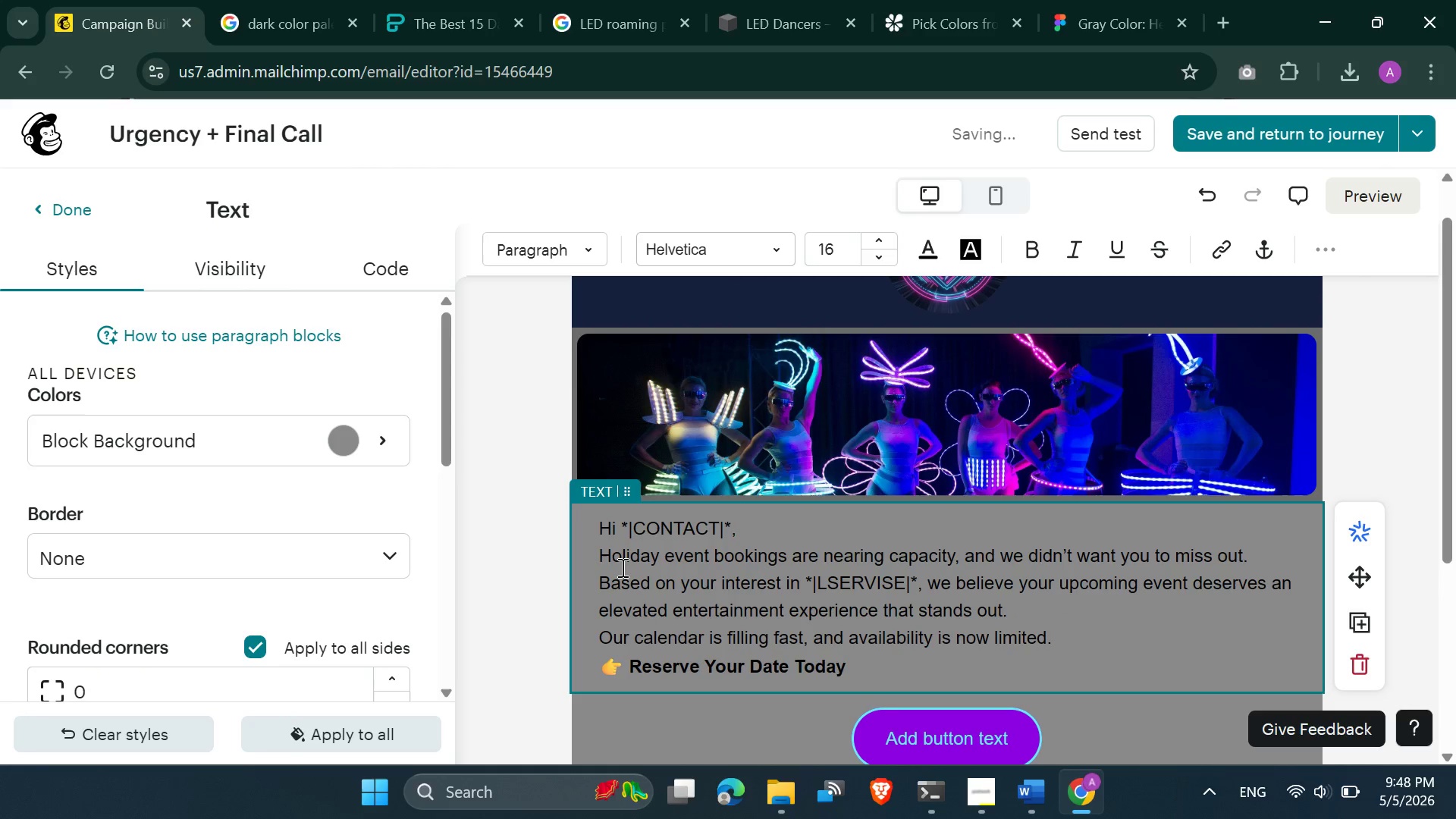 
key(Backspace)
 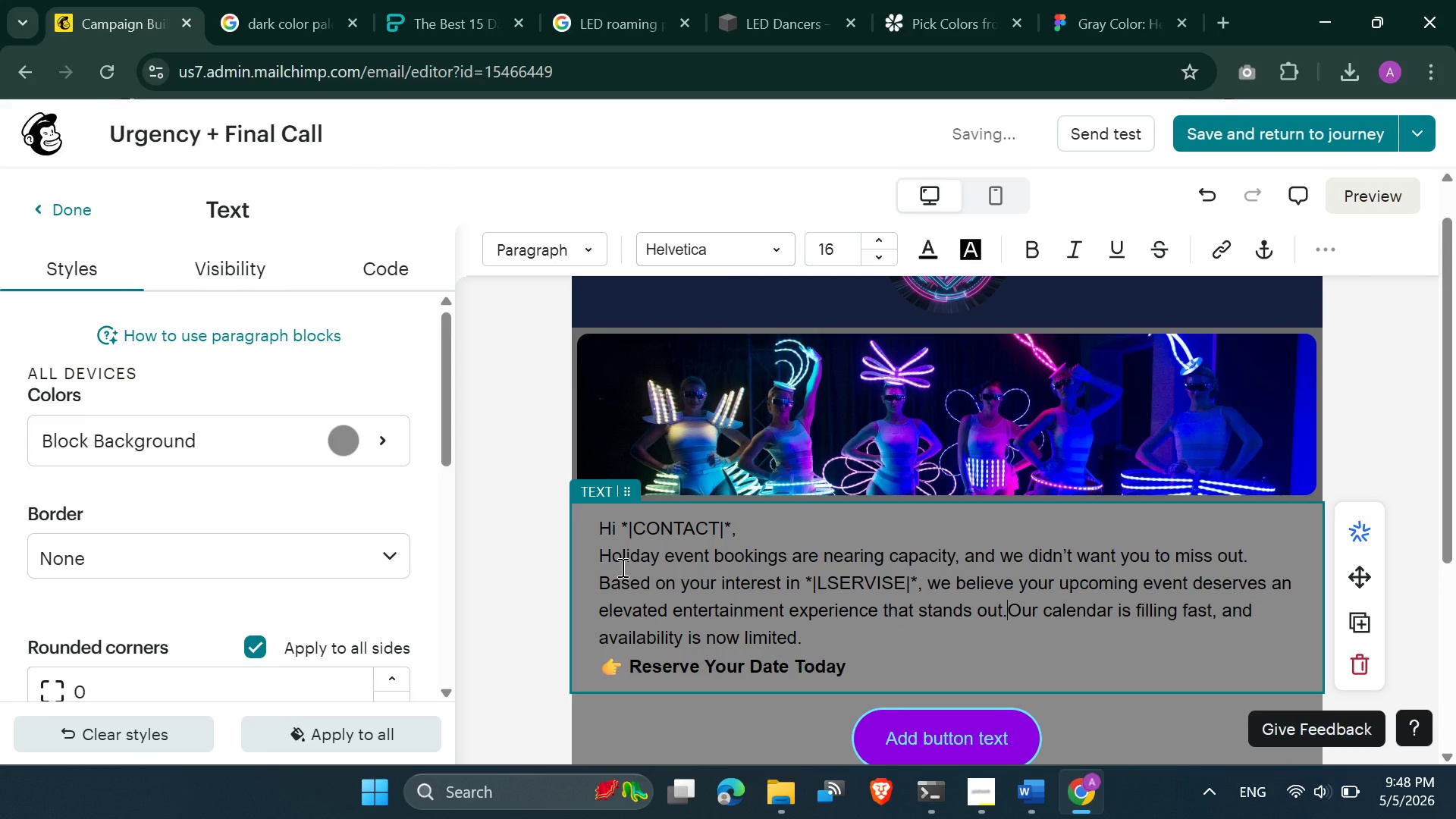 
key(Enter)
 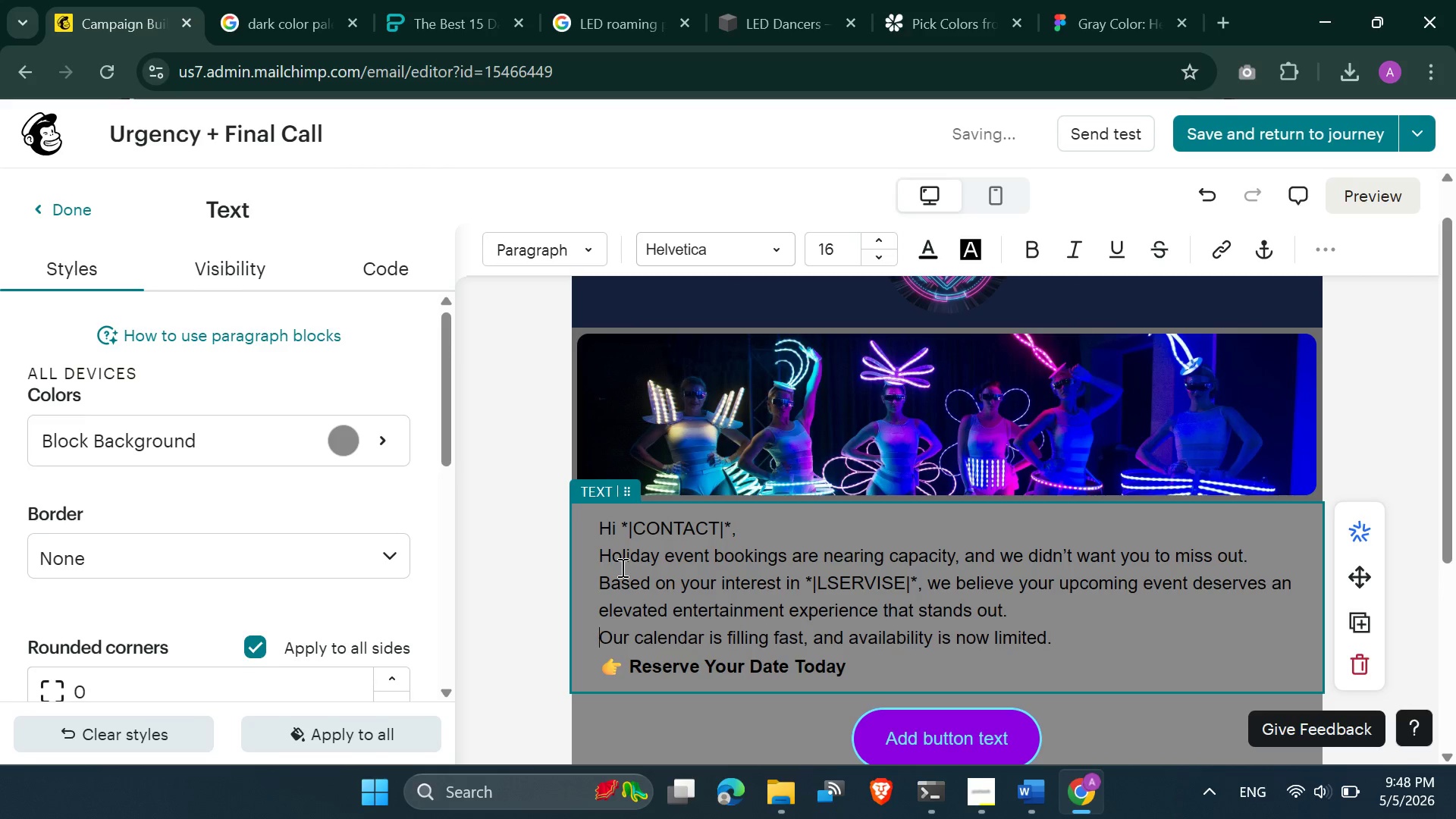 
scroll: coordinate [621, 569], scroll_direction: none, amount: 0.0
 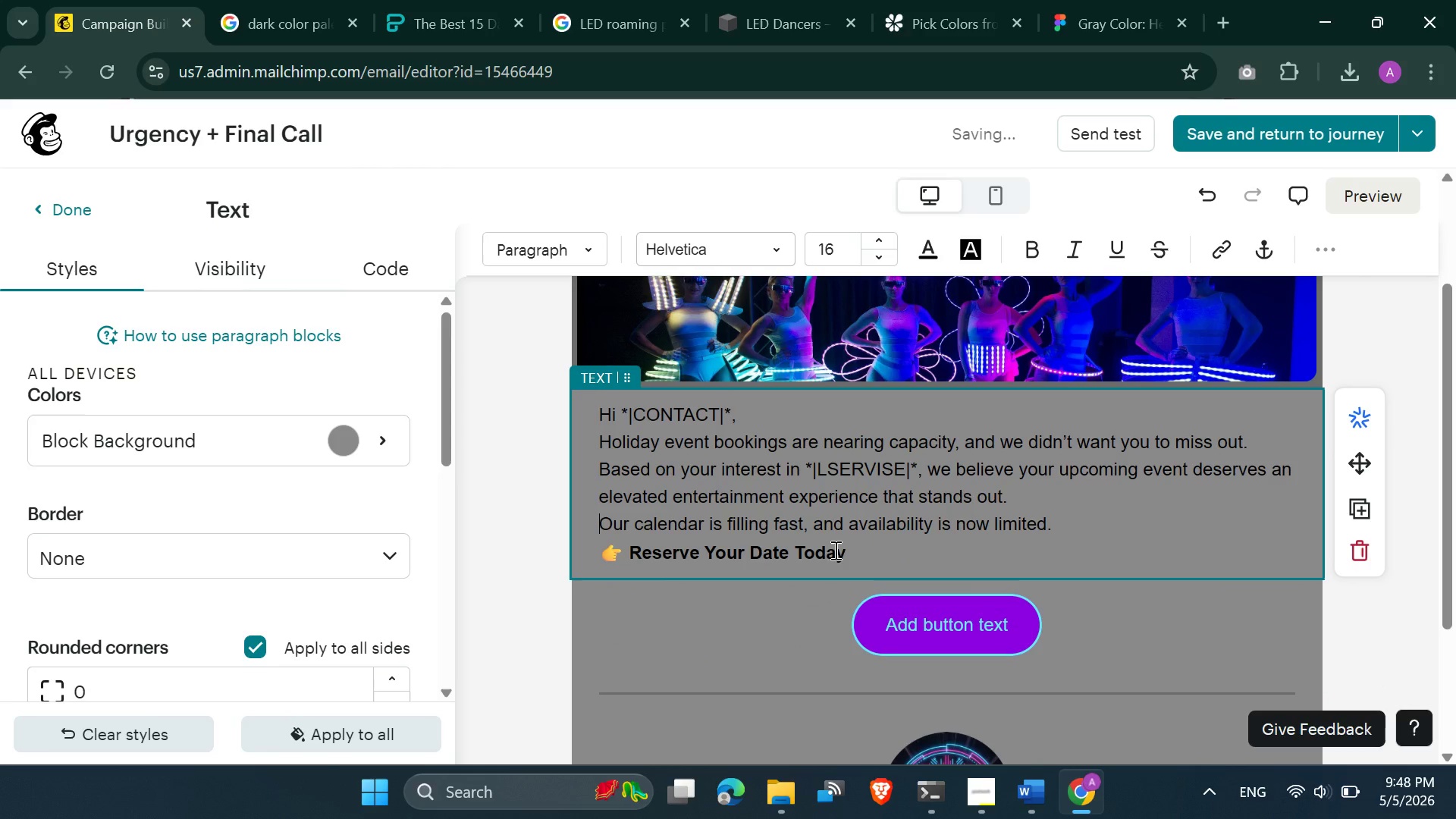 
left_click_drag(start_coordinate=[846, 551], to_coordinate=[633, 558])
 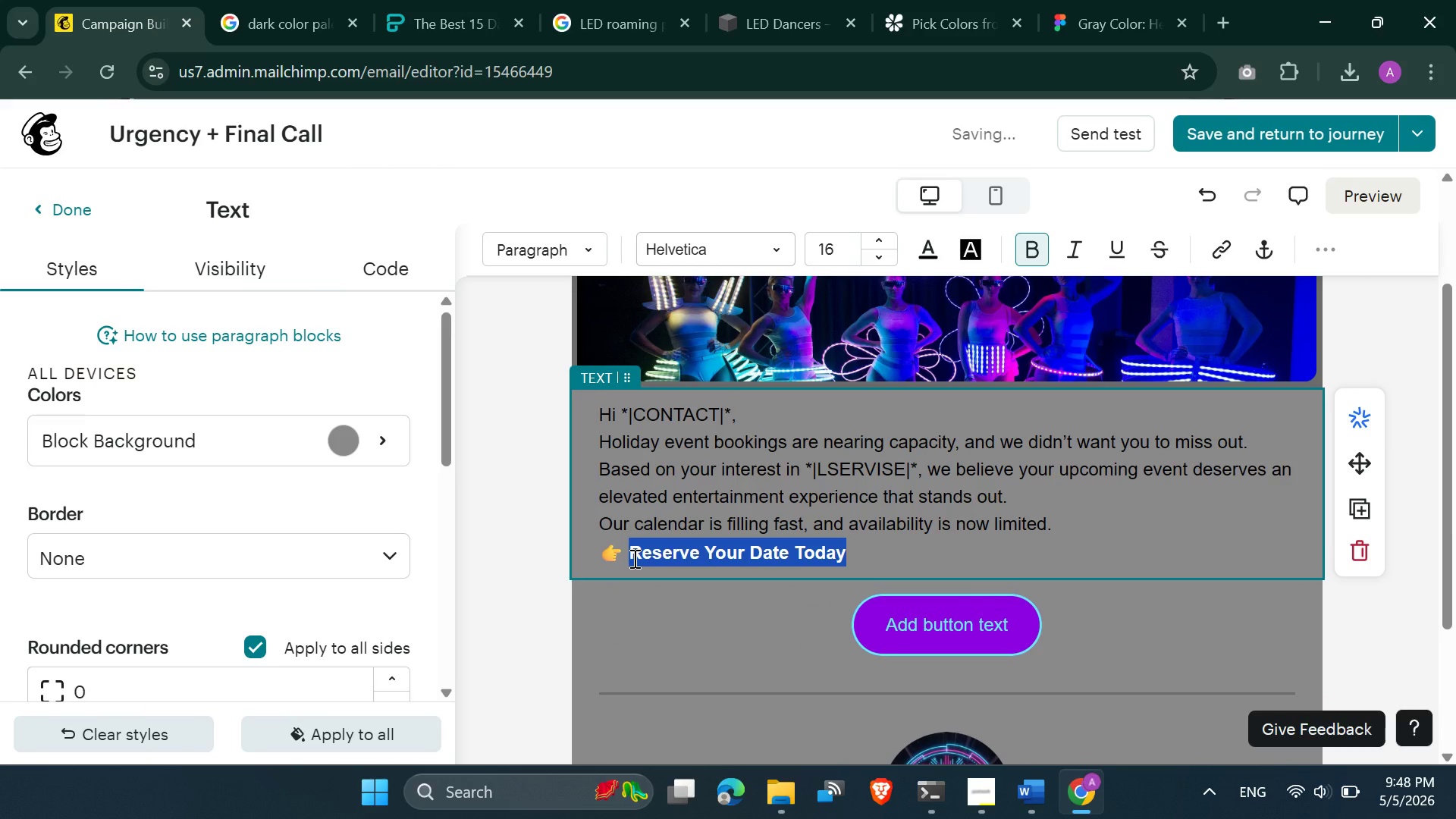 
key(Control+C)
 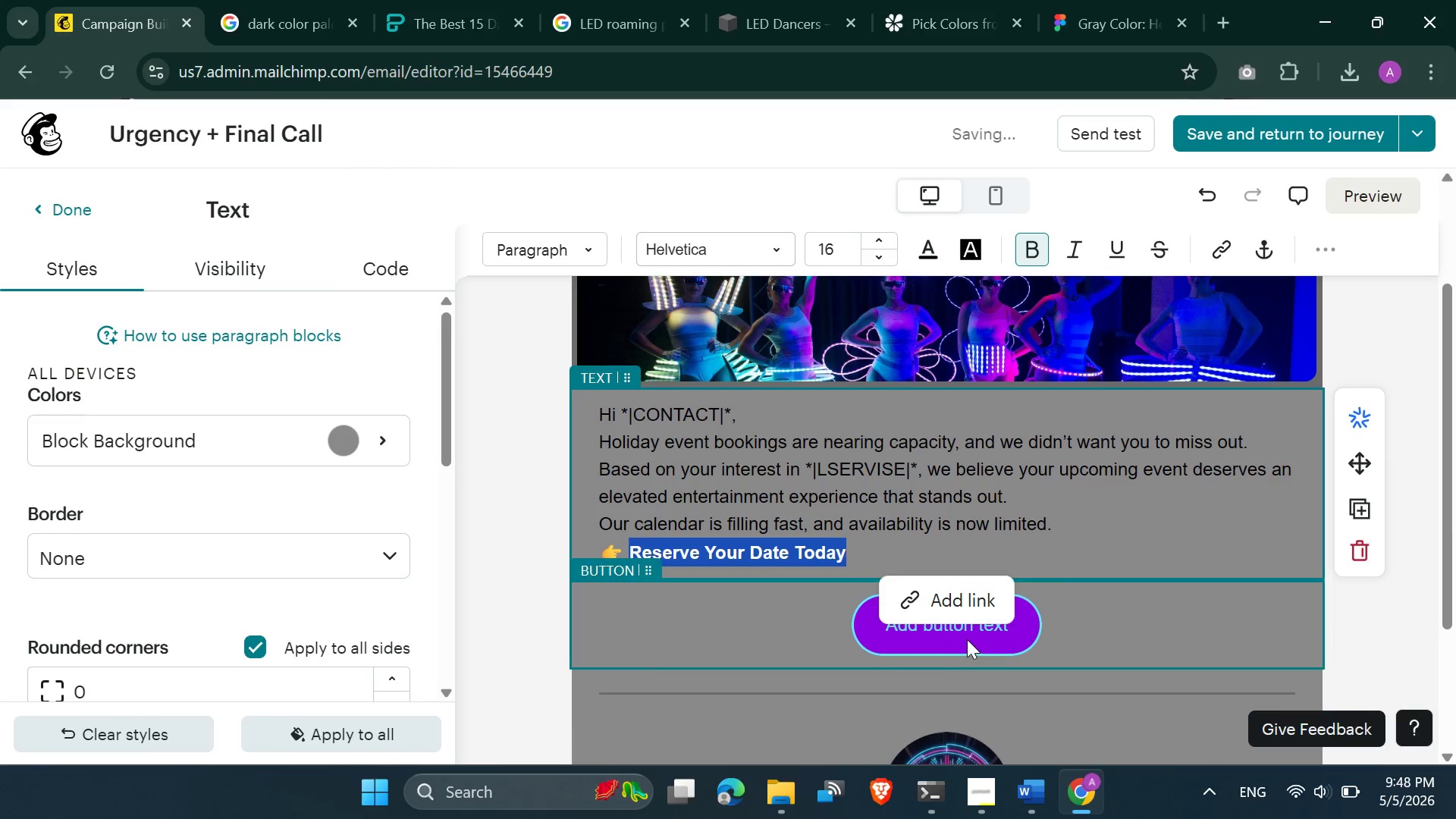 
left_click([965, 632])
 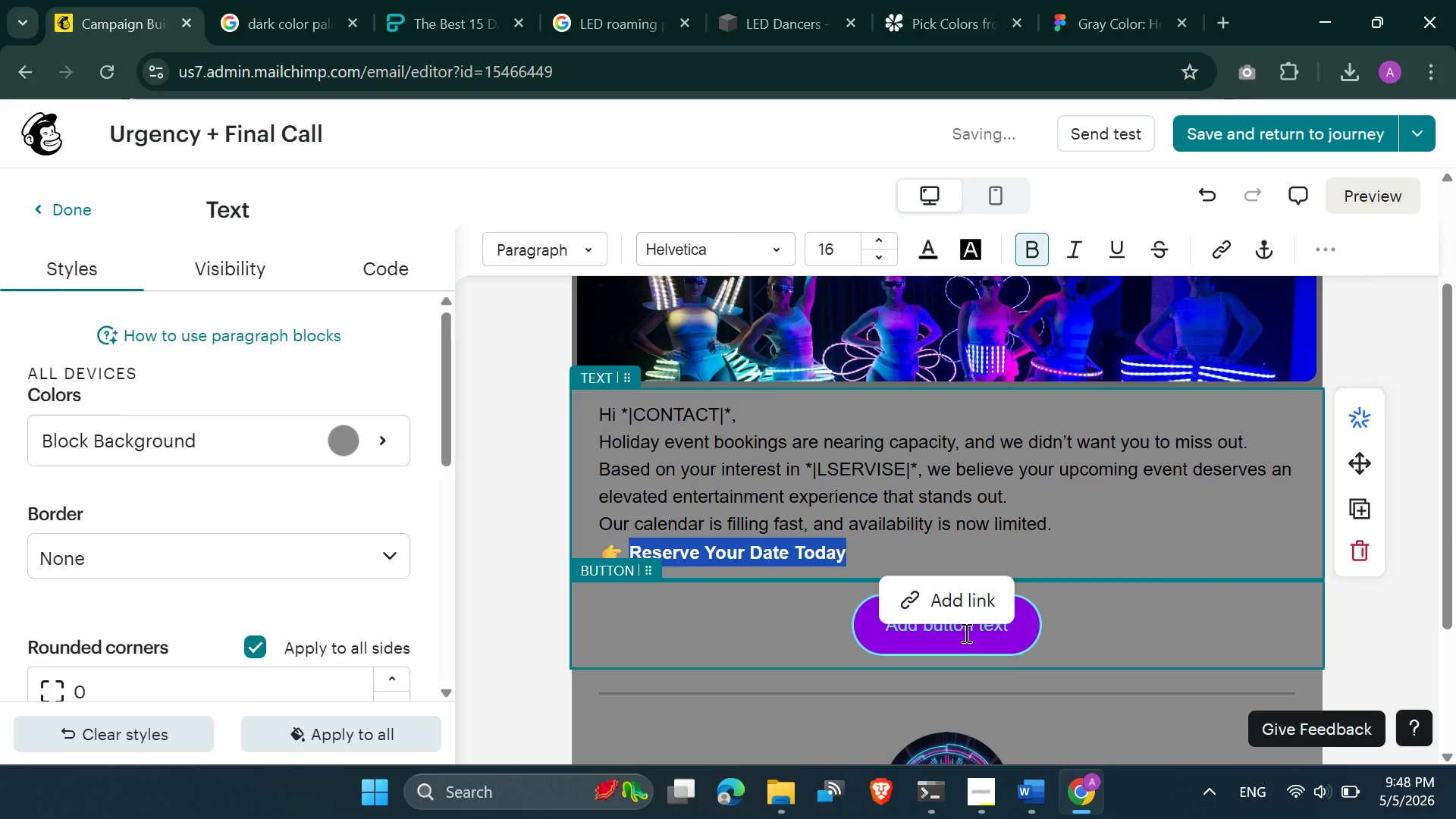 
double_click([965, 632])
 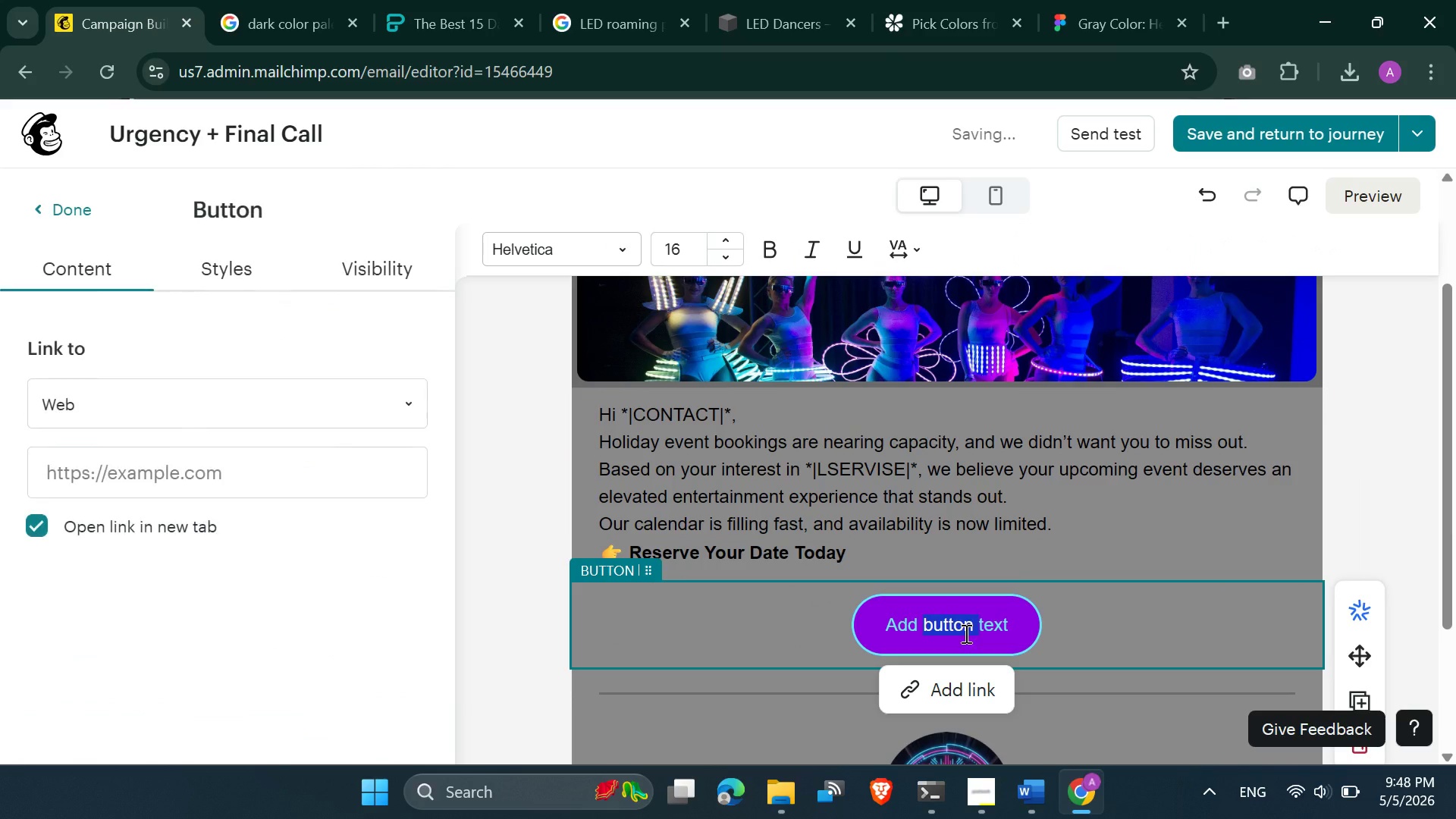 
key(Control+A)
 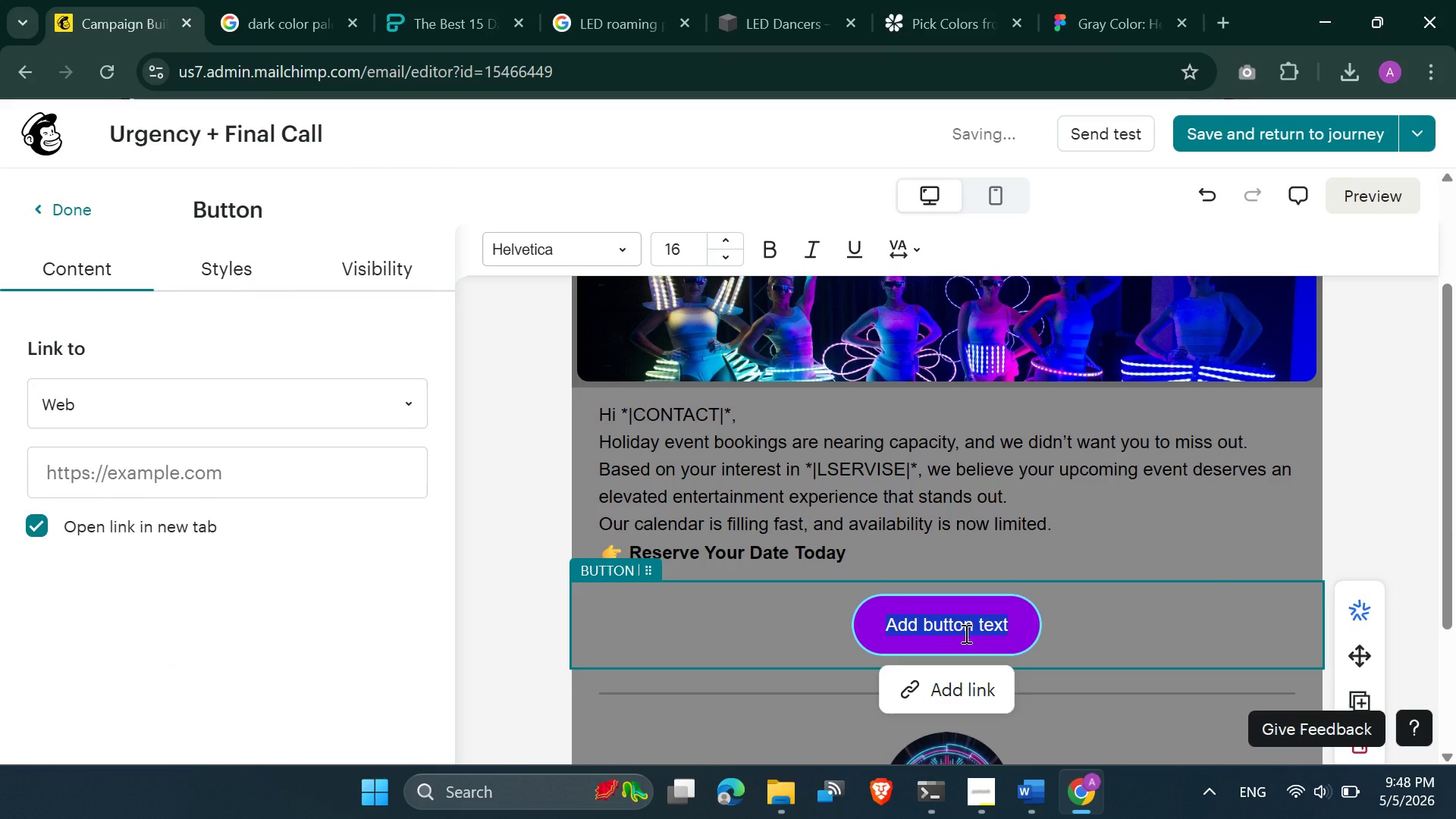 
key(Control+V)
 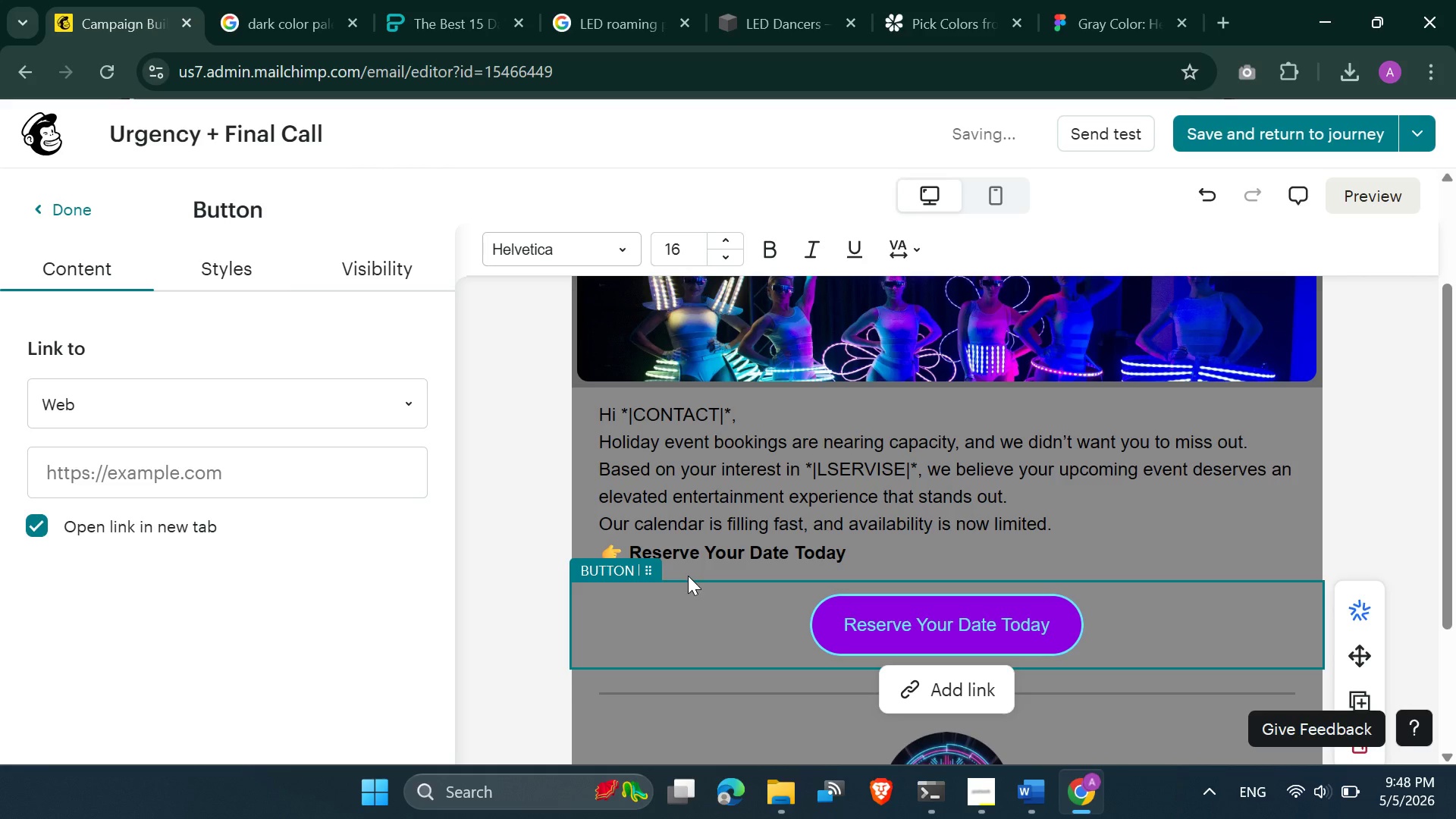 
left_click([632, 548])
 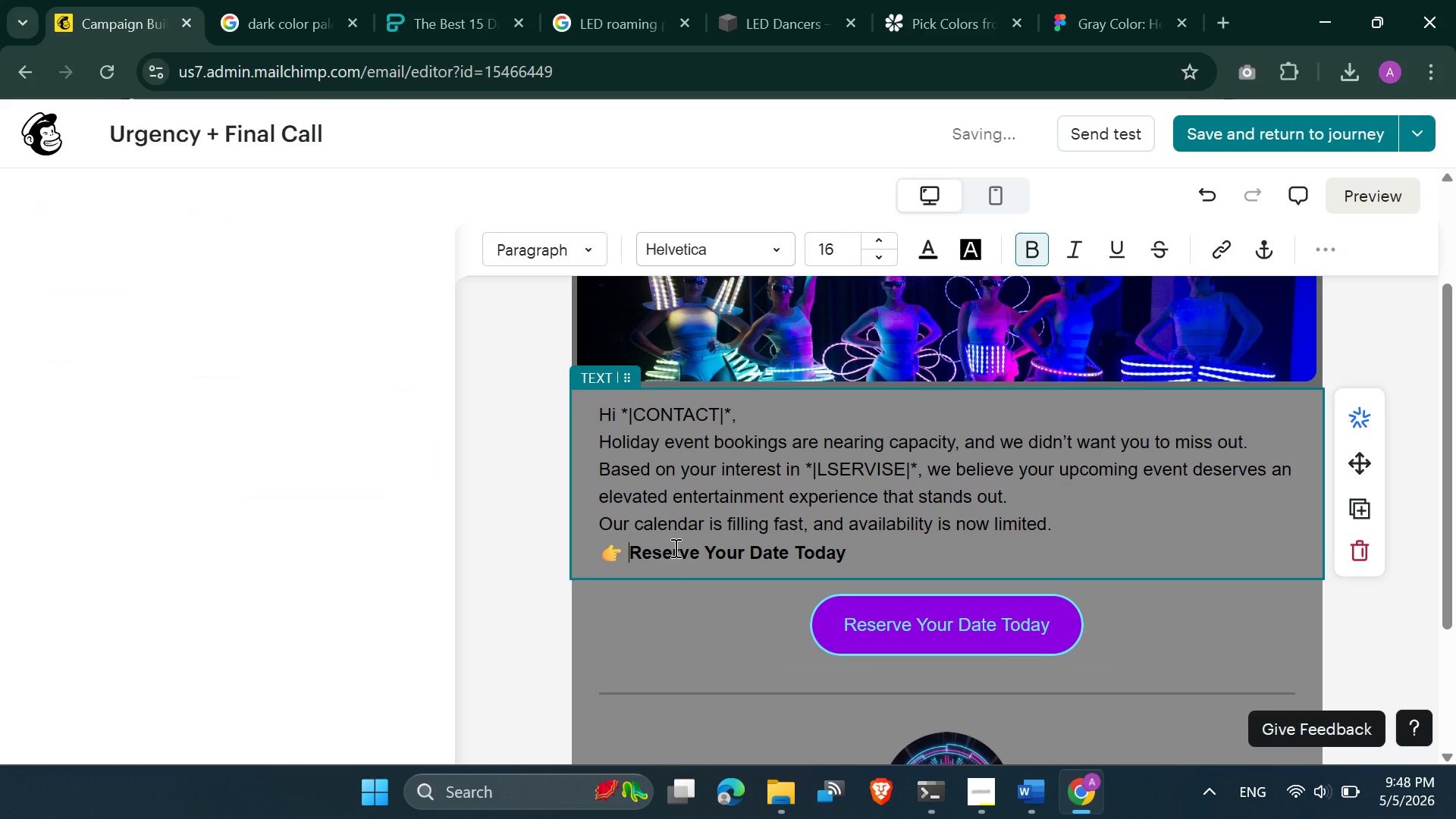 
hold_key(key=ShiftLeft, duration=0.47)
 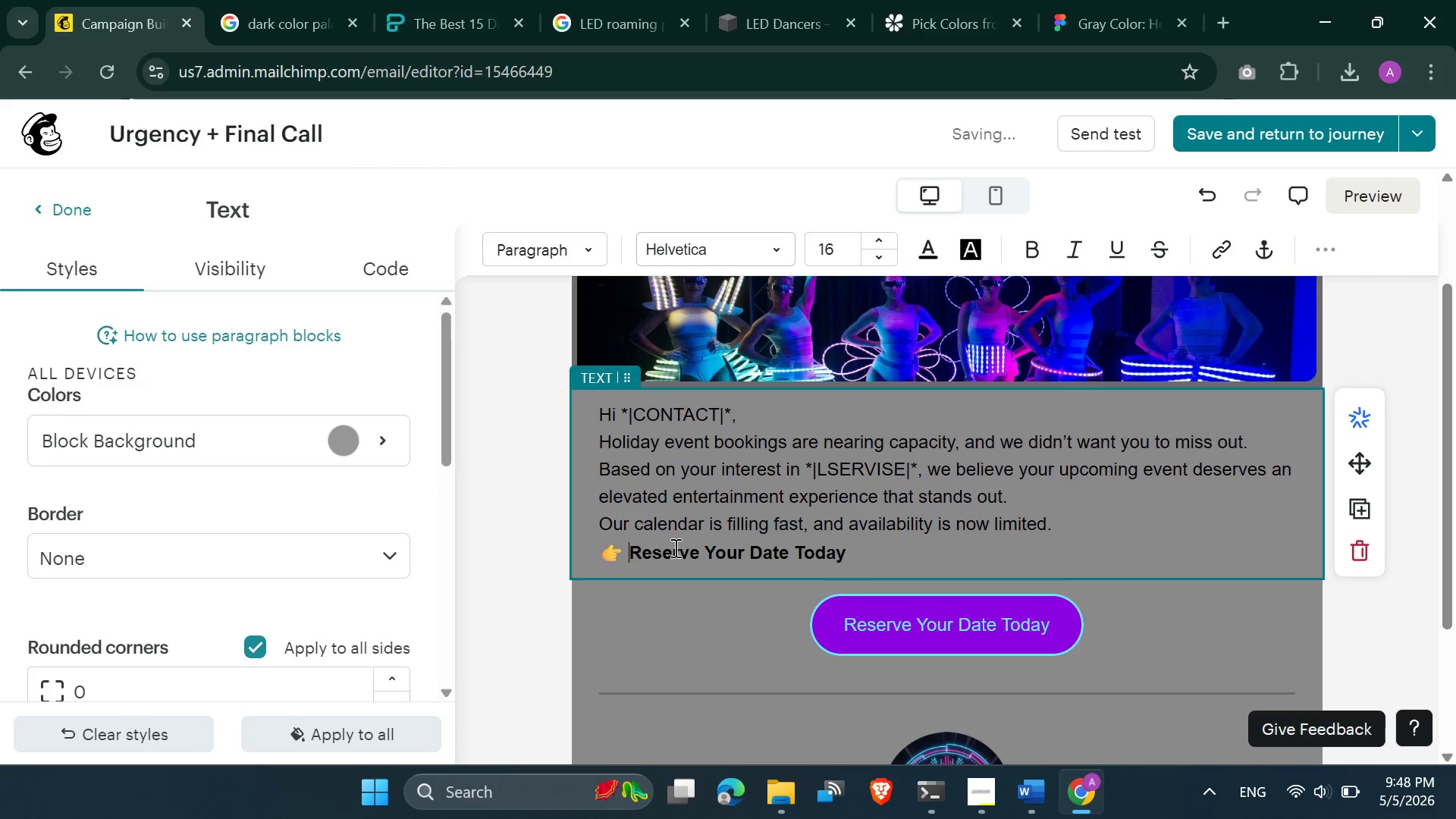 
key(C)
 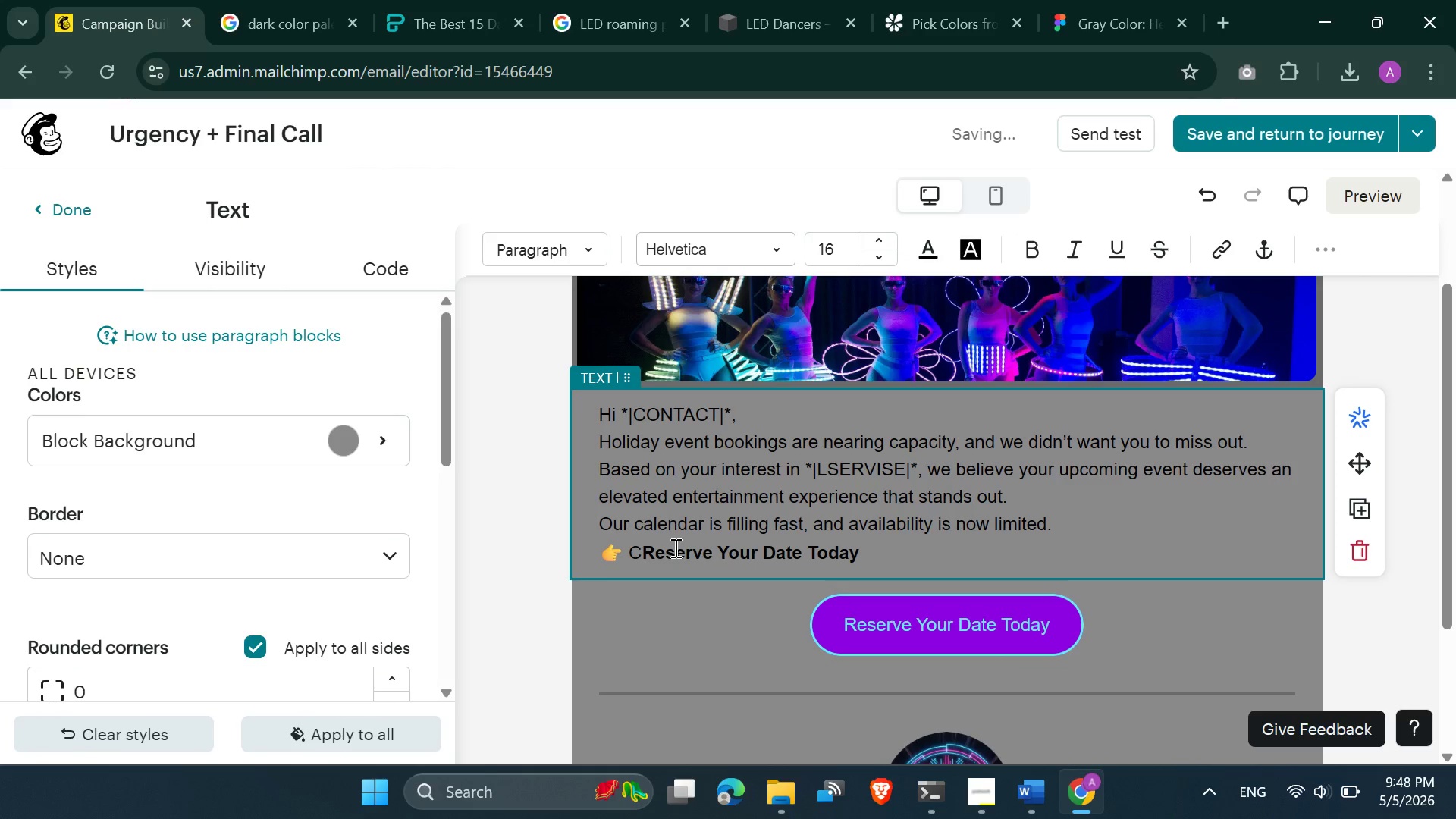 
key(Backspace)
 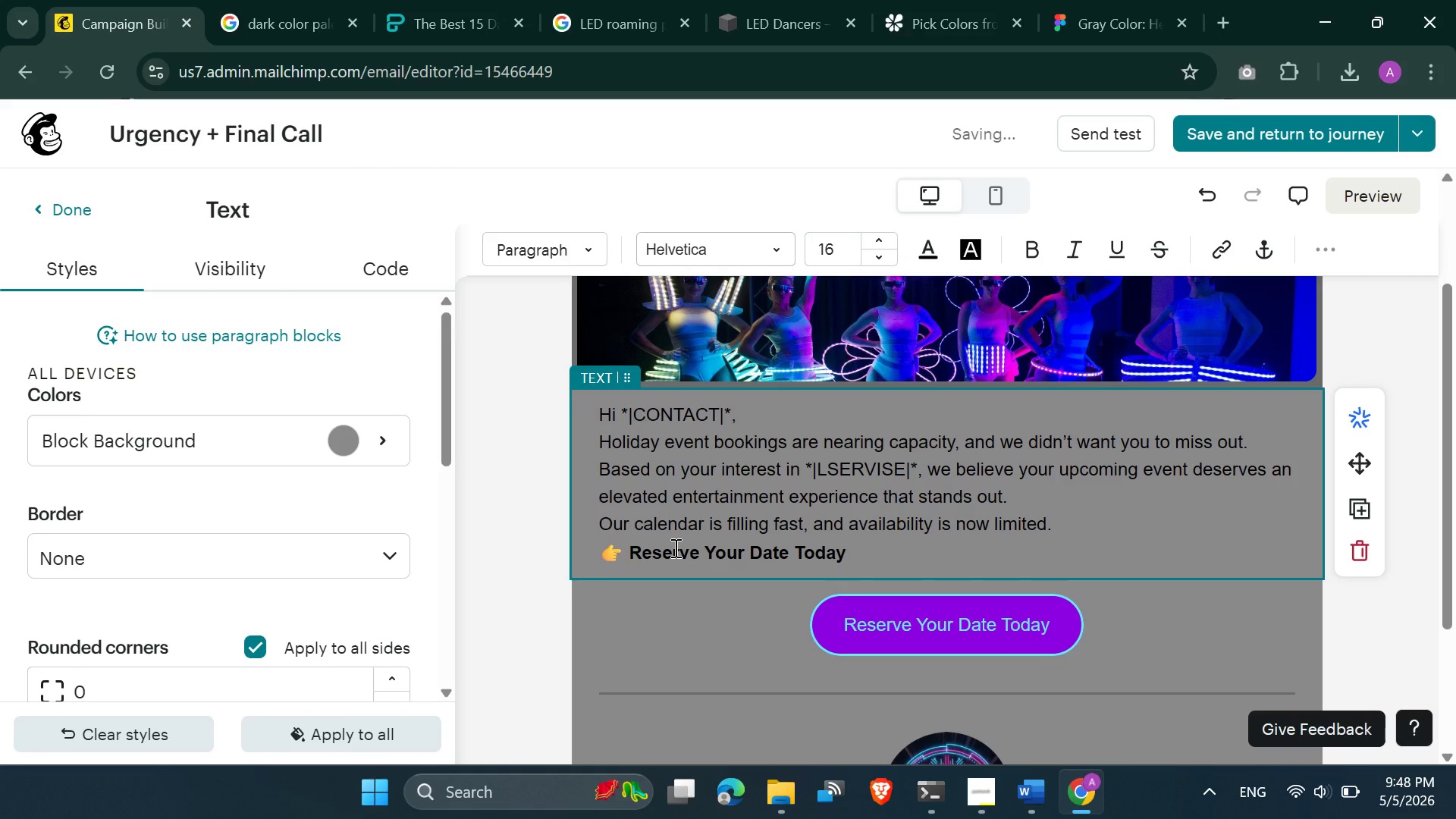 
key(Control+B)
 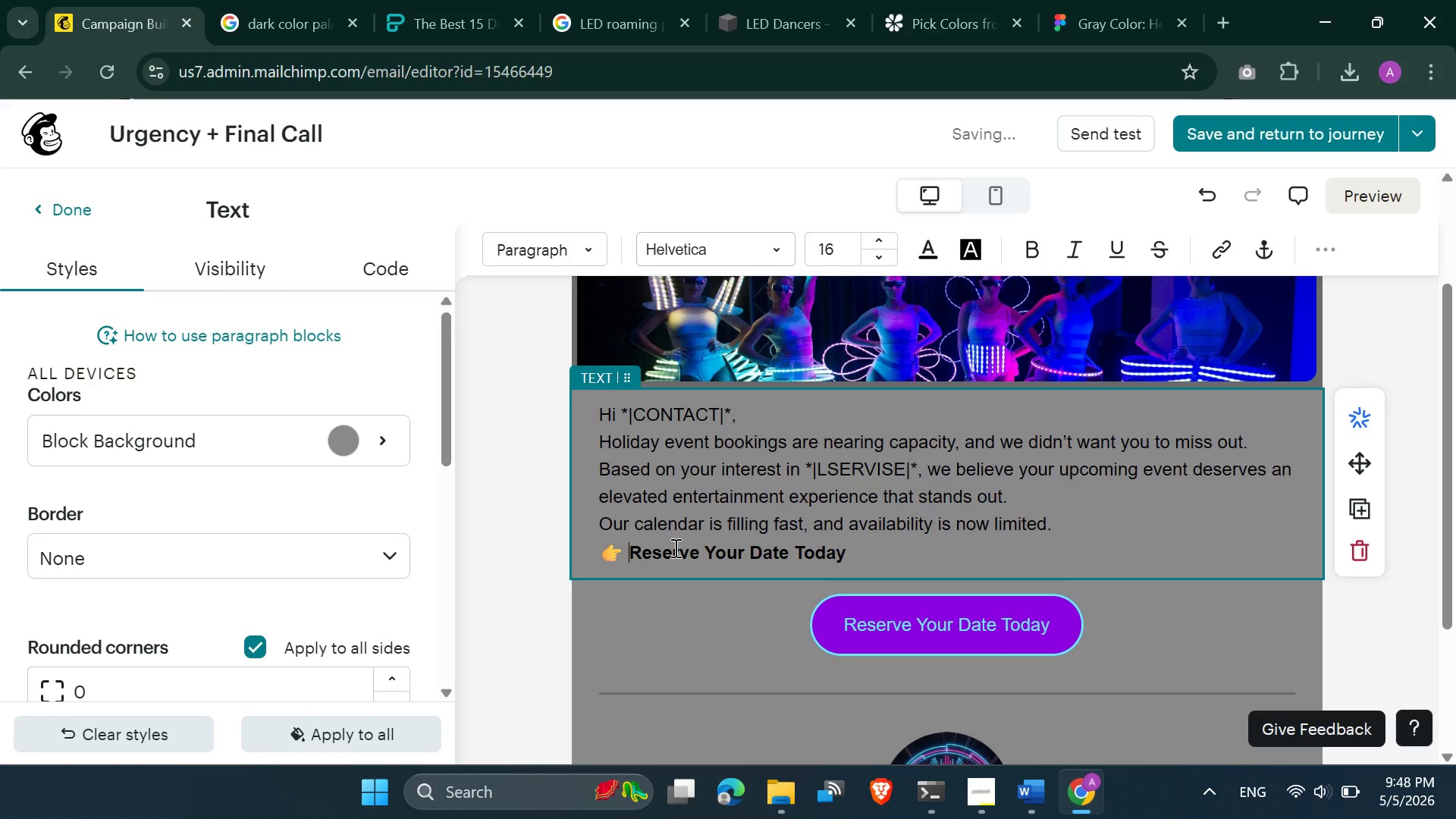 
type(c)
key(Backspace)
type(CLICK )
key(Backspace)
key(Backspace)
key(Backspace)
key(Backspace)
key(Backspace)
key(Backspace)
type(Click Below )
 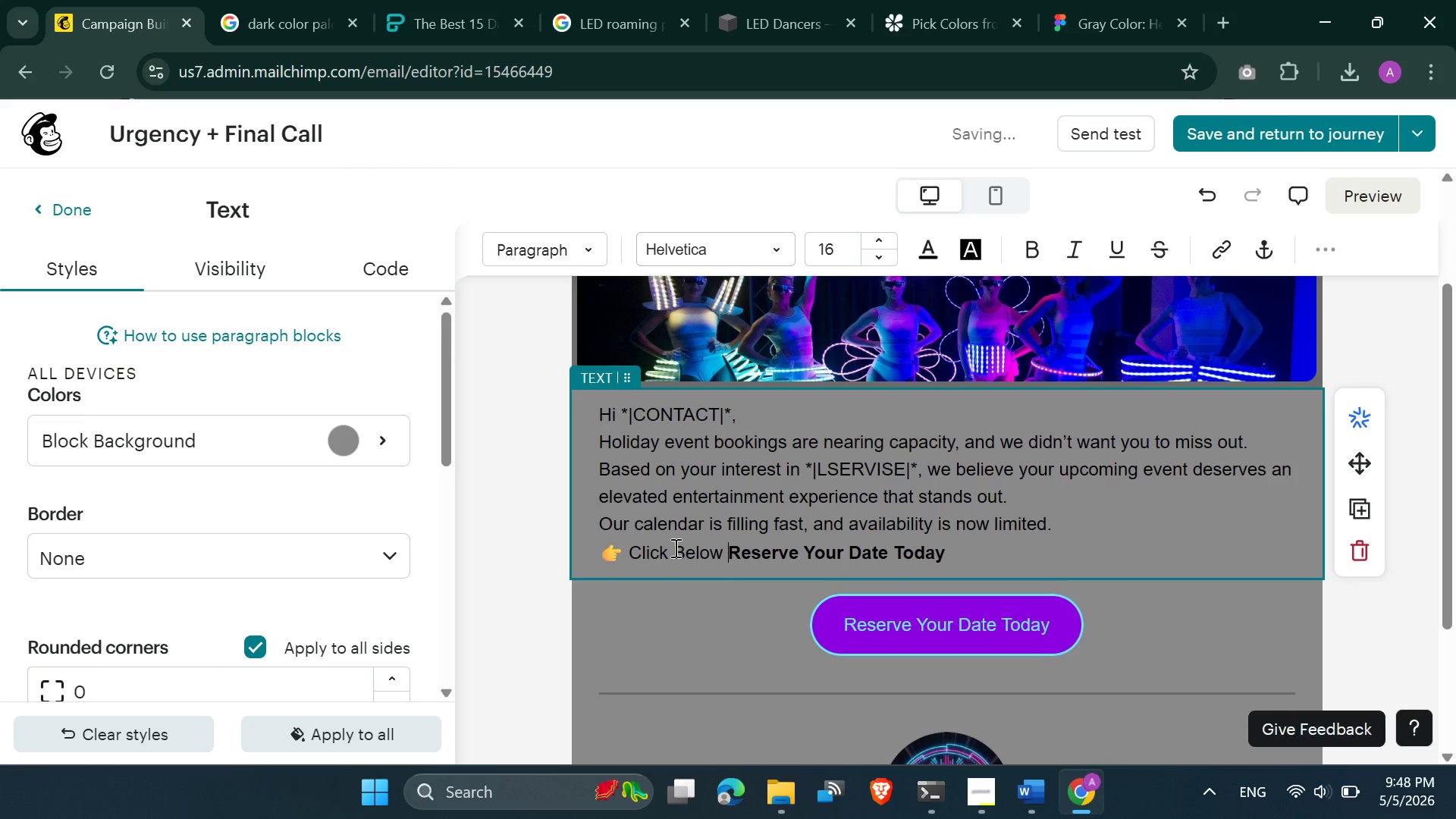 
type(to )
 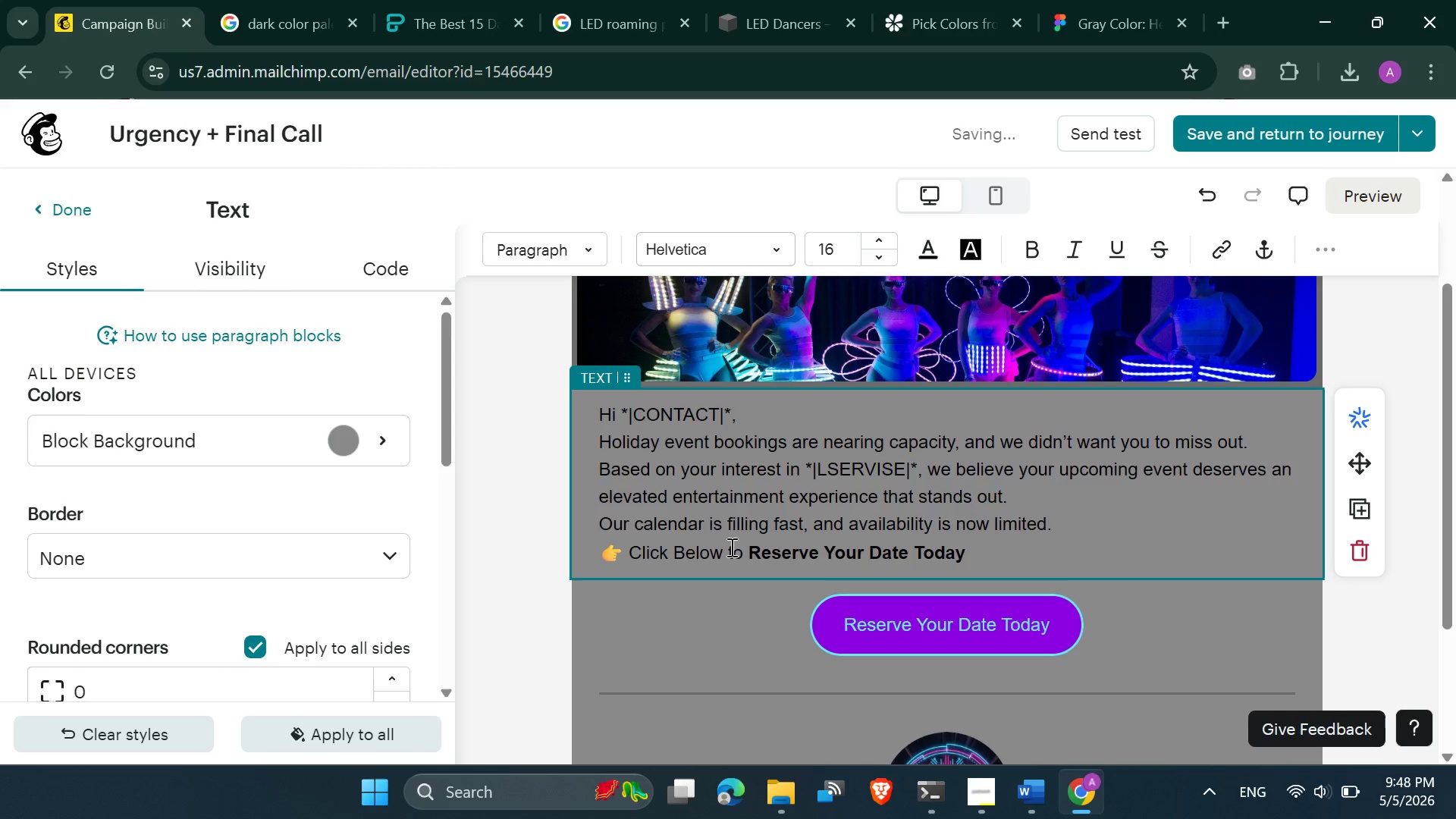 
left_click([692, 548])
 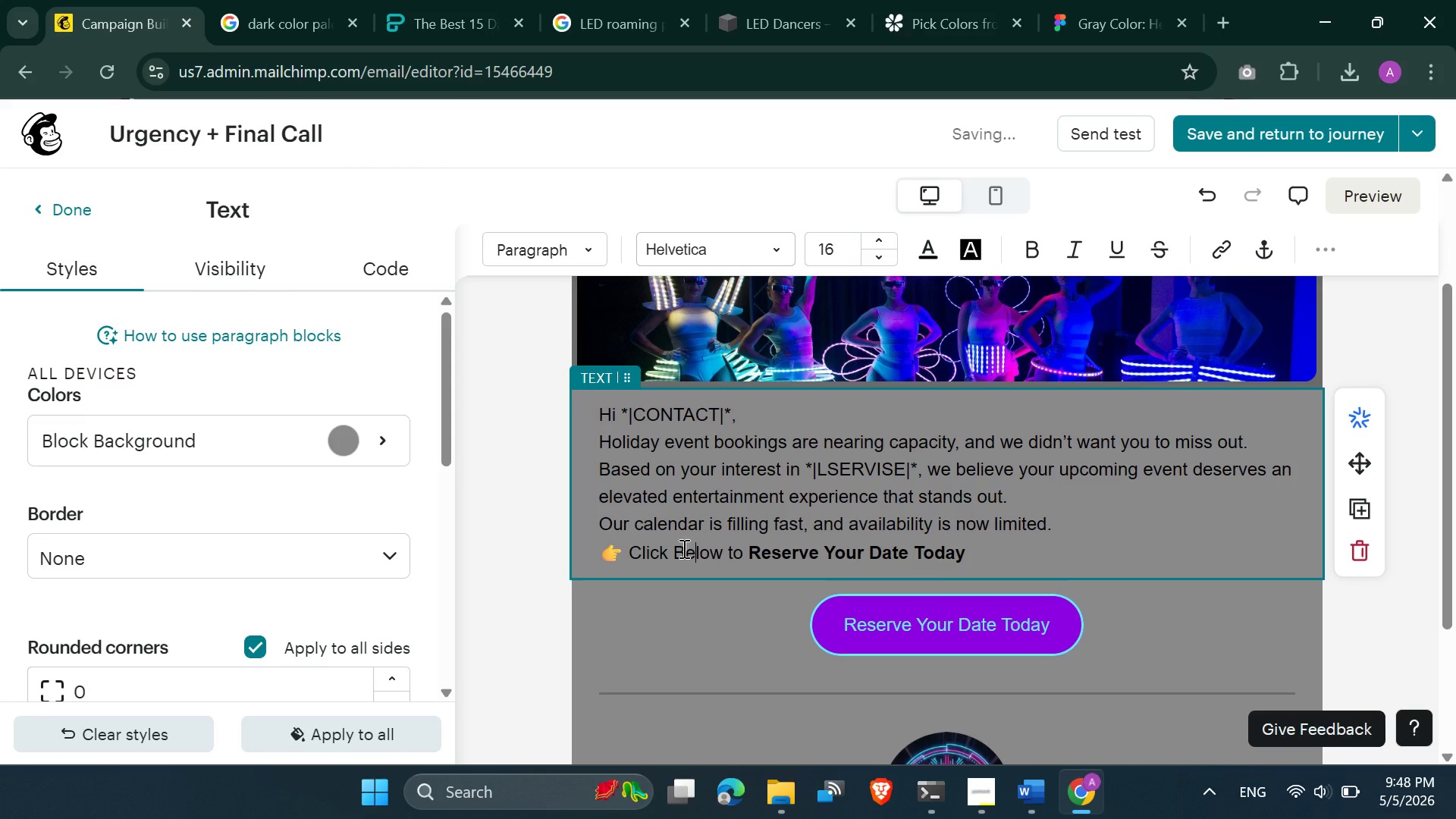 
left_click([682, 548])
 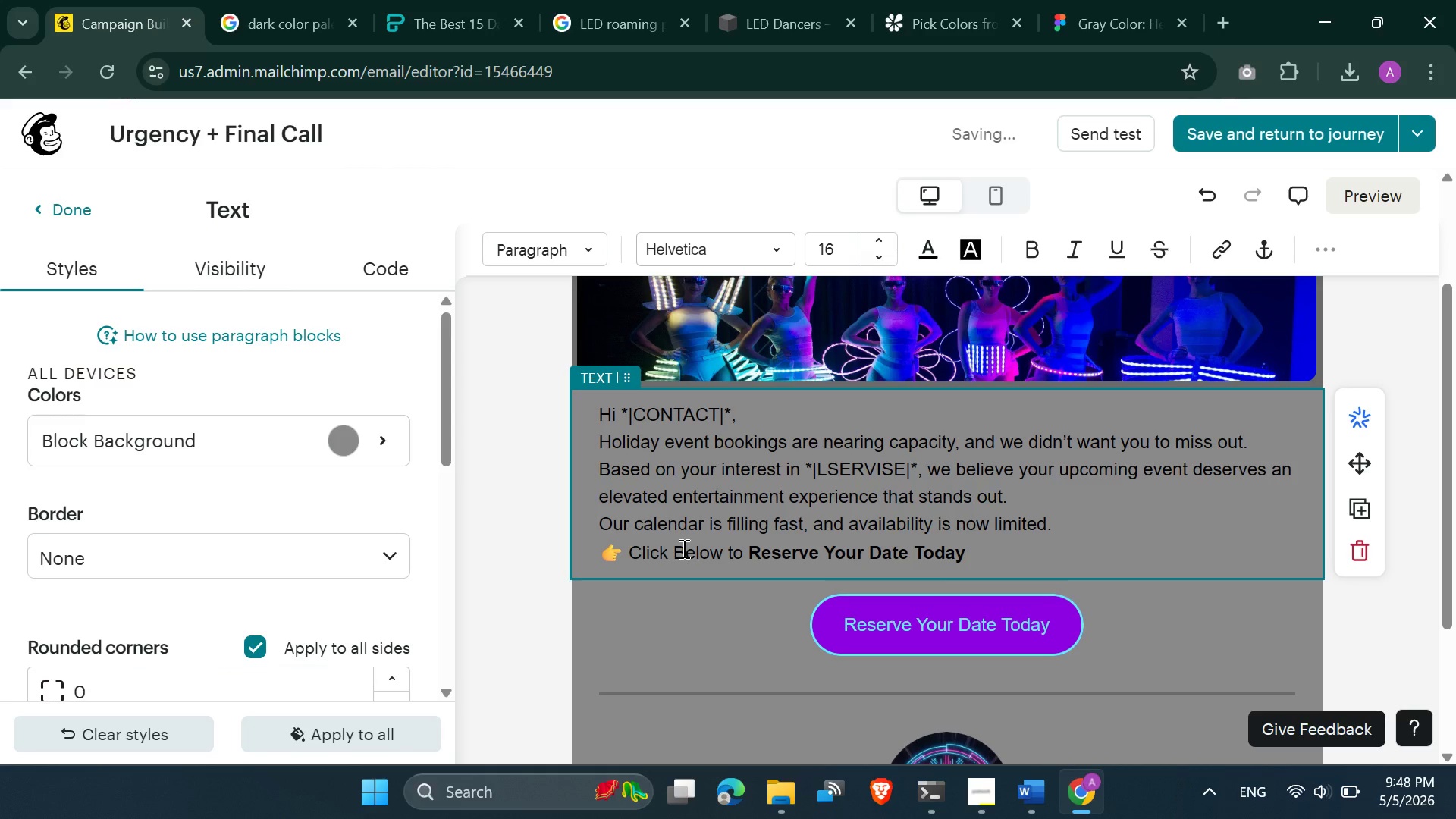 
key(Backspace)
 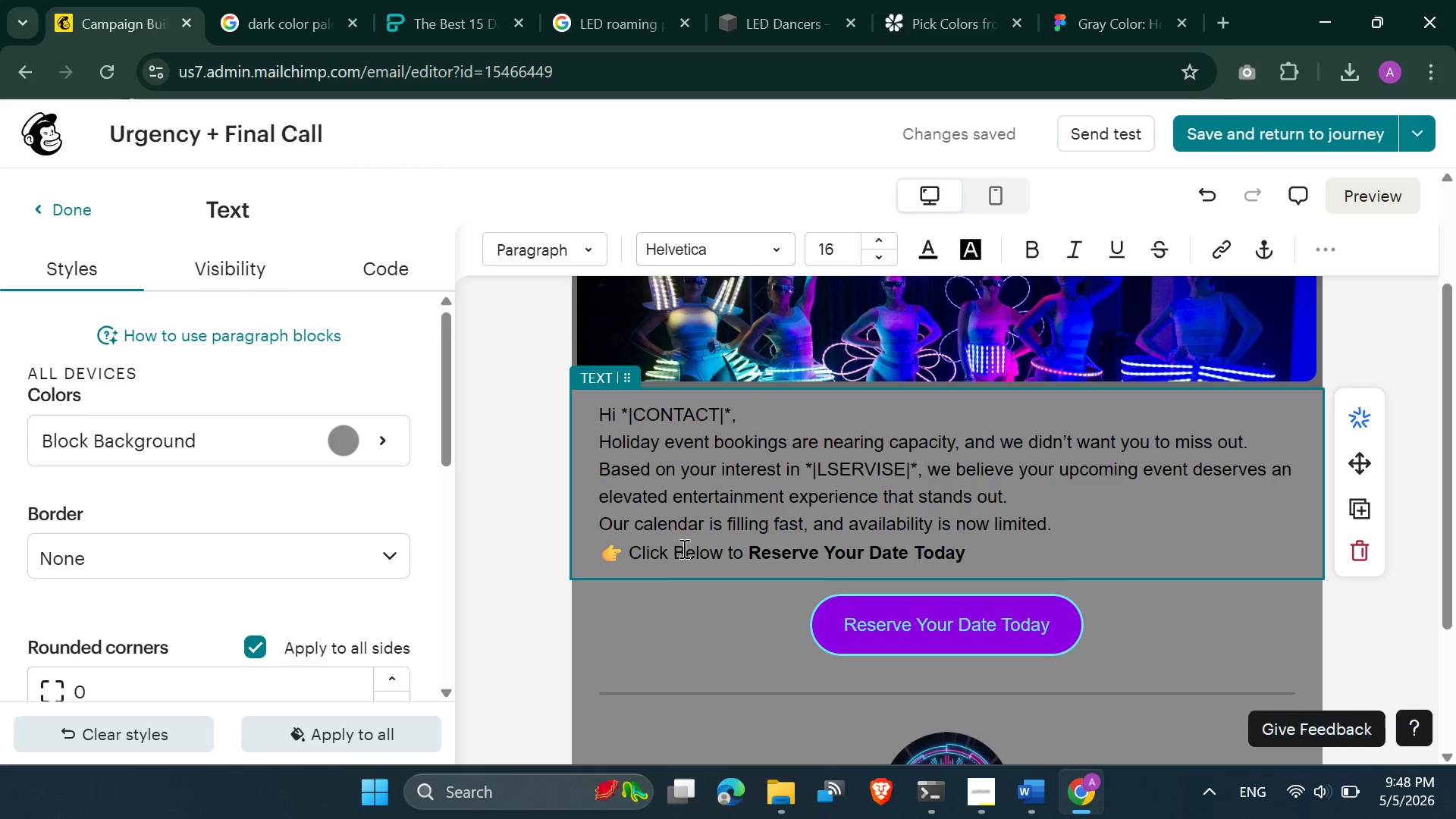 
key(B)
 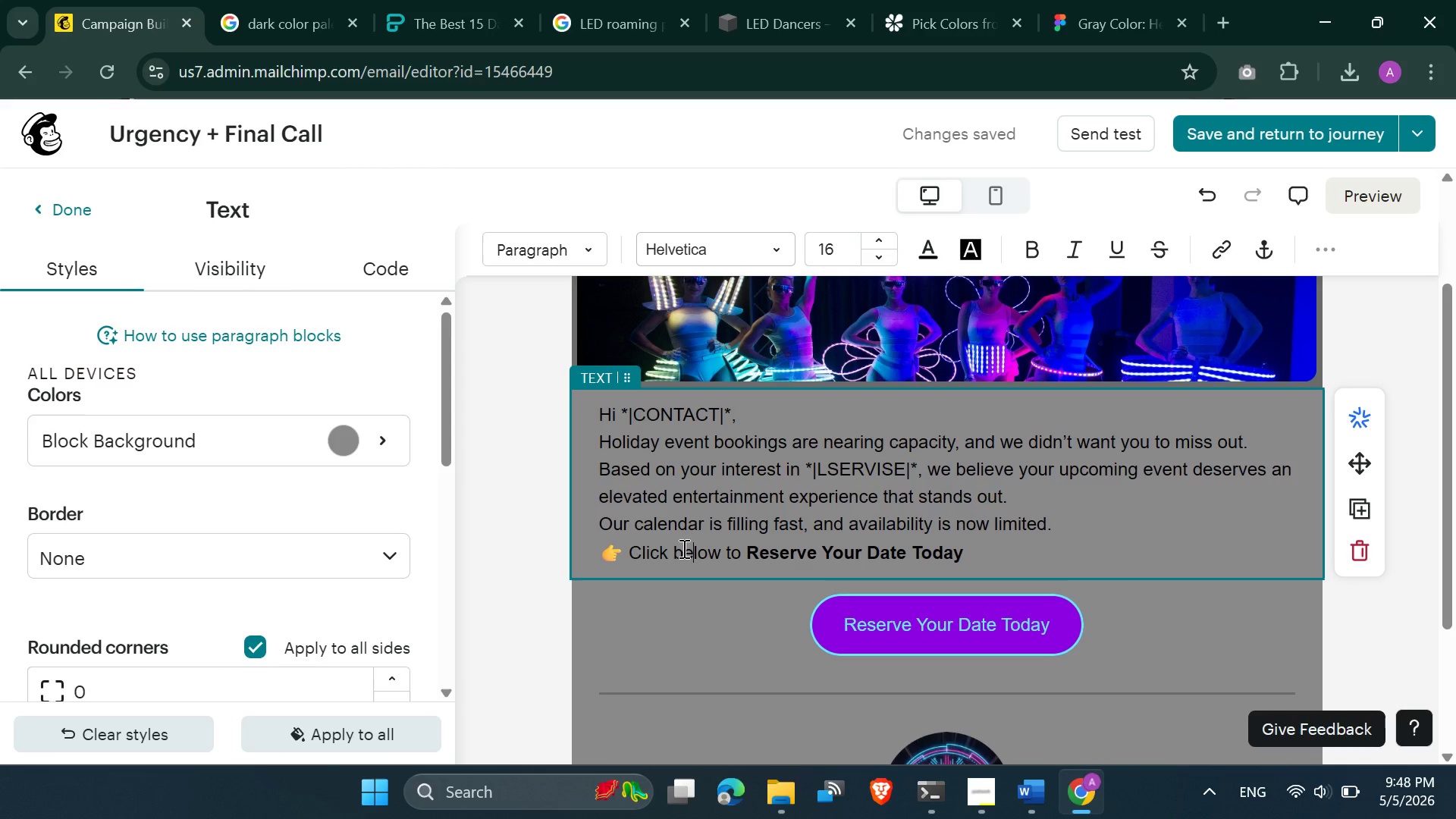 
key(ArrowRight)
 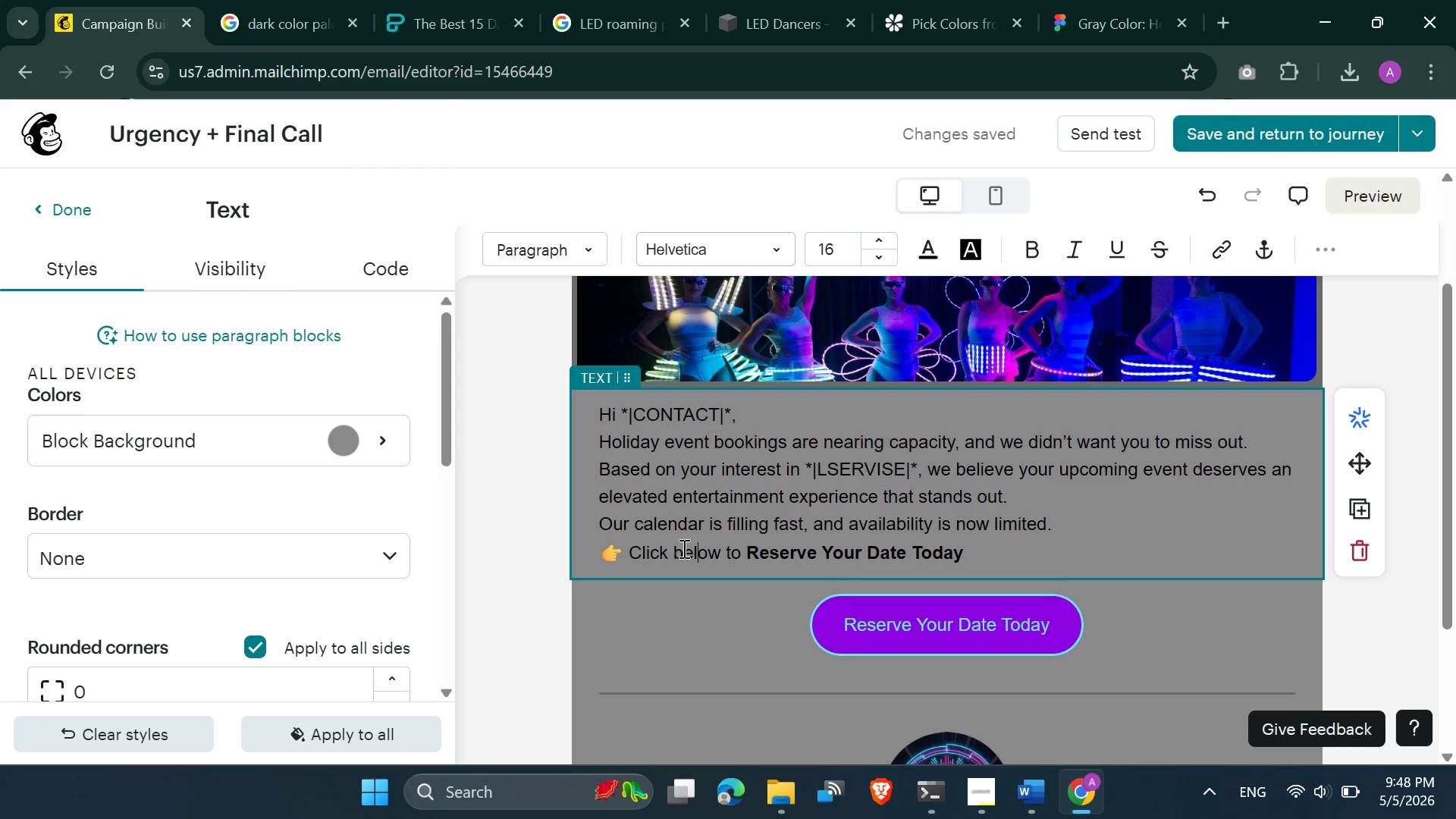 
key(ArrowRight)
 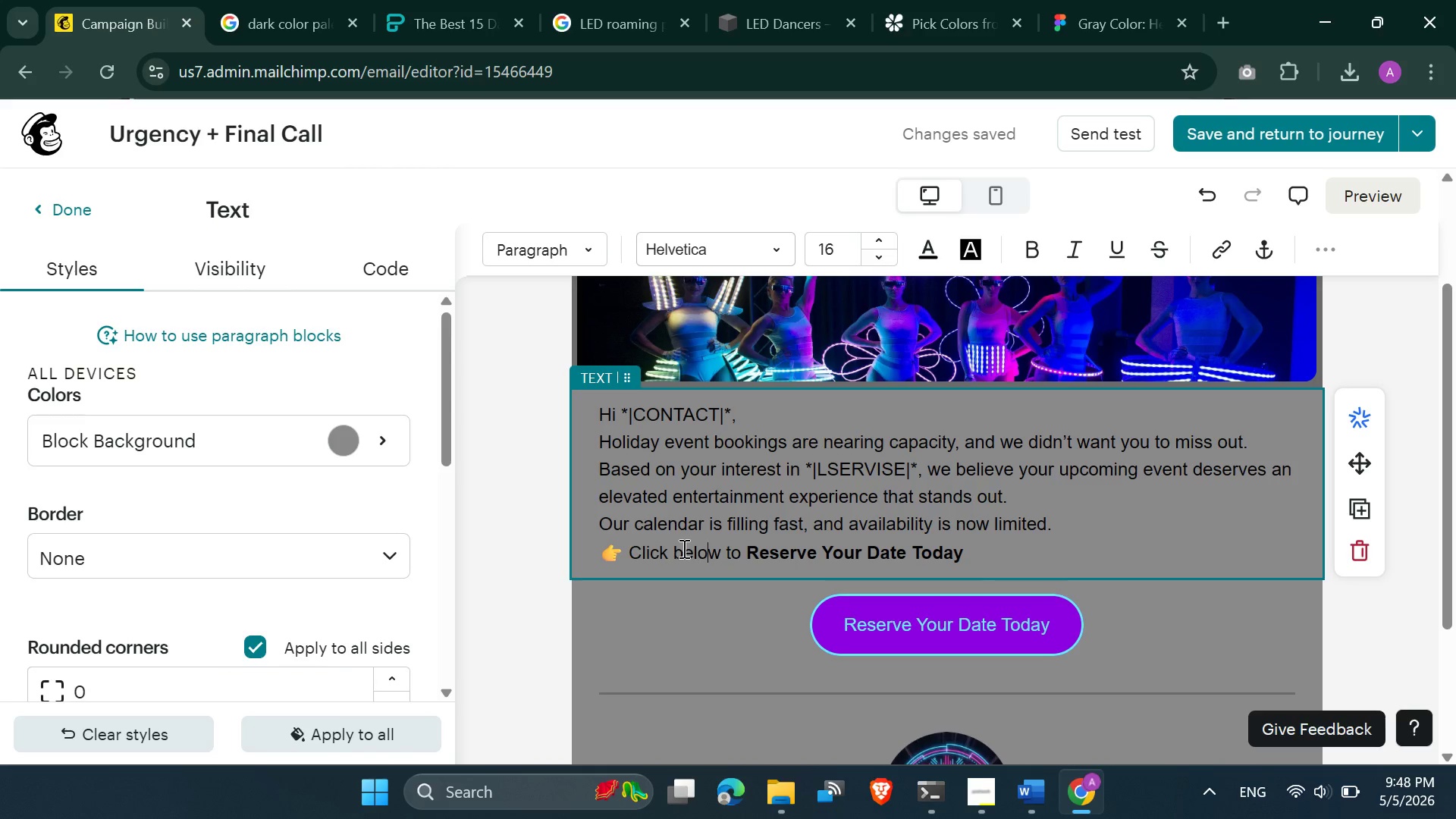 
key(ArrowRight)
 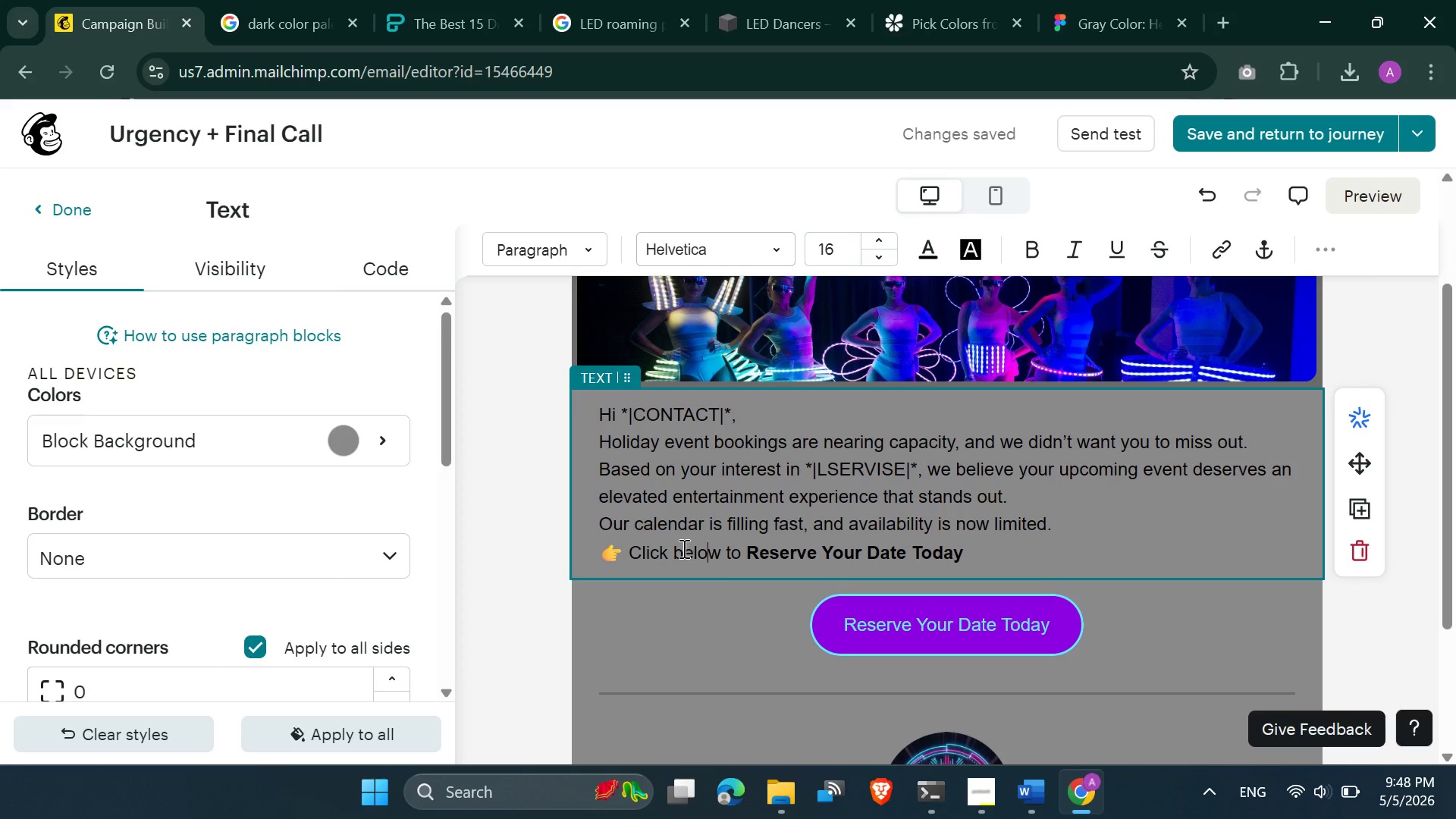 
key(ArrowRight)
 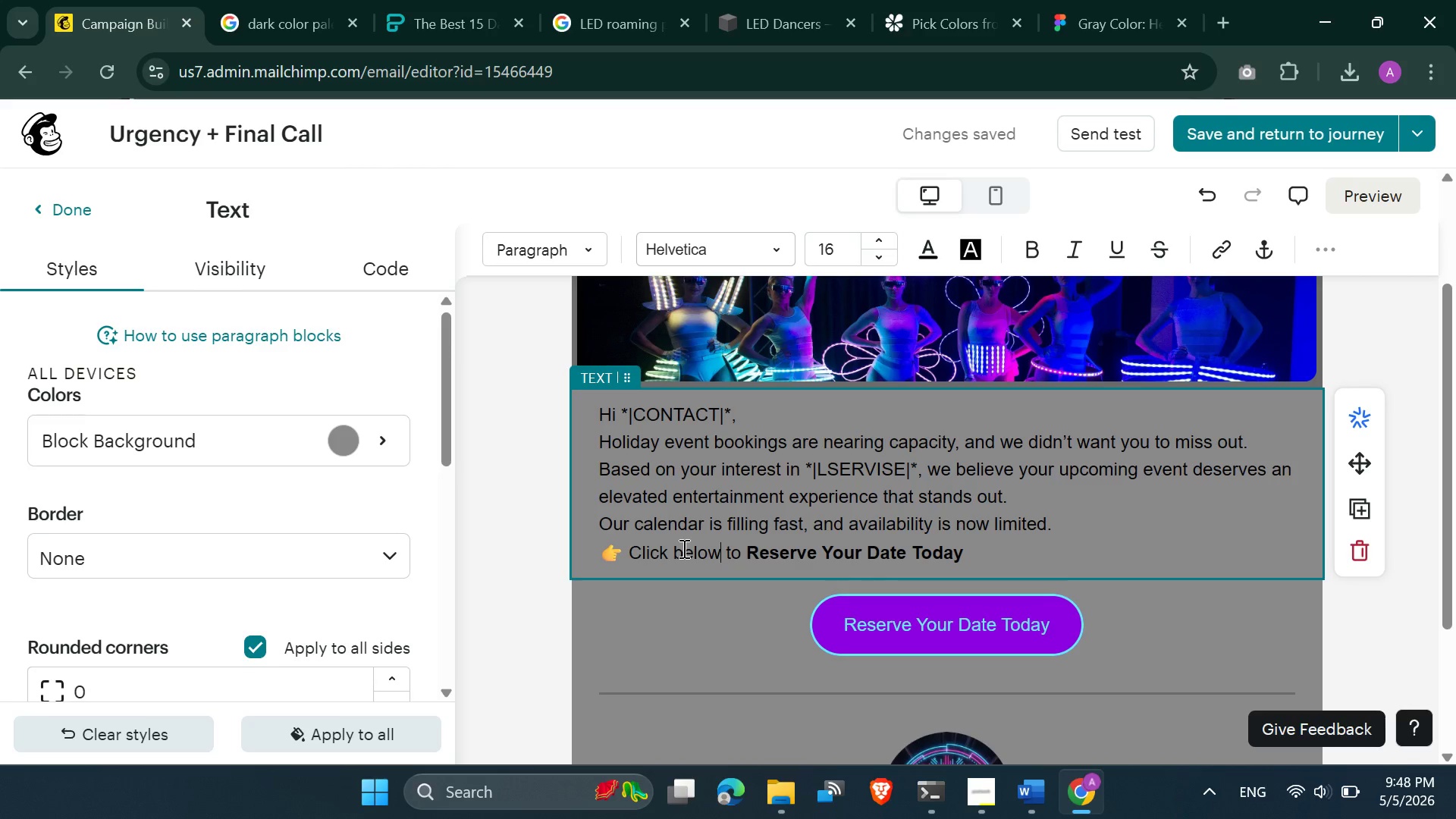 
key(ArrowRight)
 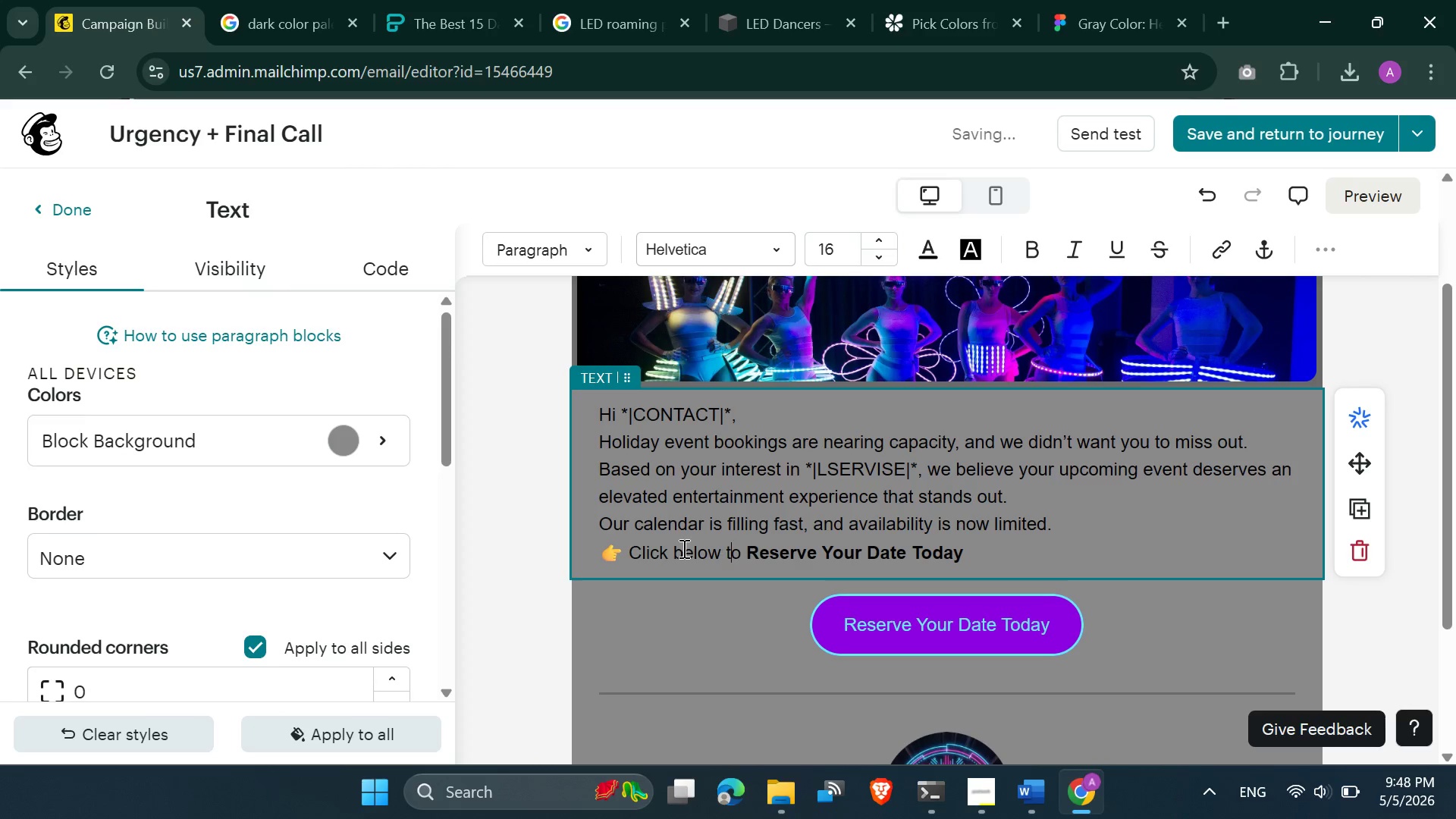 
key(ArrowRight)
 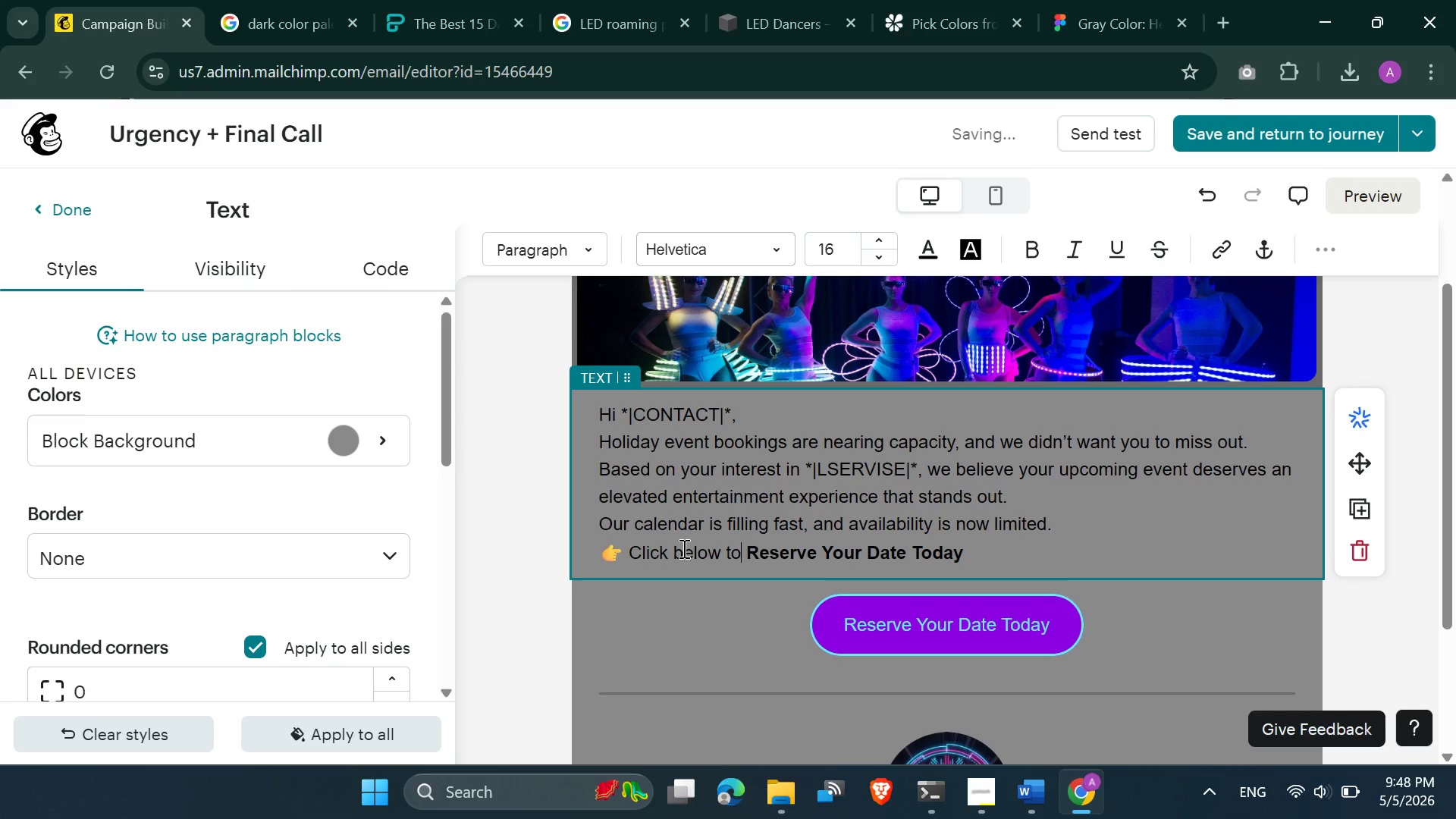 
key(ArrowRight)
 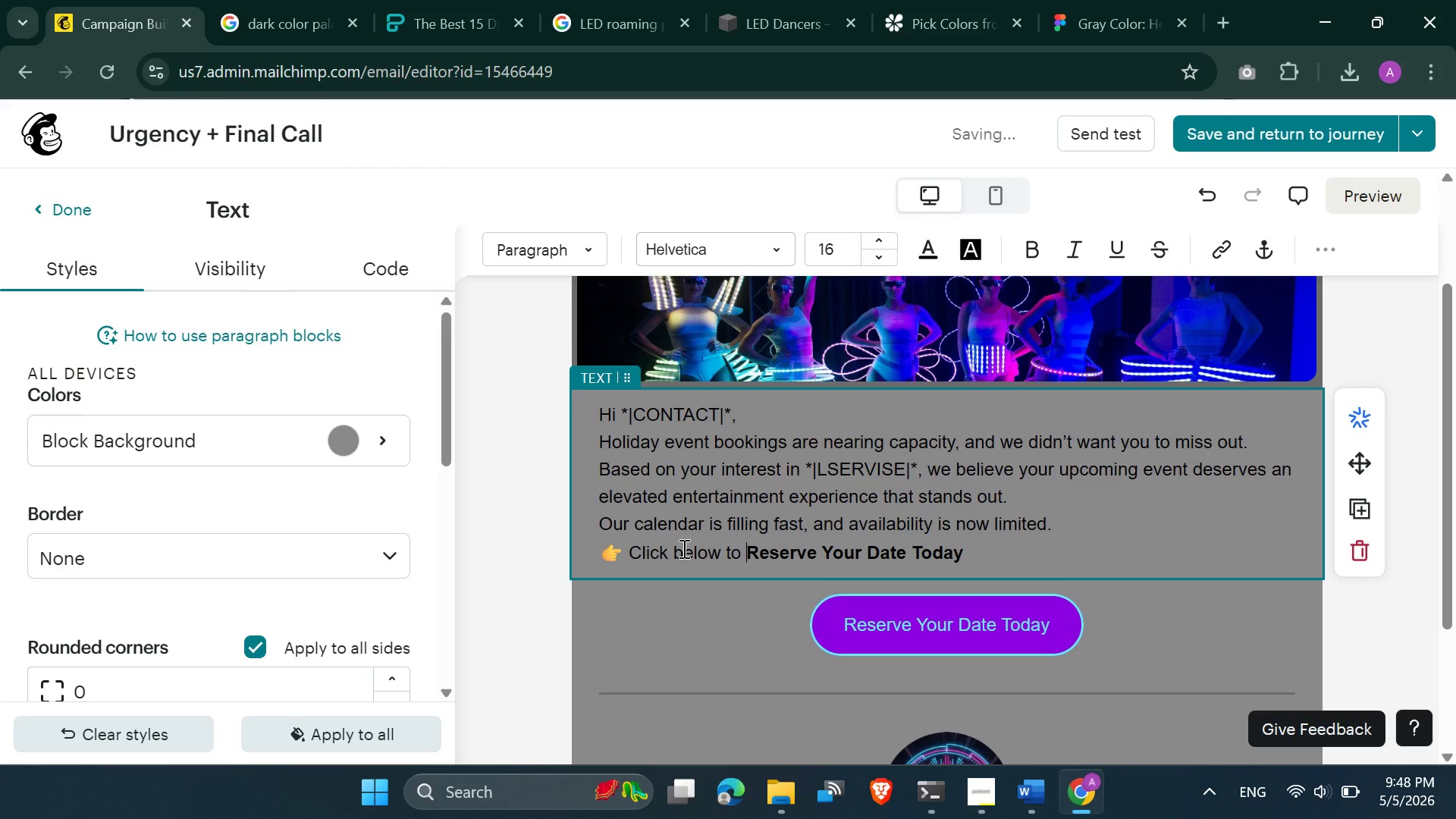 
key(ArrowRight)
 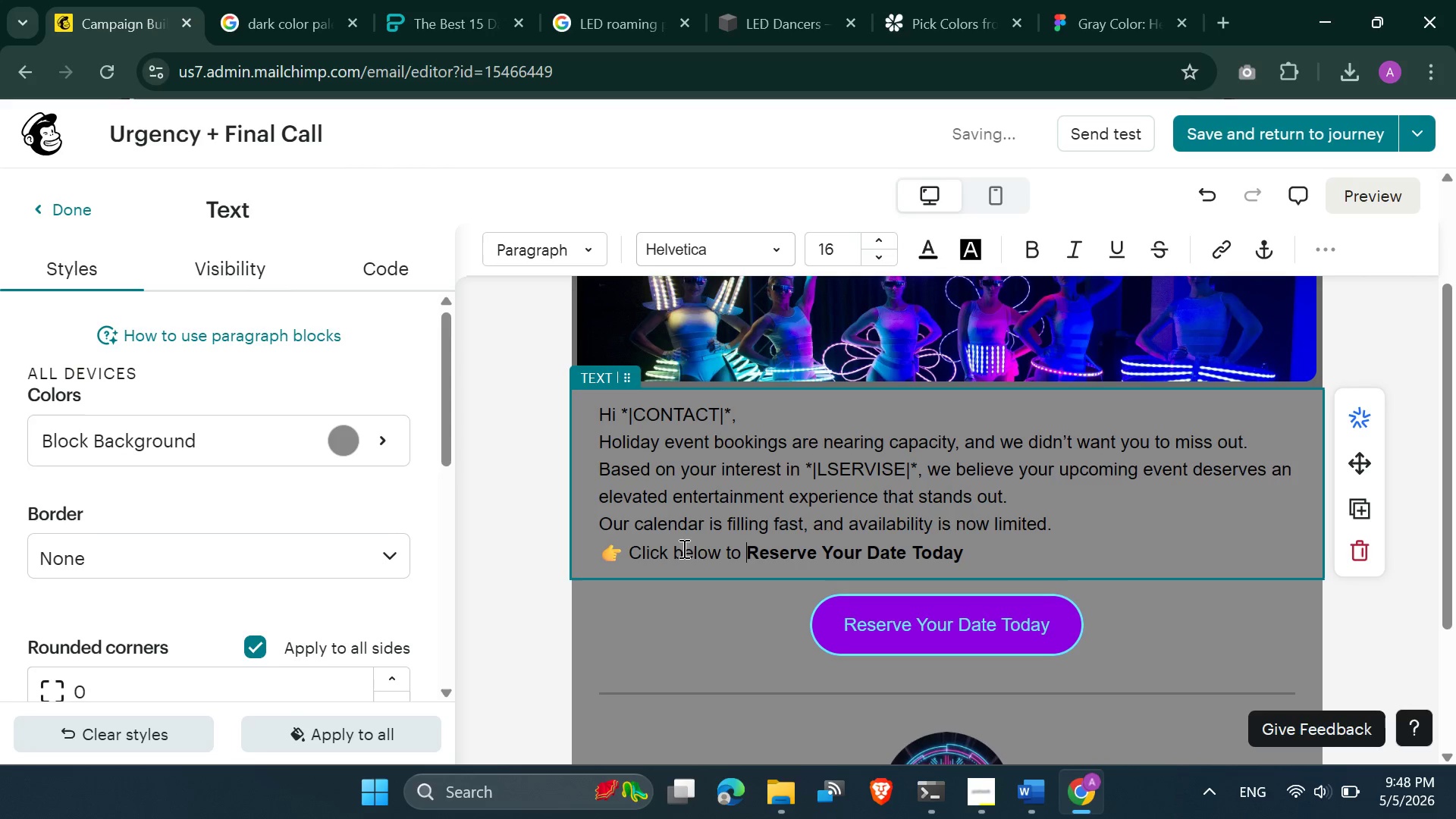 
key(ArrowRight)
 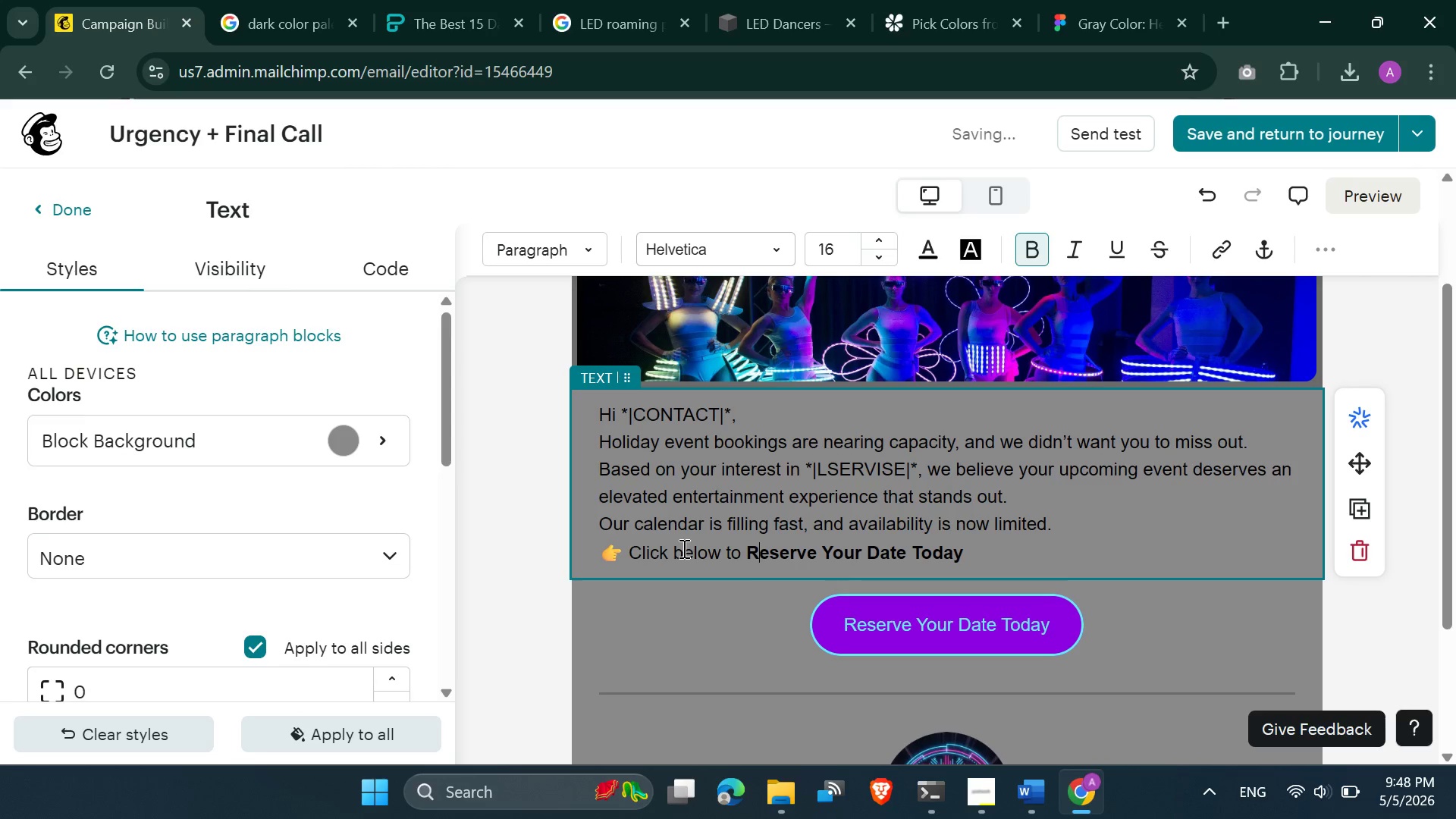 
key(Backspace)
 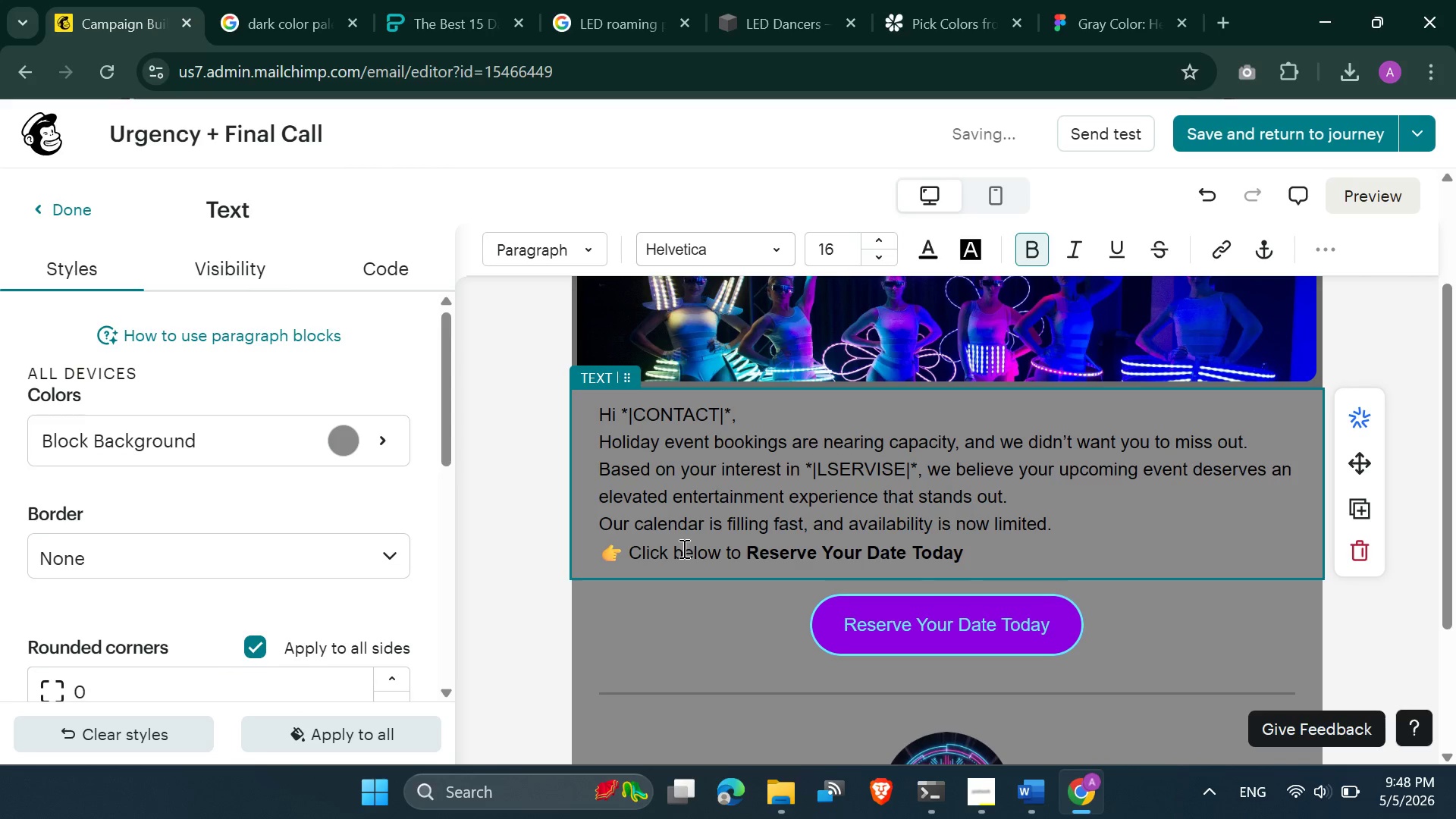 
key(T)
 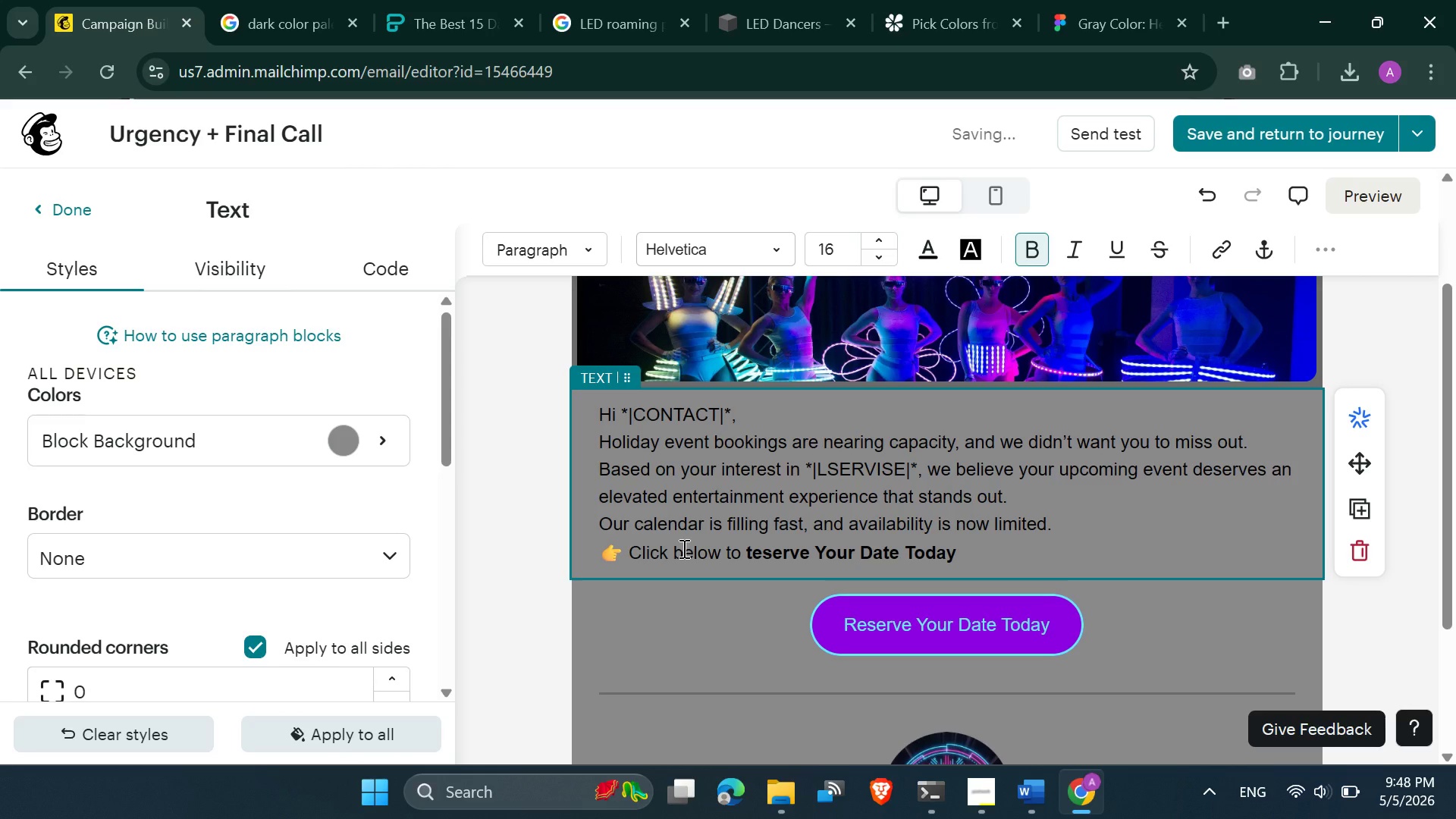 
key(Backspace)
 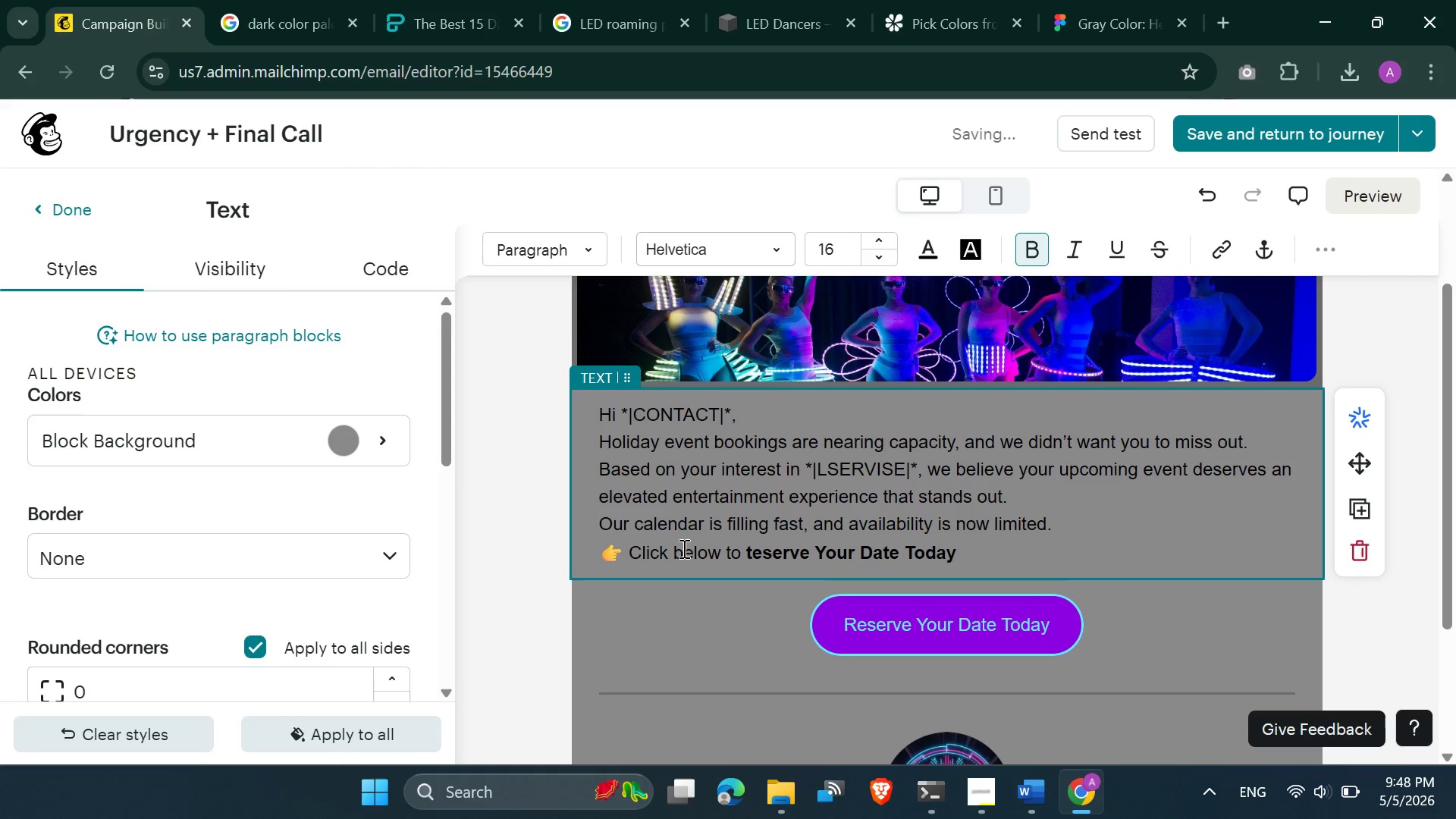 
key(R)
 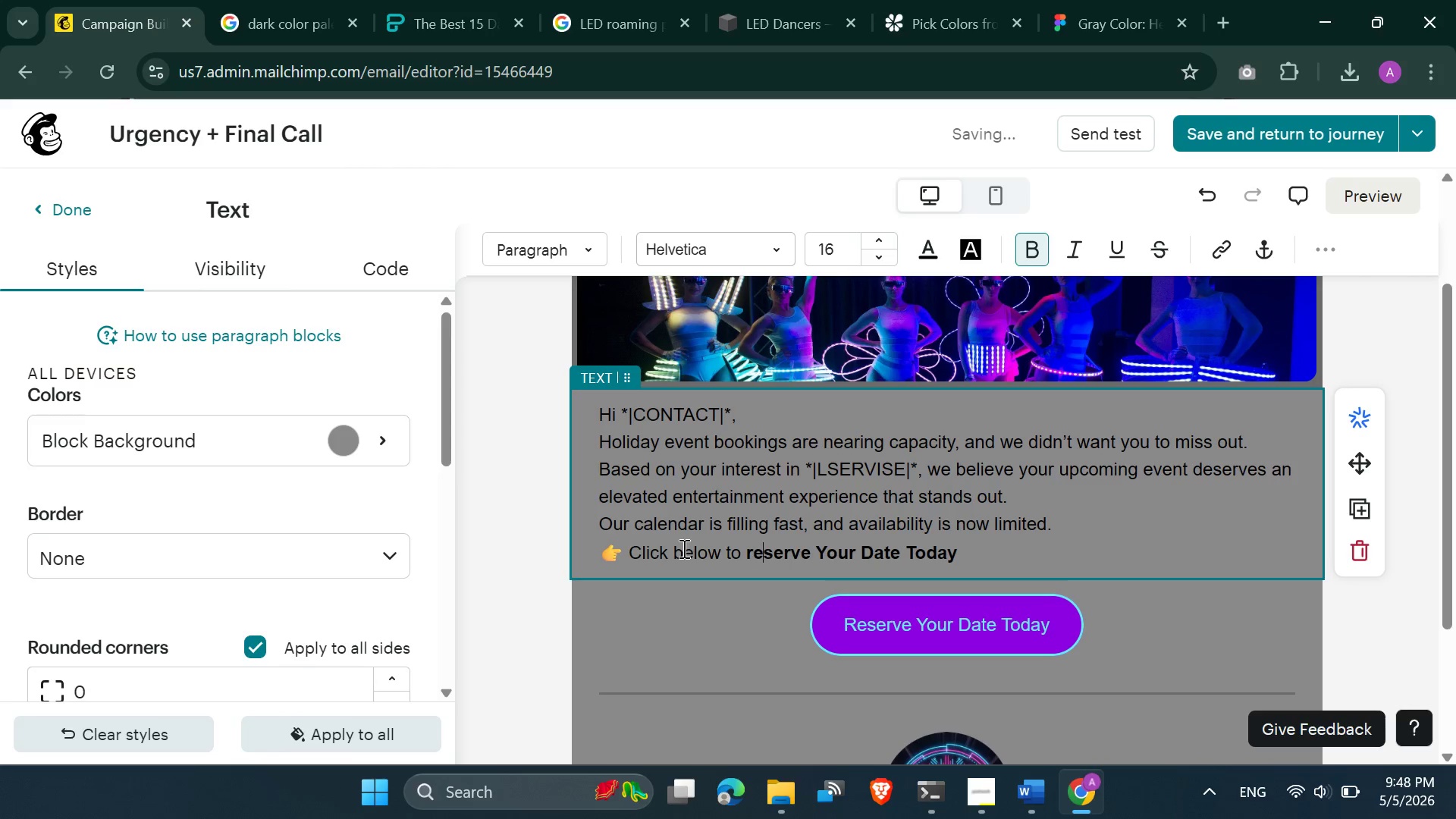 
key(ArrowRight)
 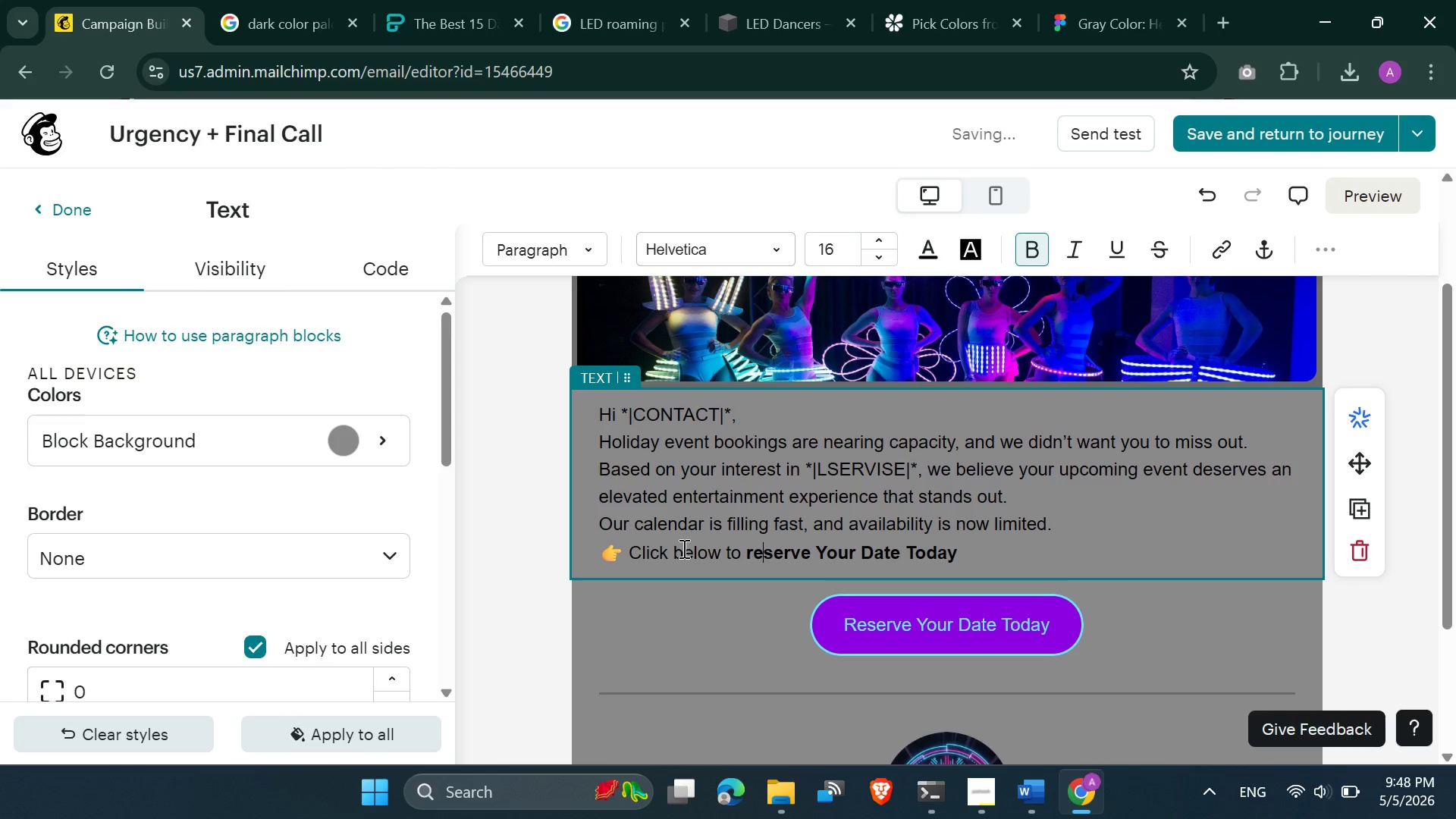 
key(ArrowRight)
 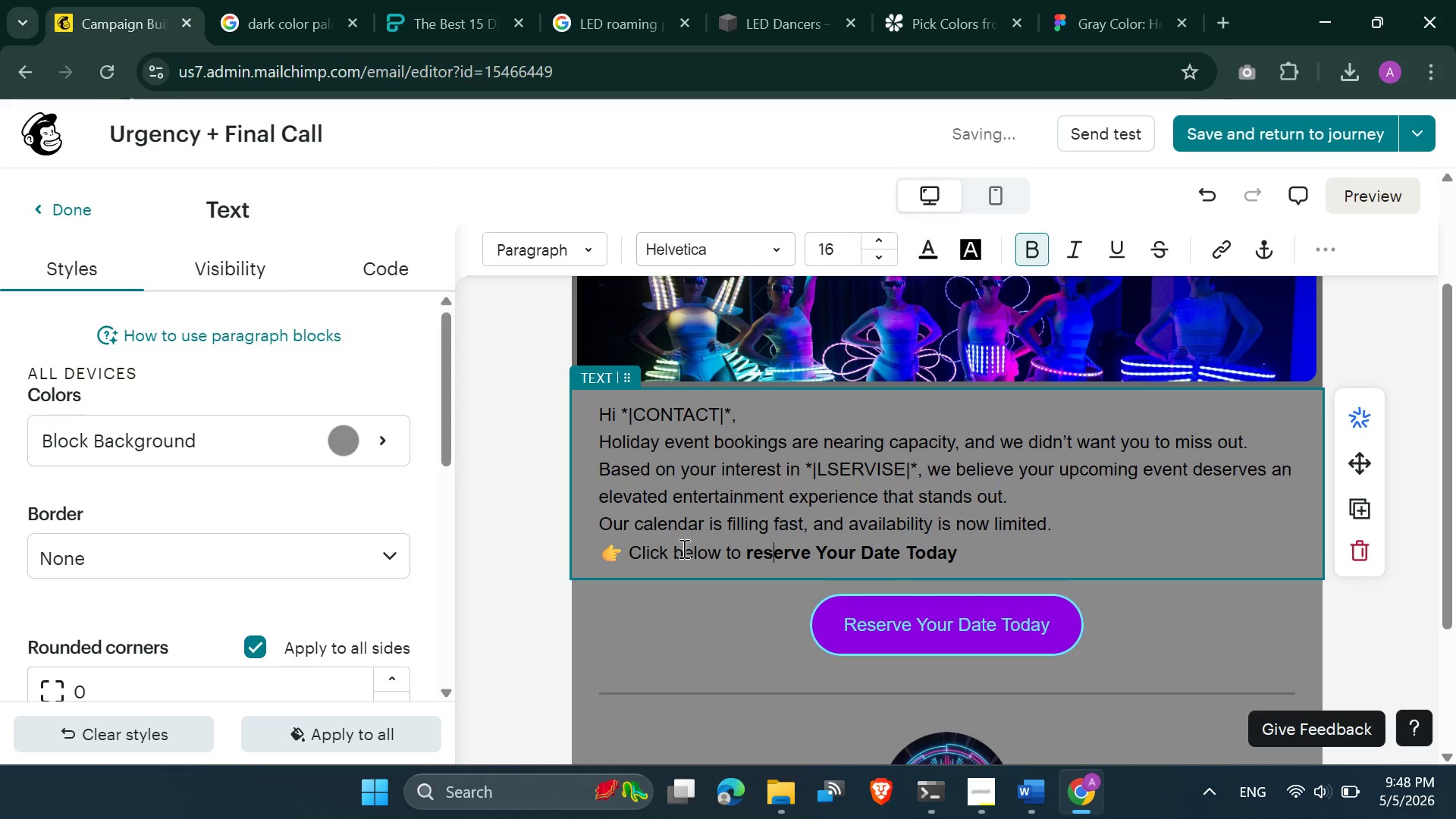 
key(ArrowRight)
 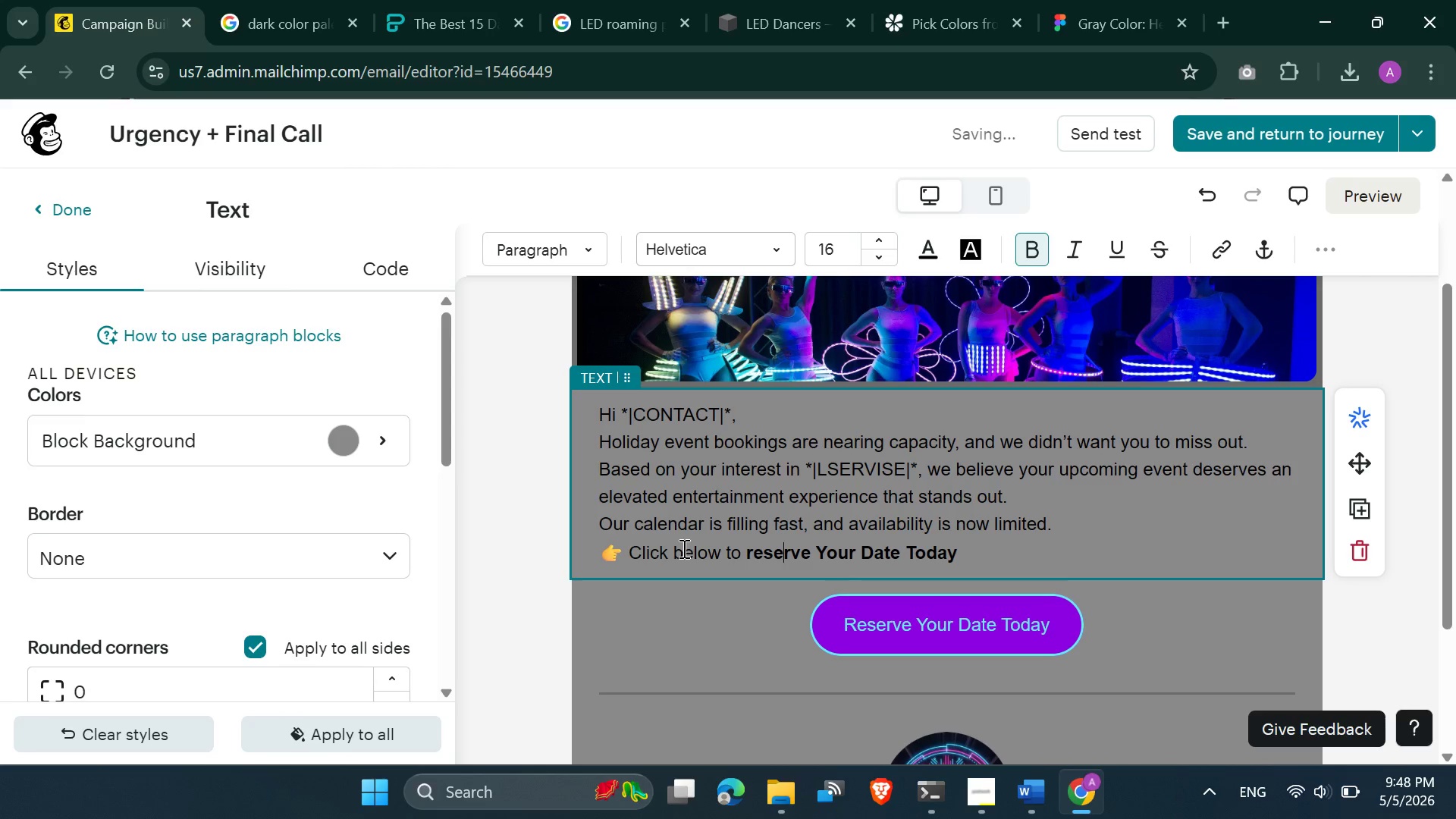 
key(ArrowRight)
 